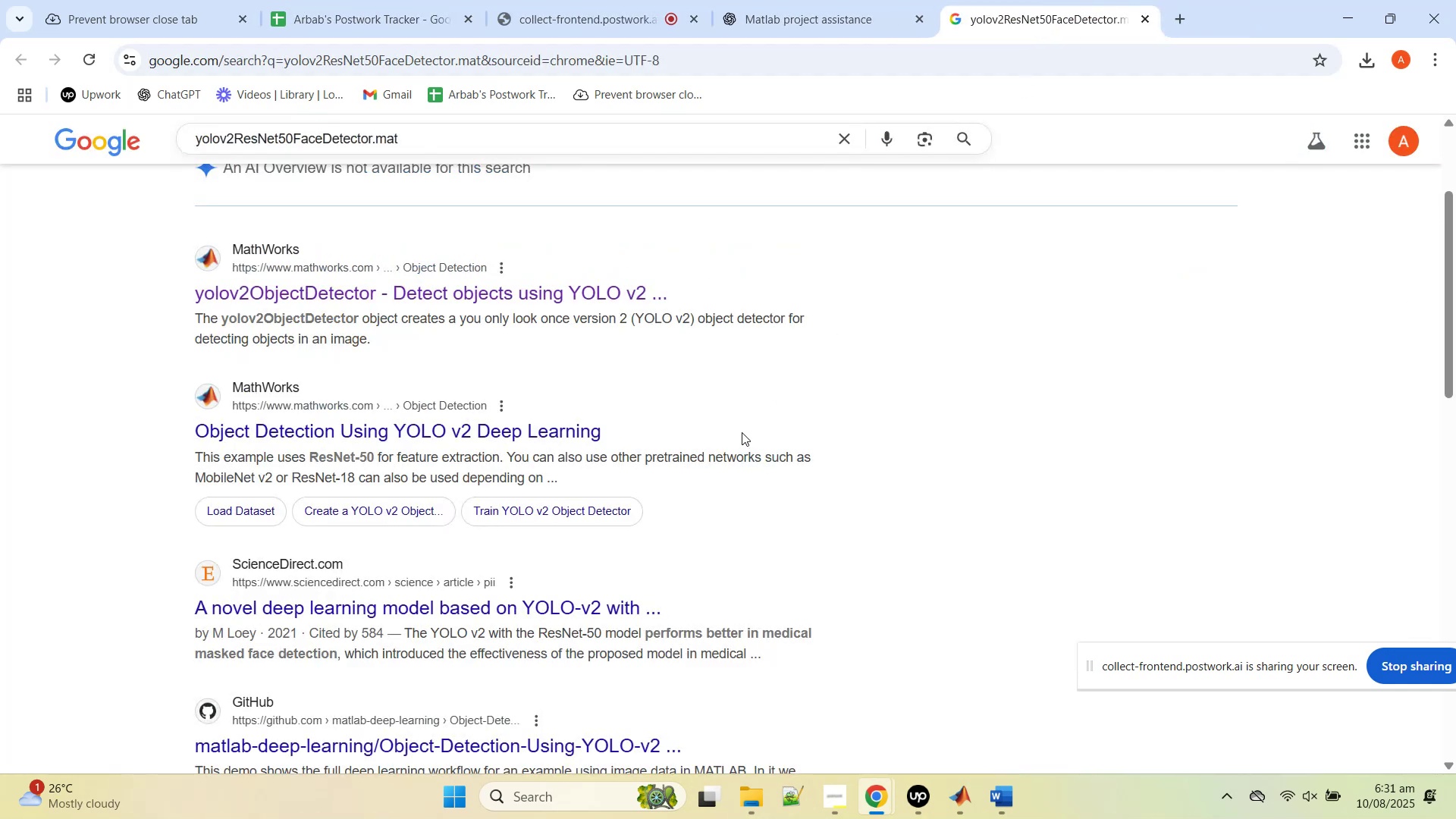 
left_click([801, 0])
 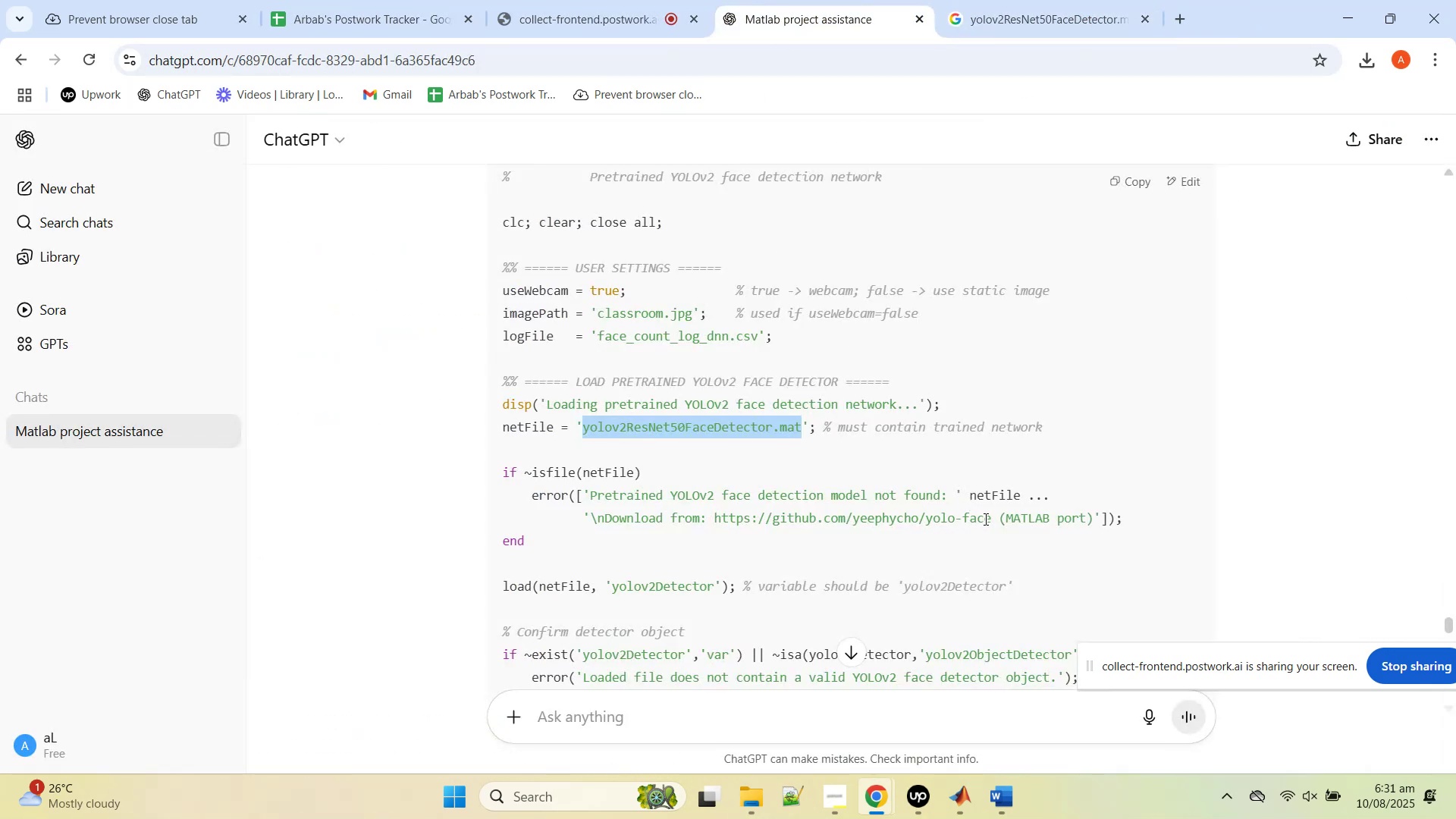 
left_click_drag(start_coordinate=[997, 522], to_coordinate=[716, 519])
 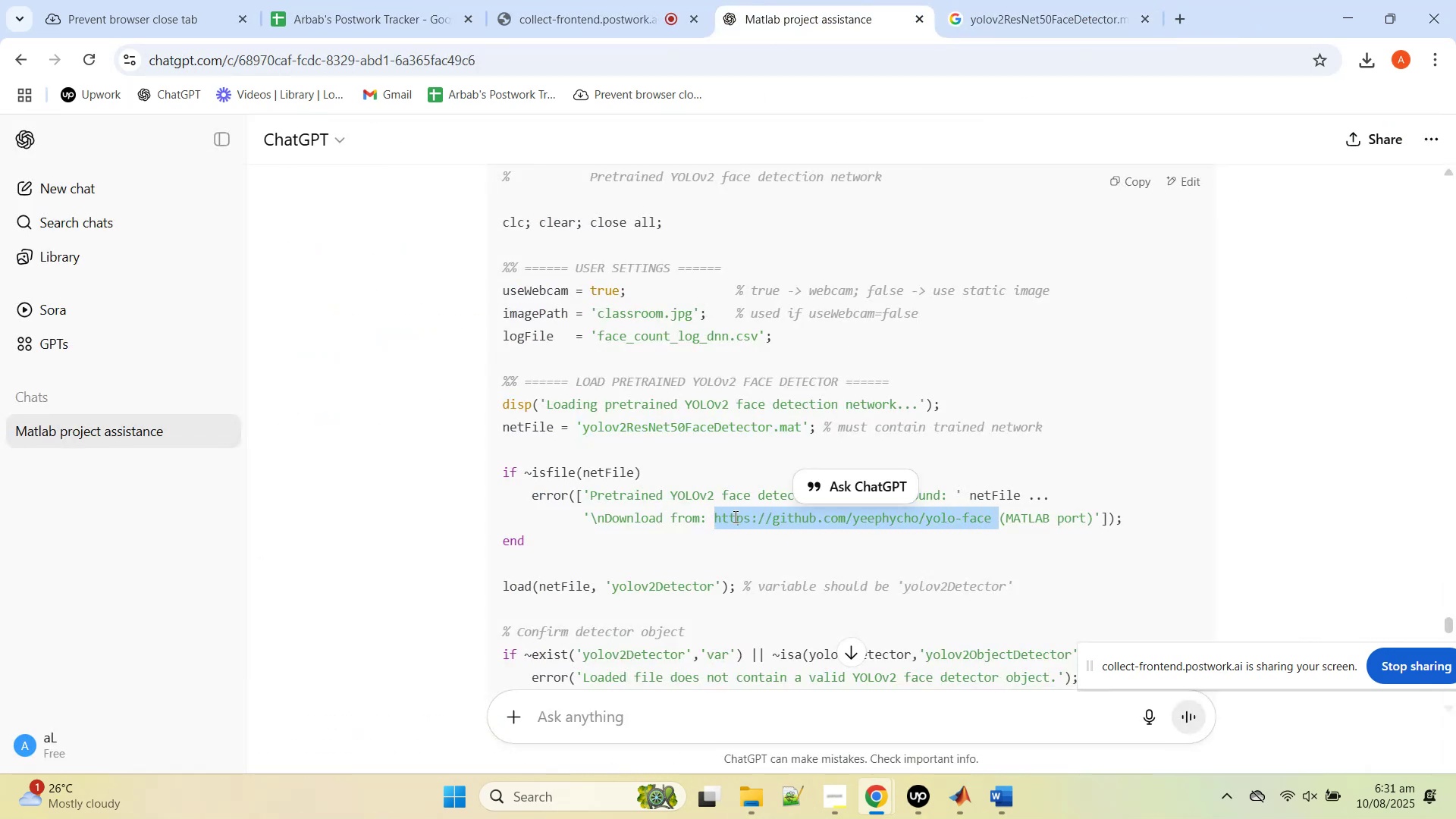 
right_click([734, 516])
 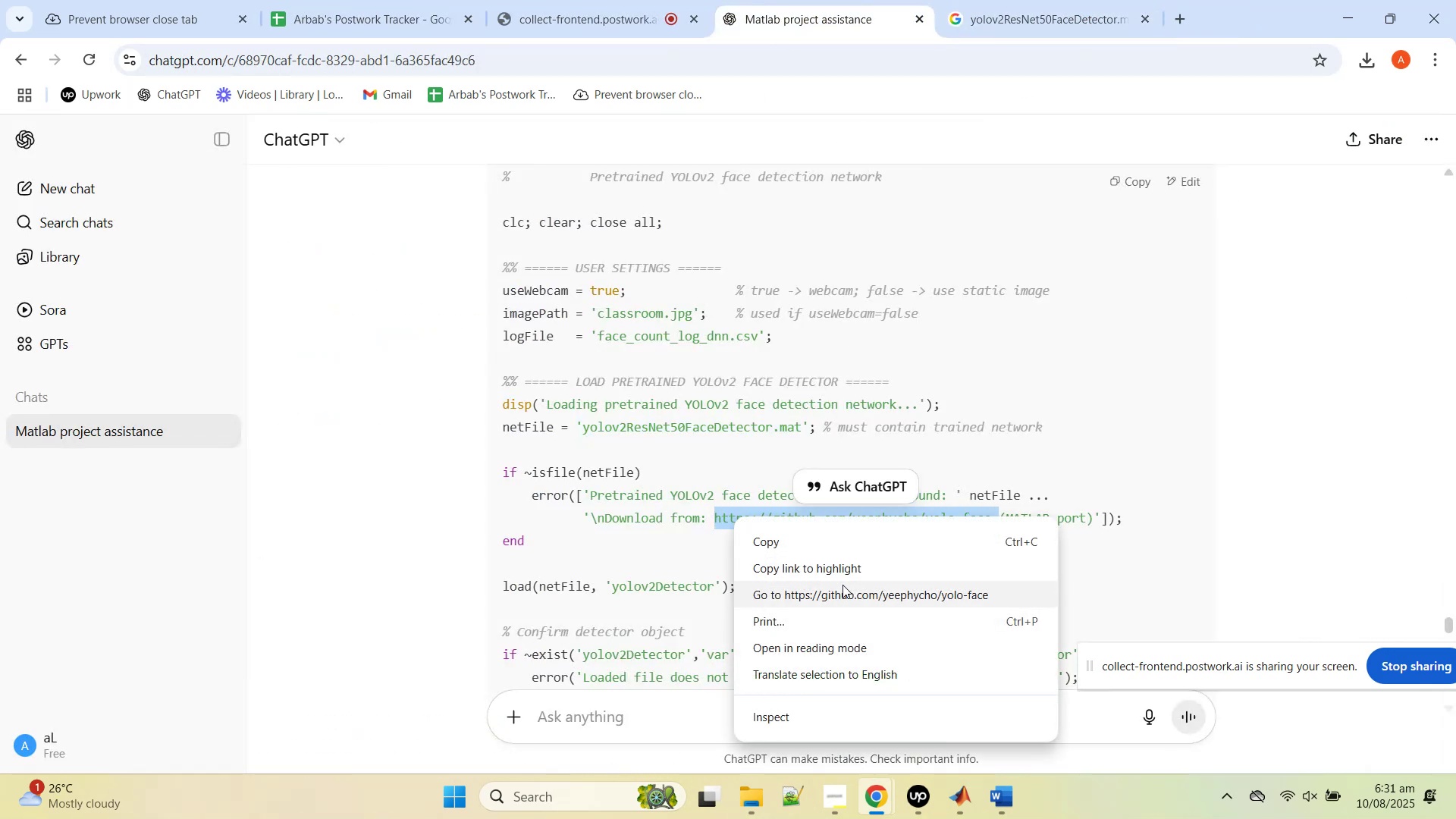 
left_click([843, 587])
 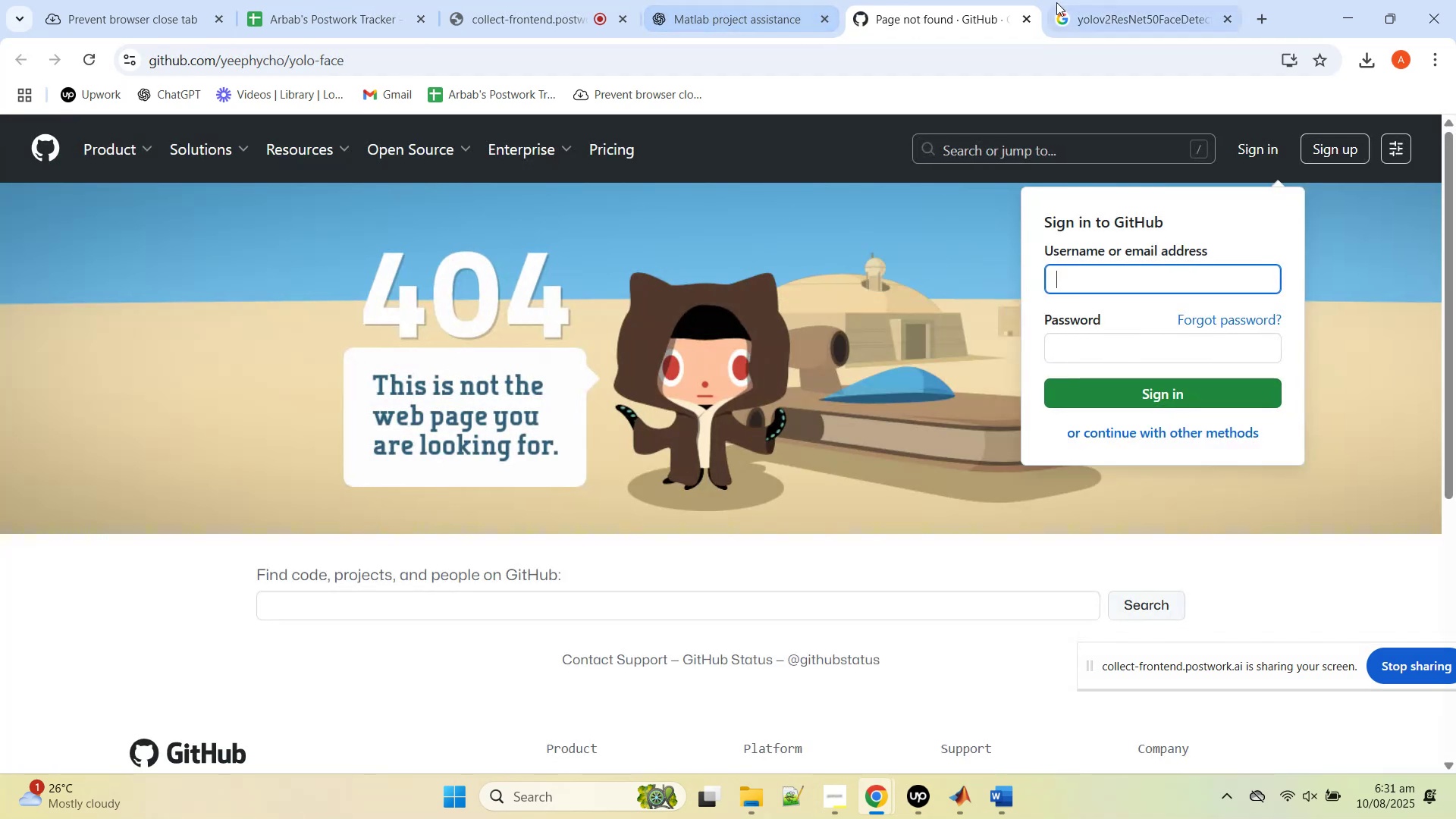 
left_click([716, 0])
 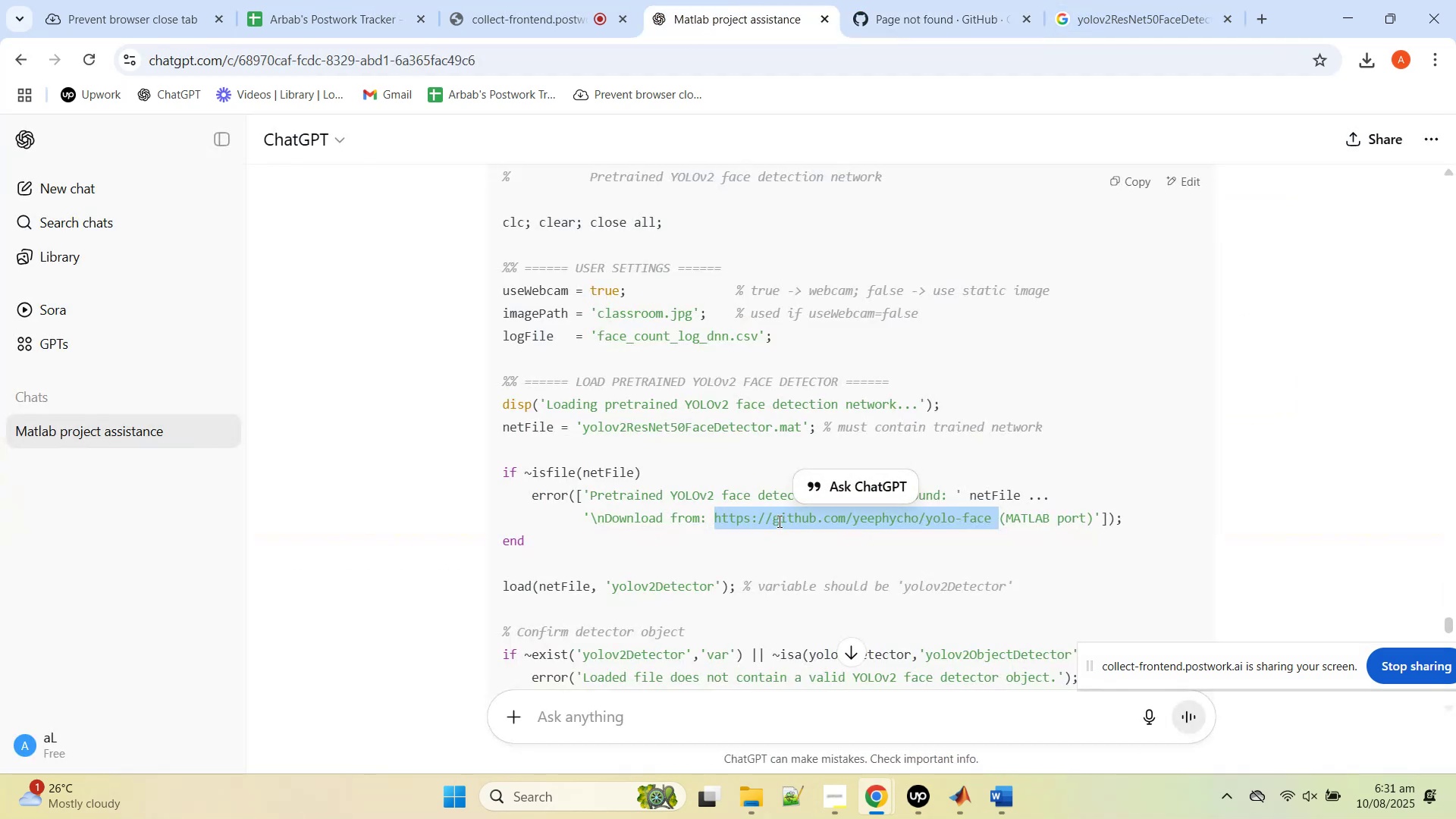 
right_click([777, 517])
 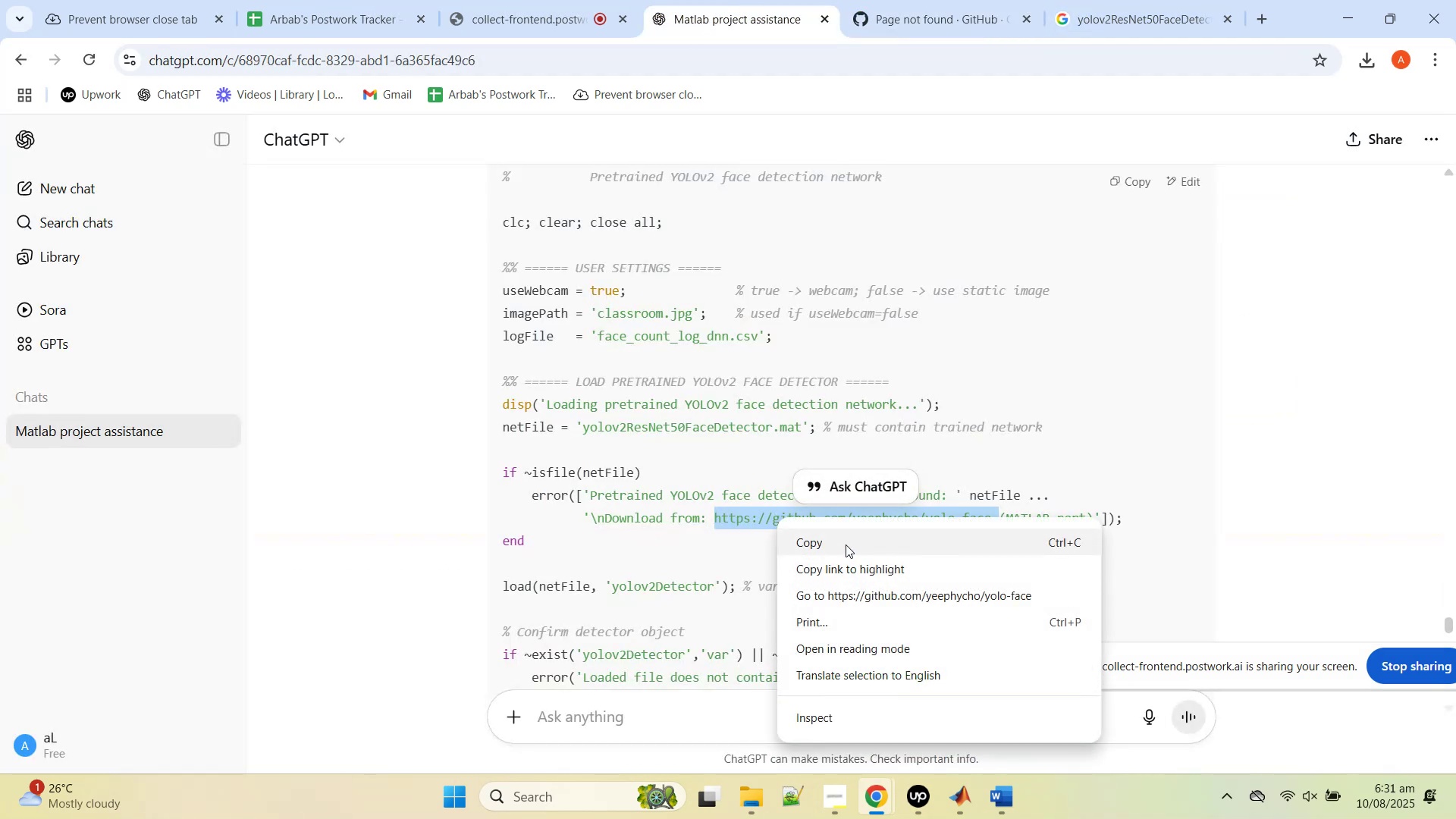 
left_click([846, 544])
 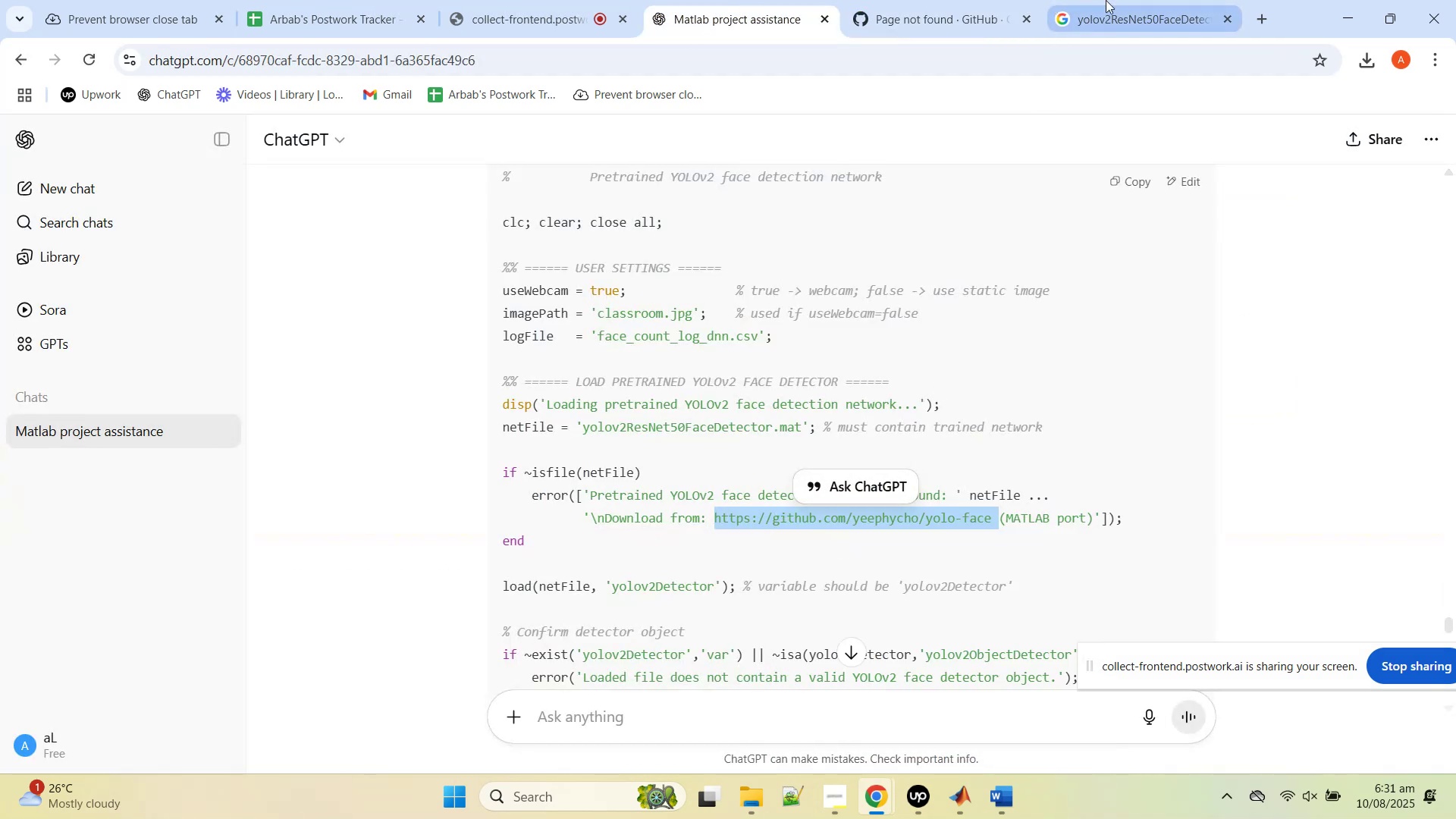 
left_click([1123, 0])
 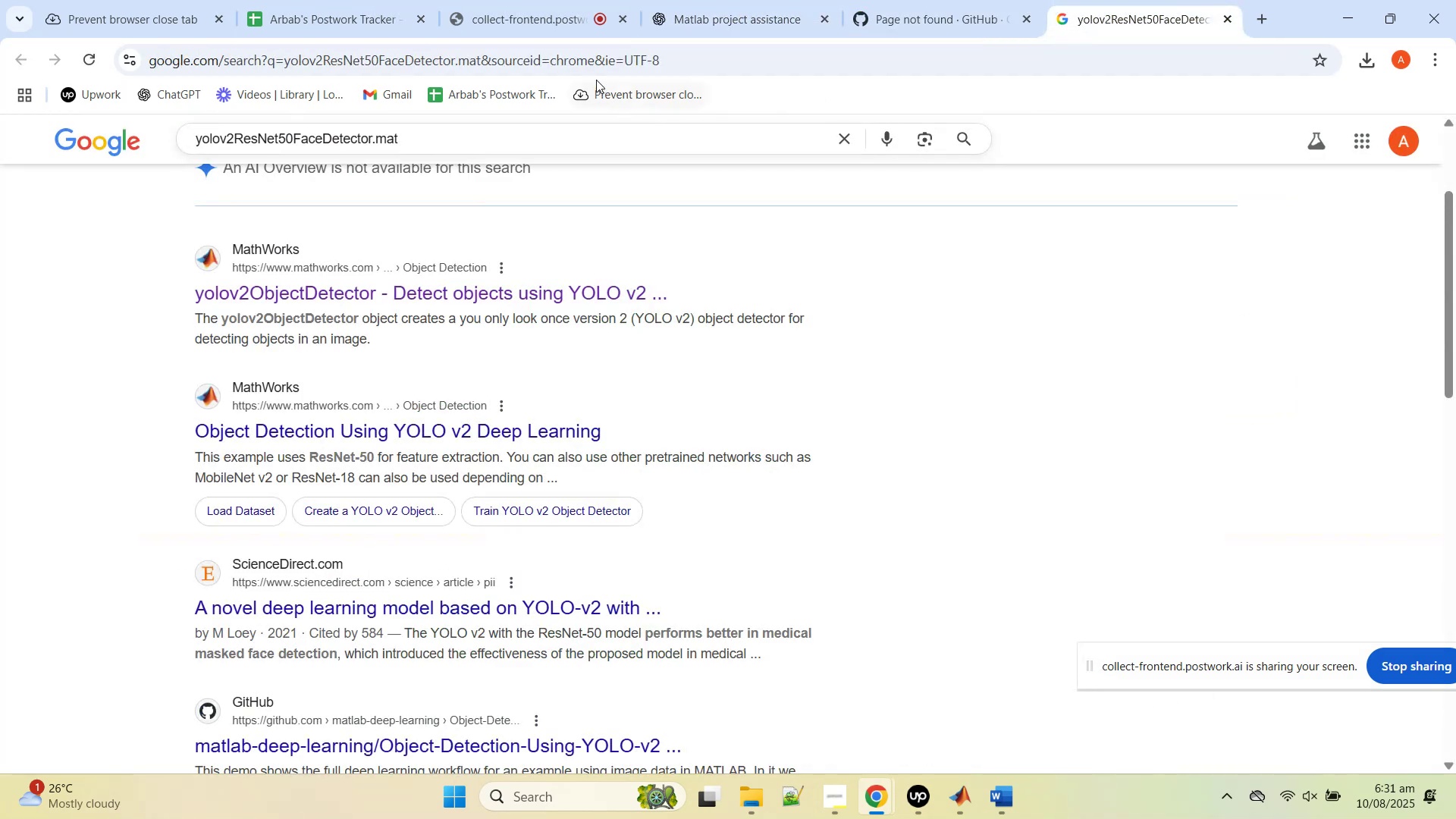 
left_click([592, 55])
 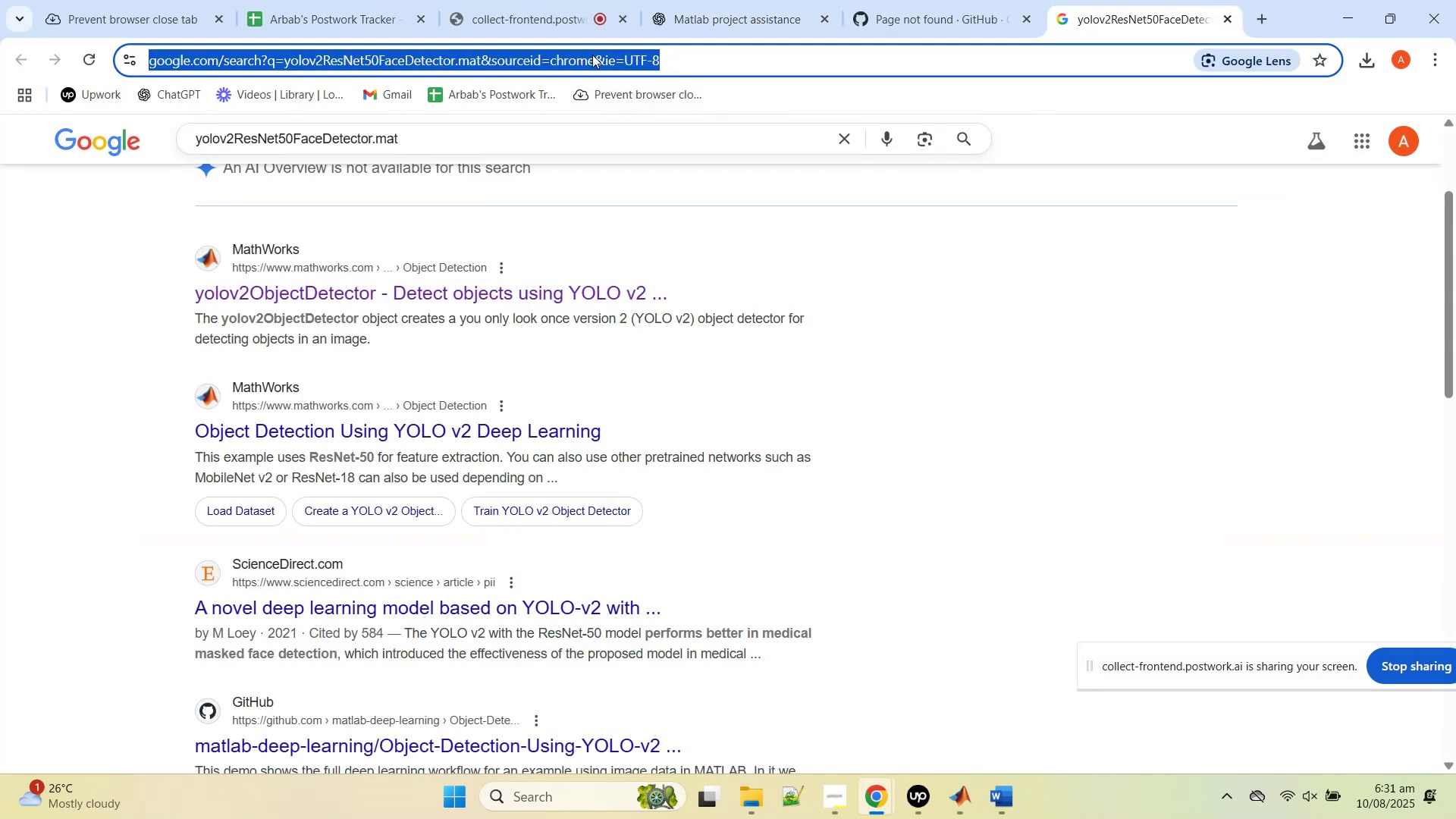 
right_click([592, 55])
 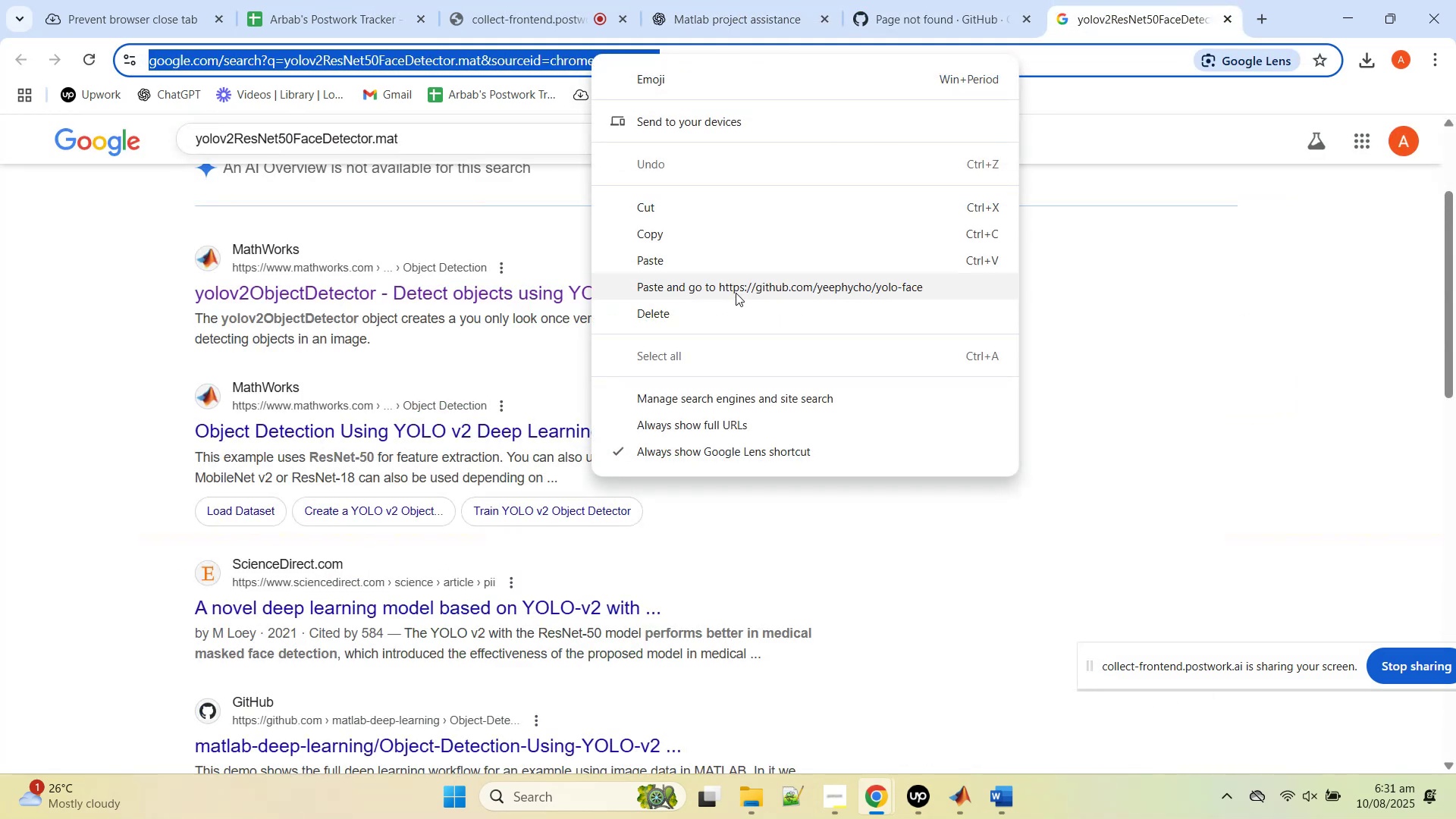 
left_click([736, 293])
 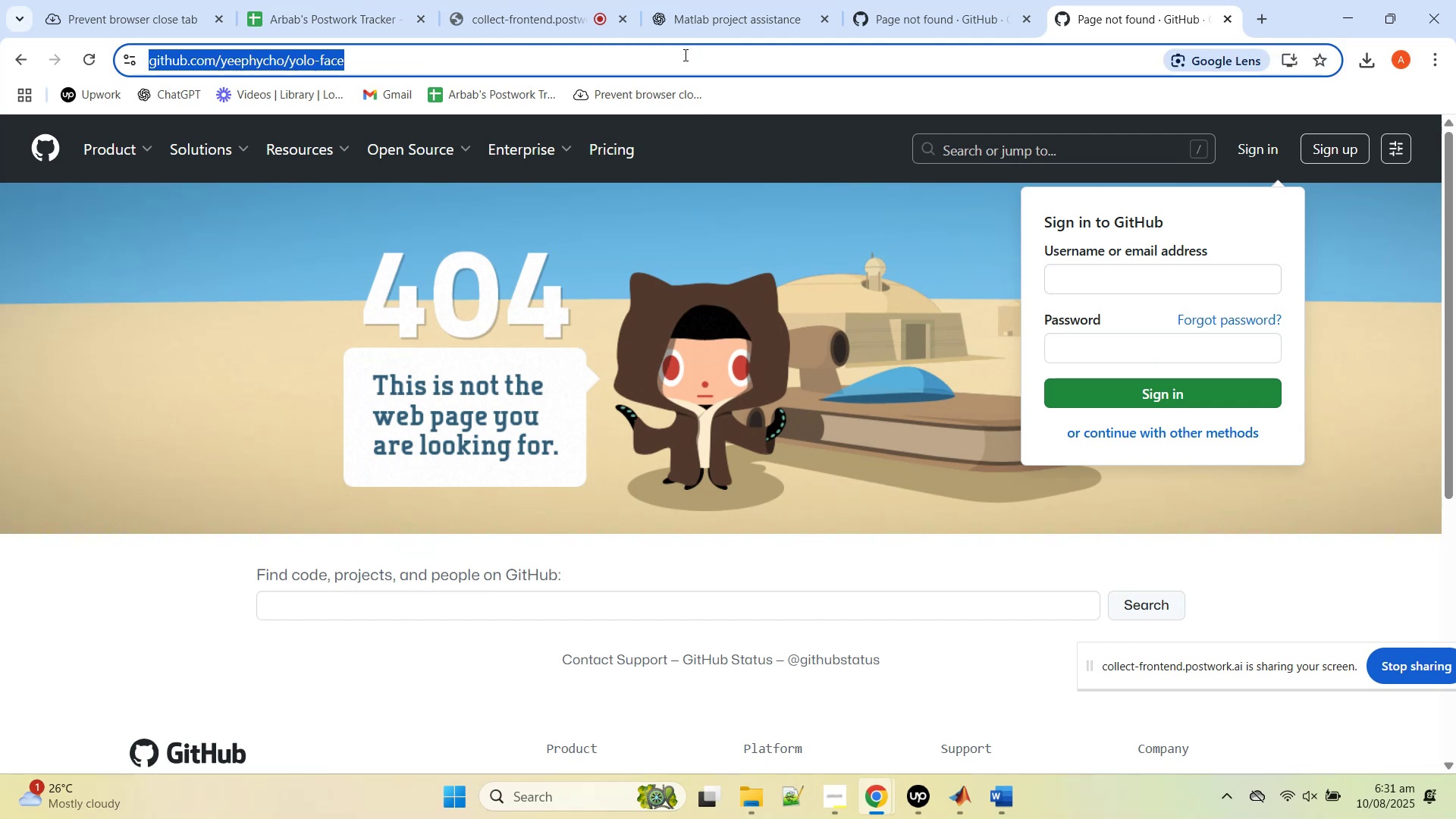 
type(google)
 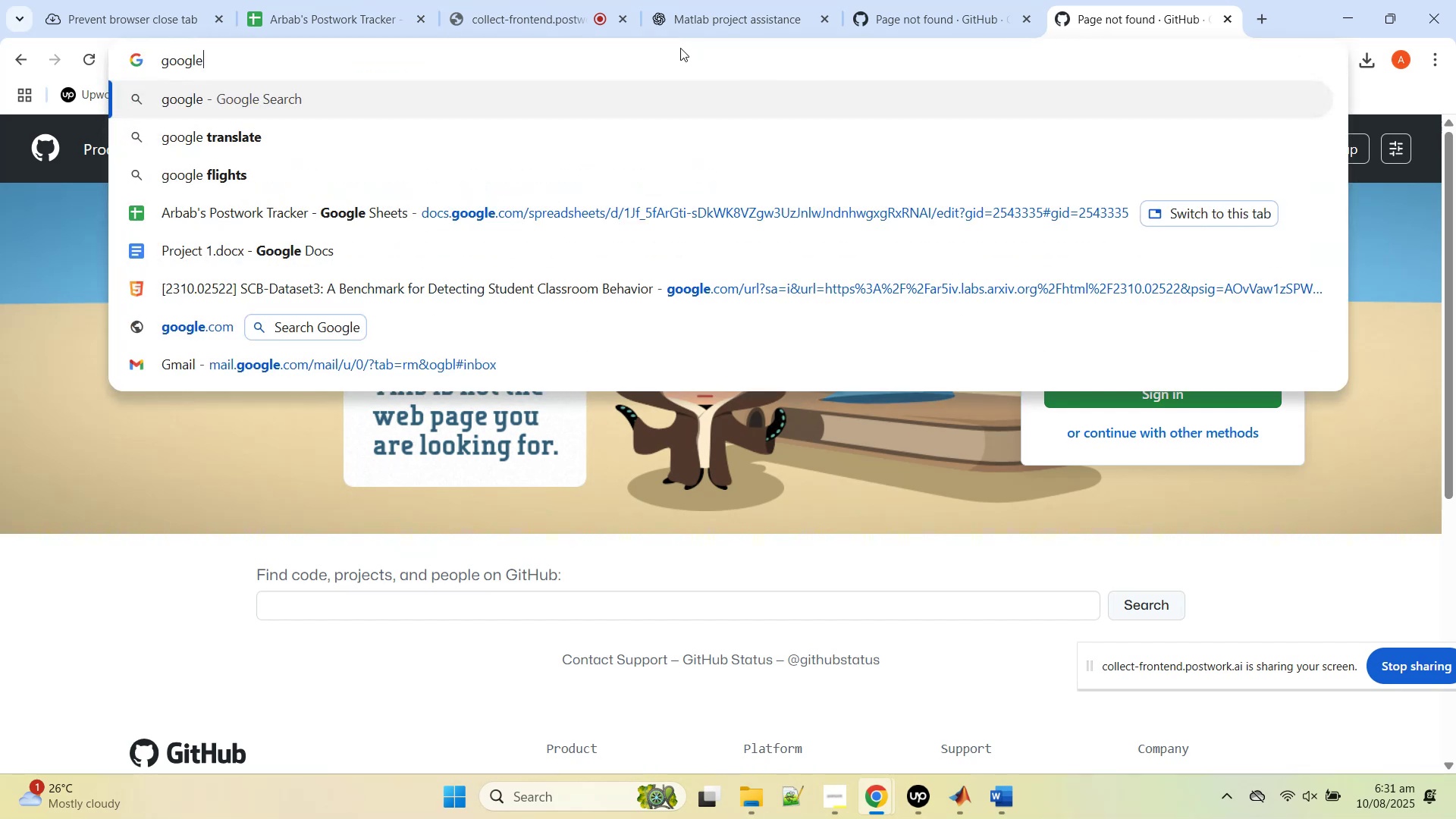 
key(ArrowDown)
 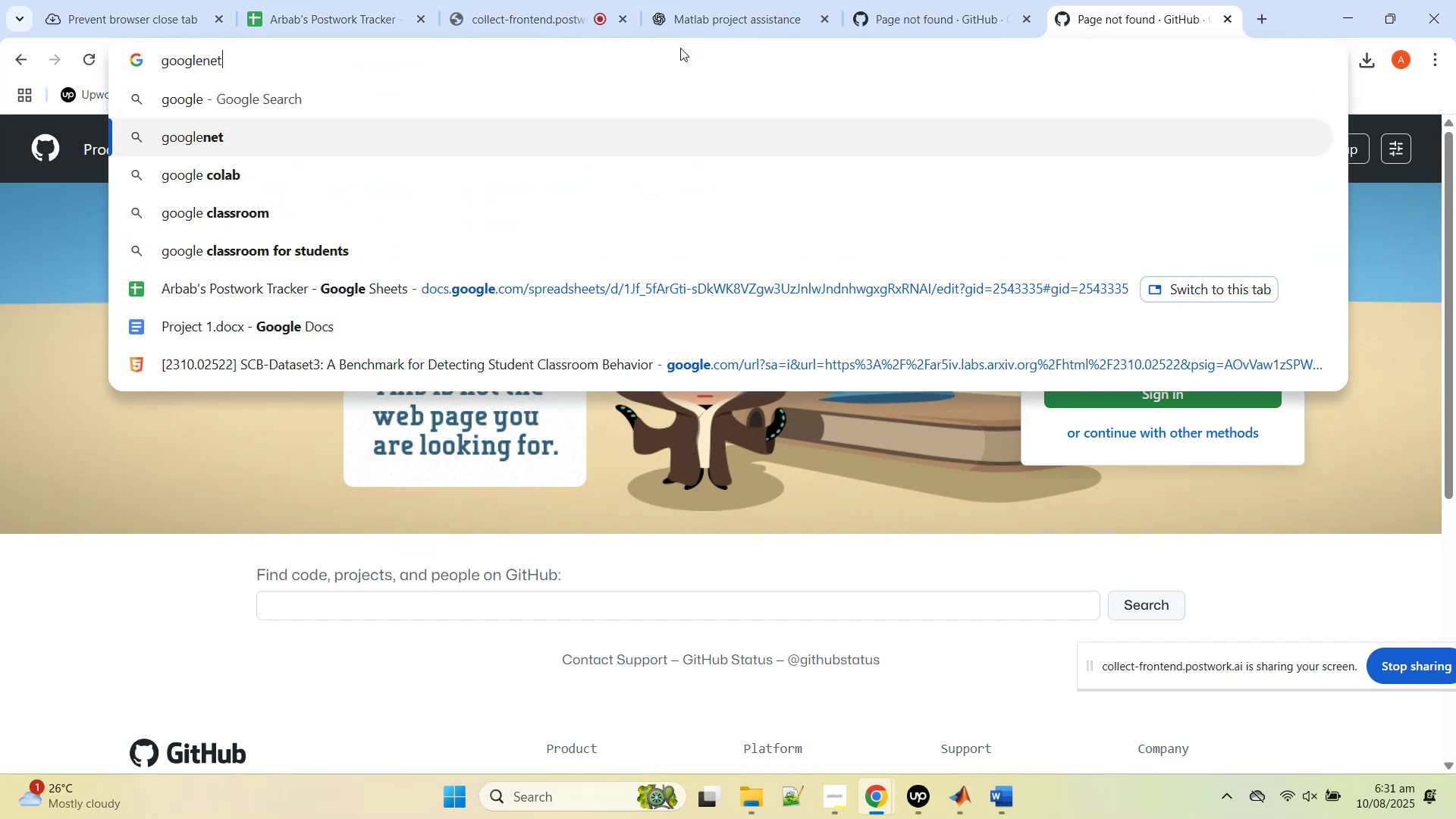 
key(ArrowUp)
 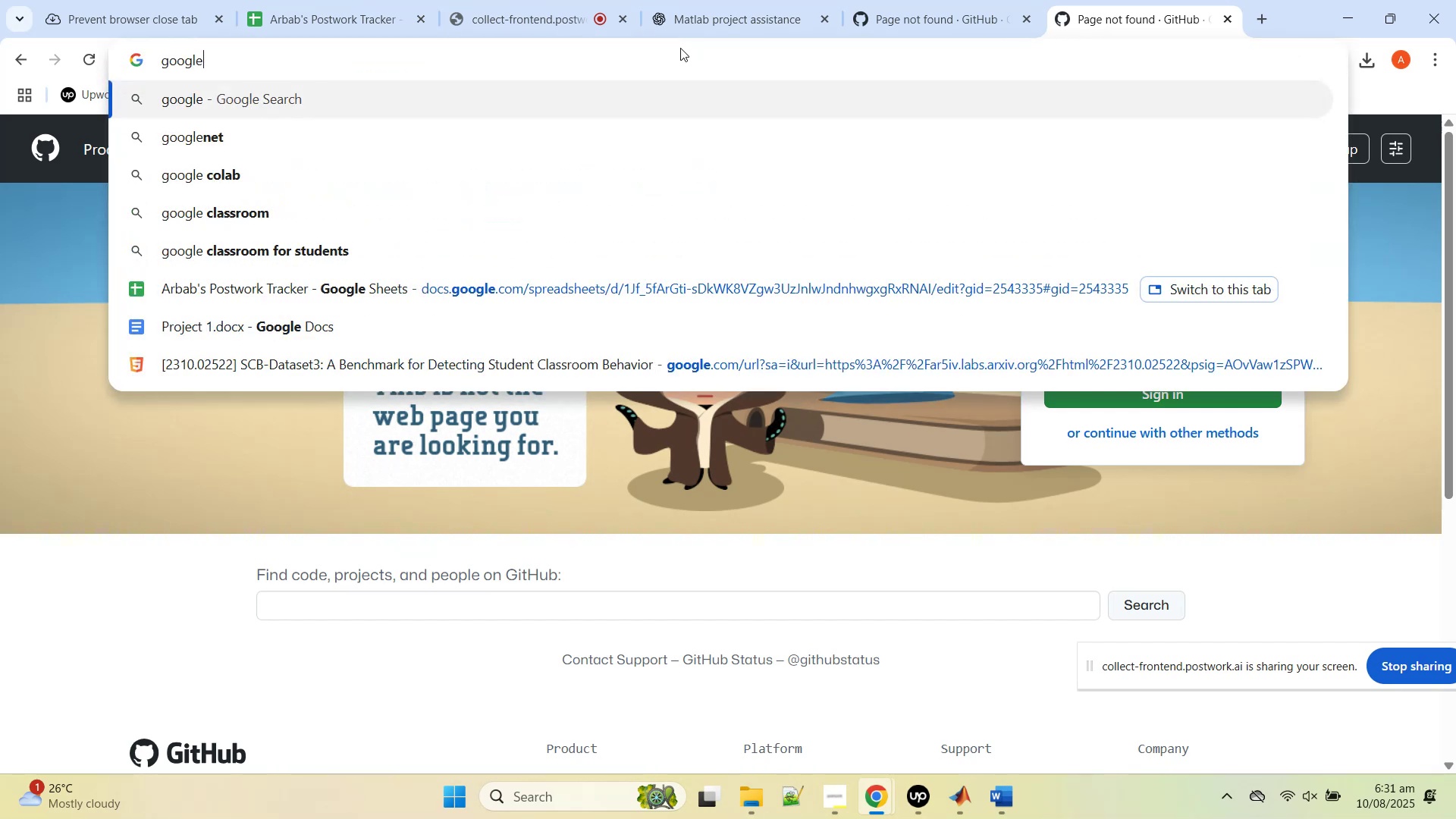 
key(Enter)
 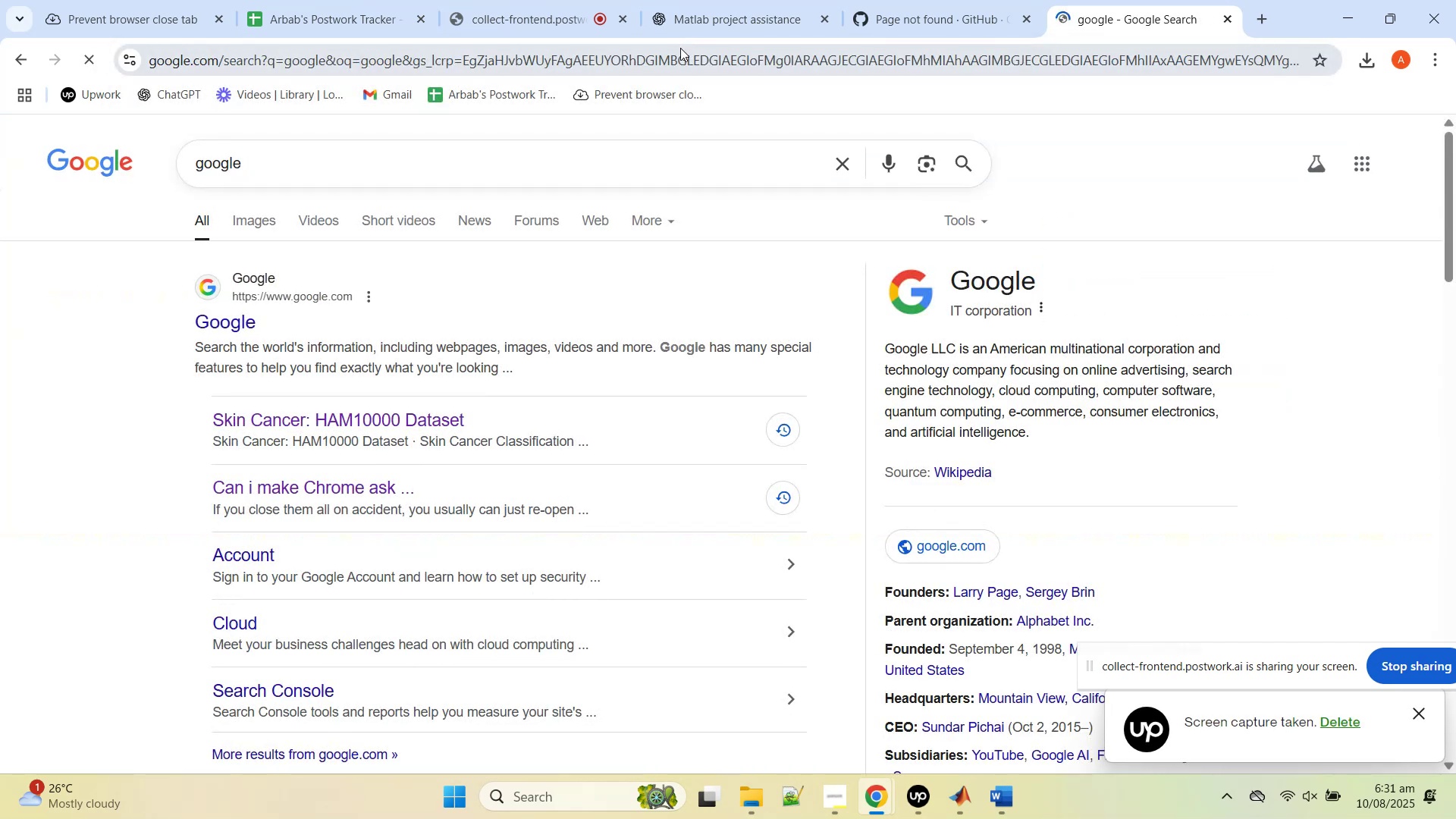 
left_click([444, 159])
 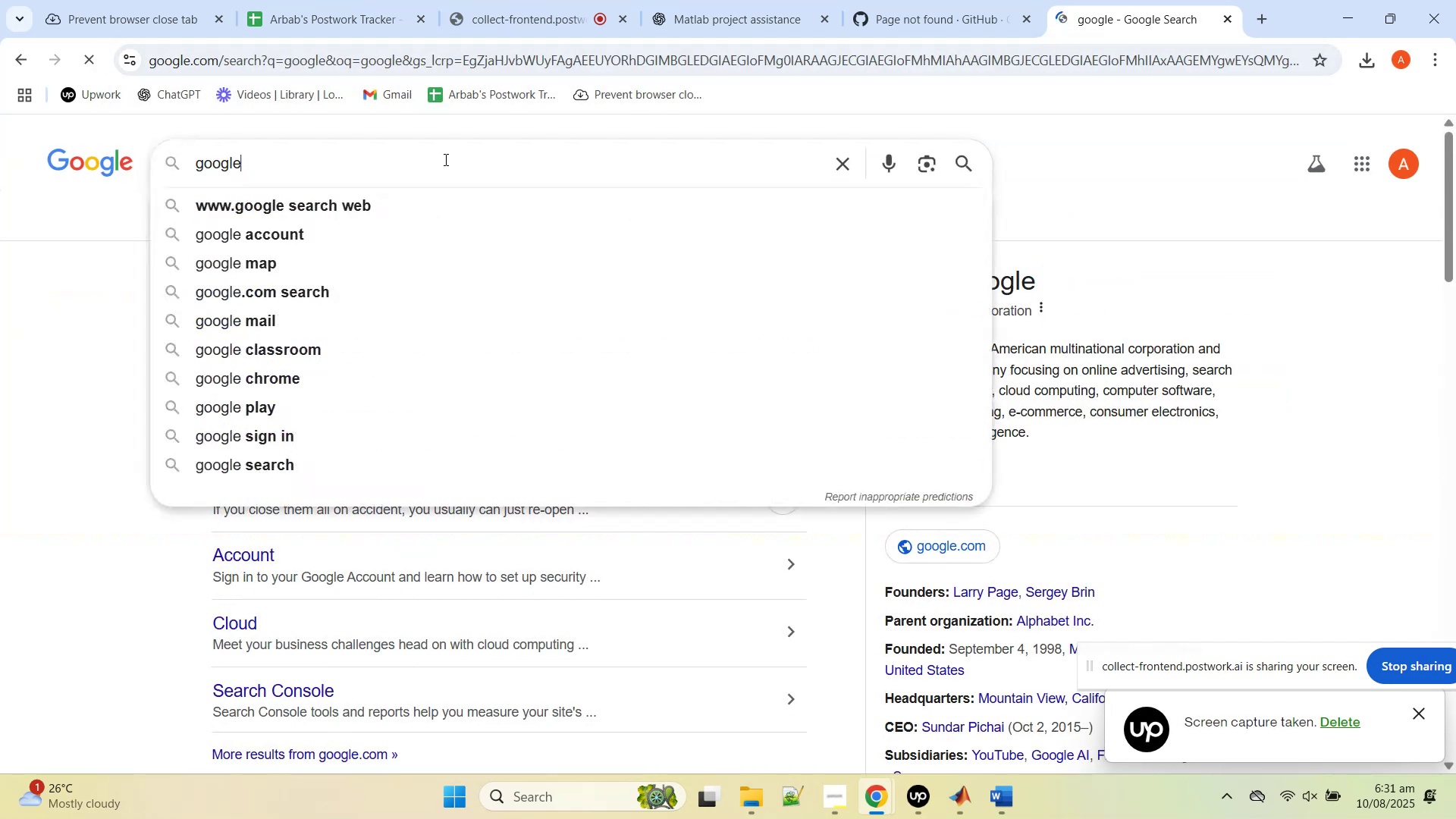 
key(Control+A)
 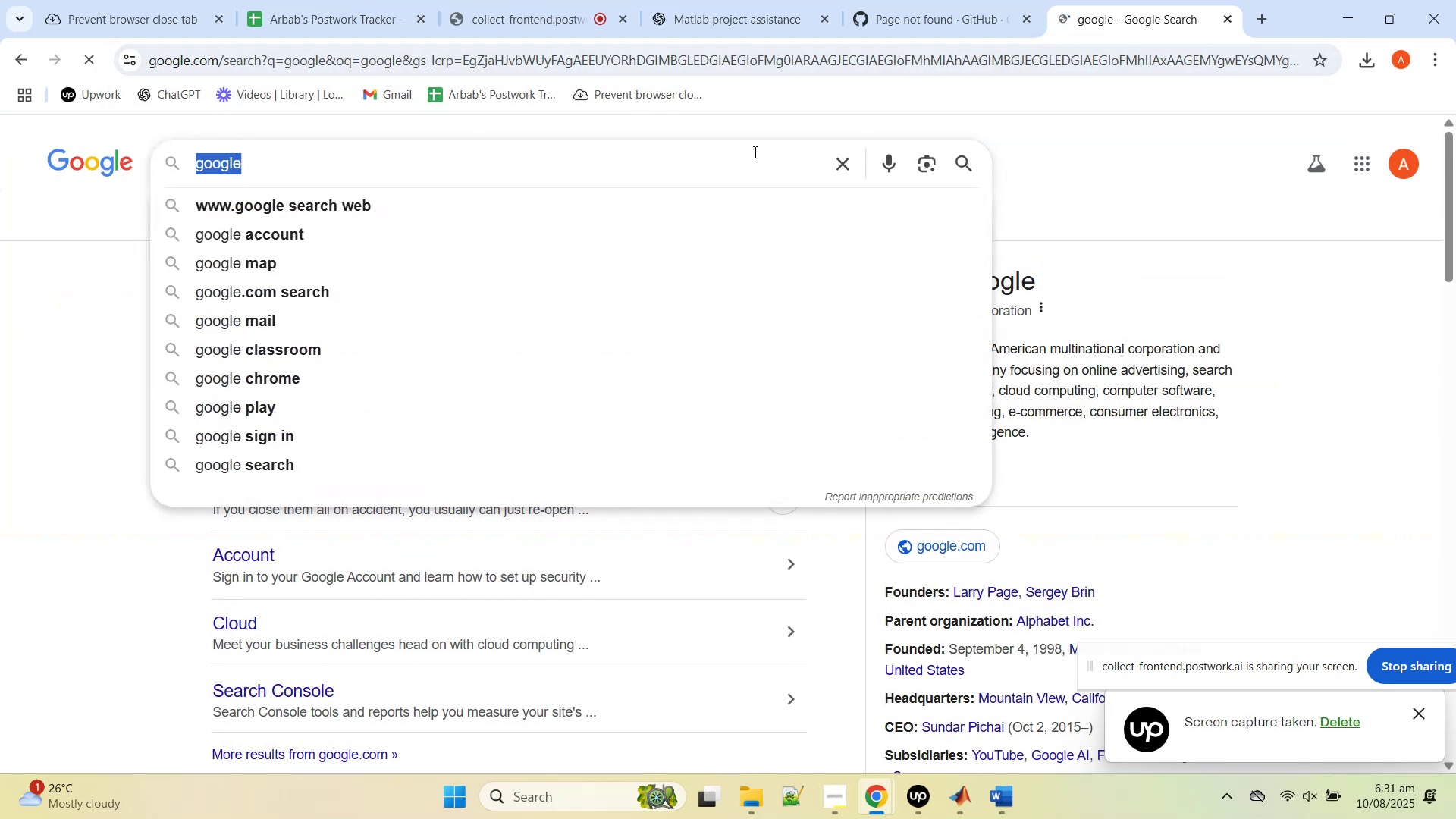 
key(Control+V)
 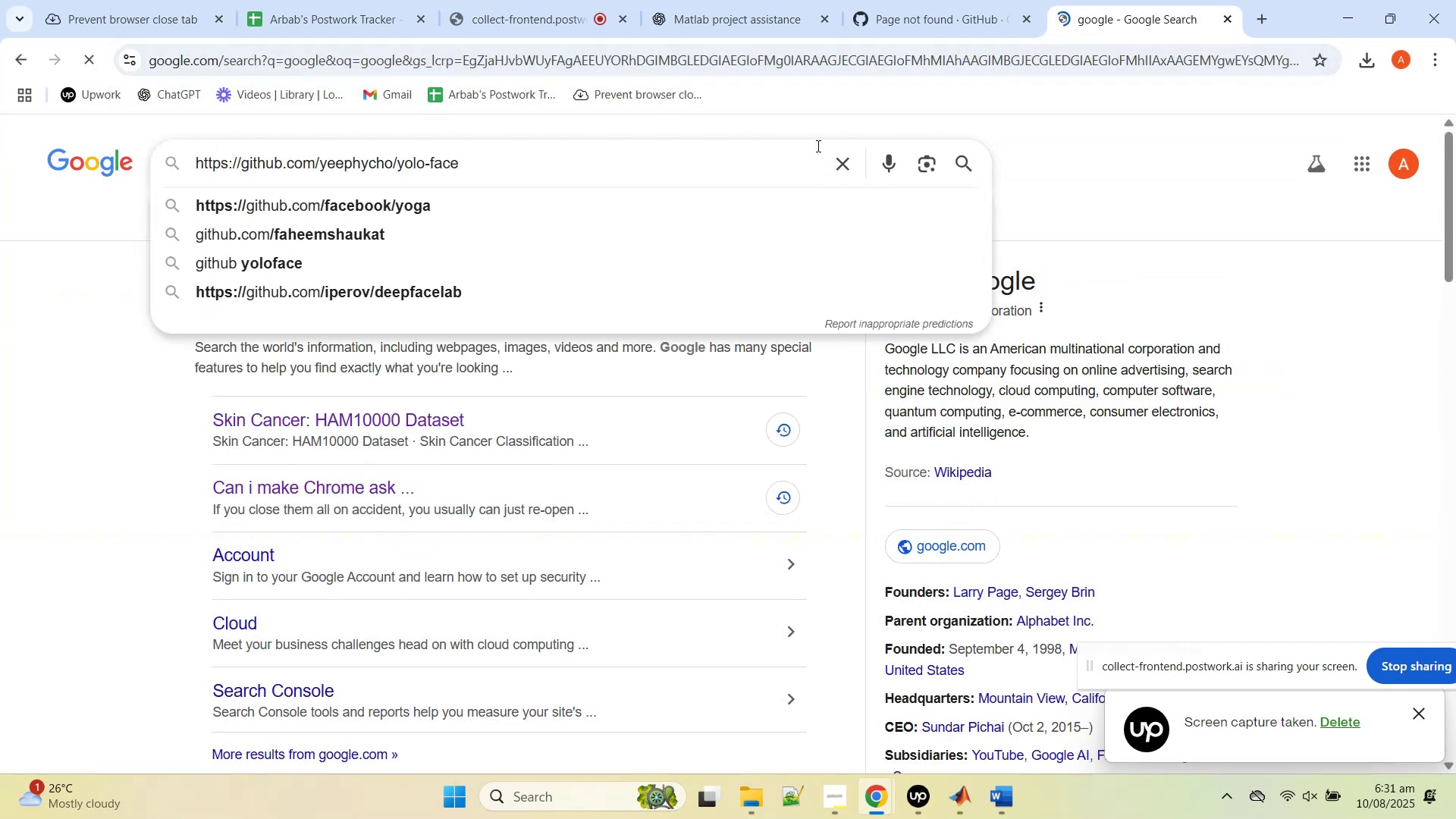 
key(Enter)
 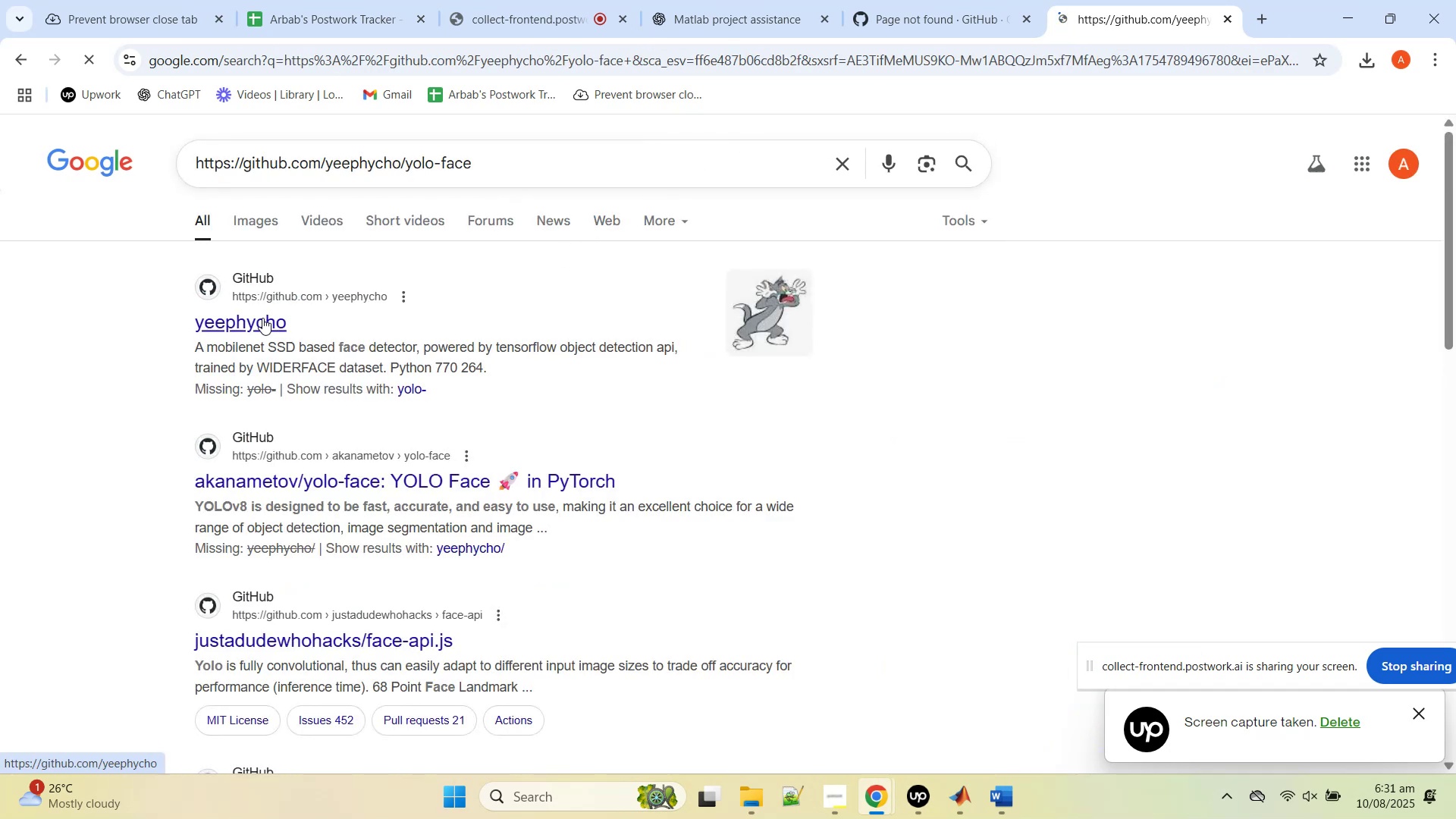 
left_click([262, 318])
 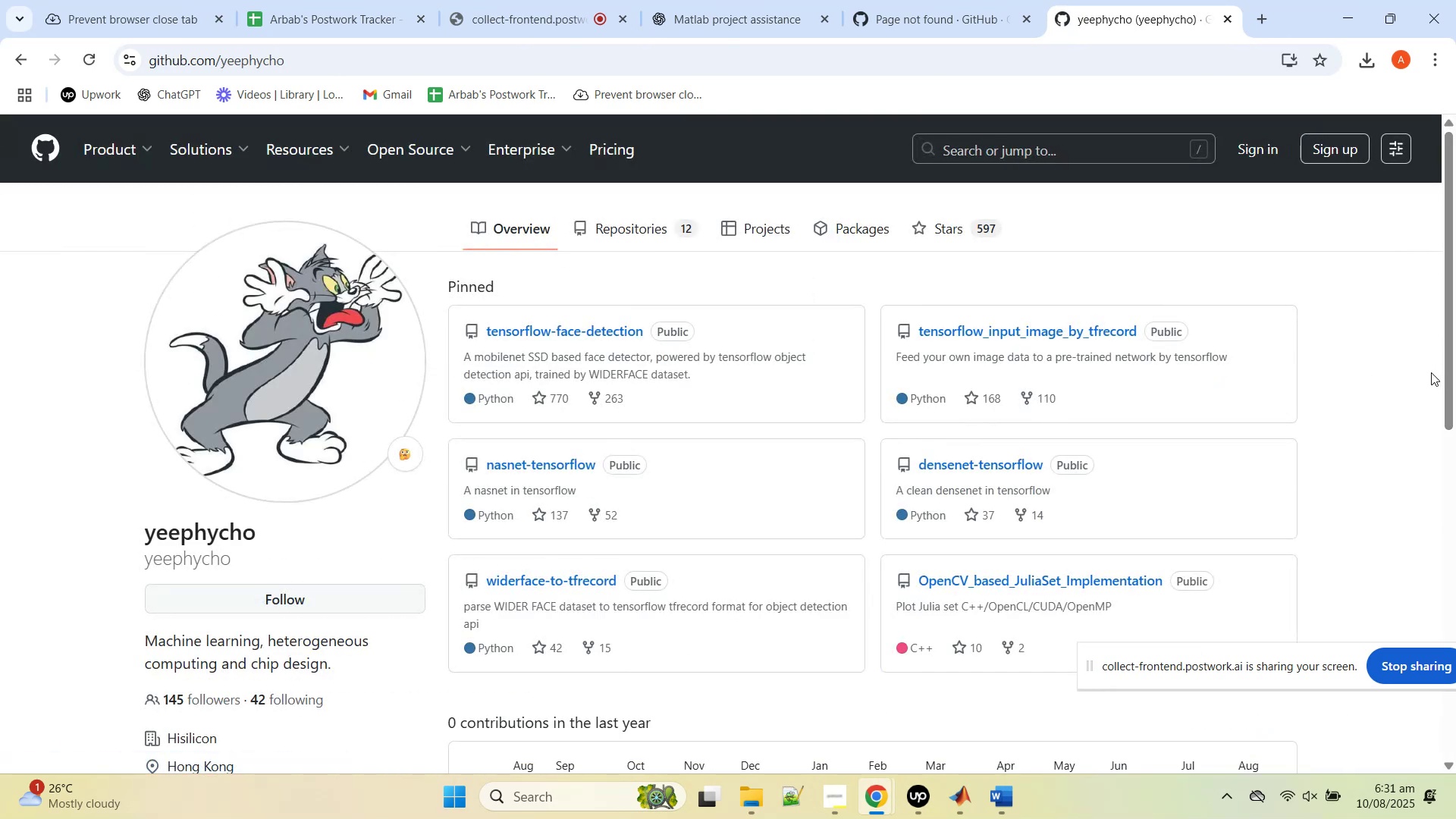 
scroll: coordinate [1338, 408], scroll_direction: down, amount: 2.0
 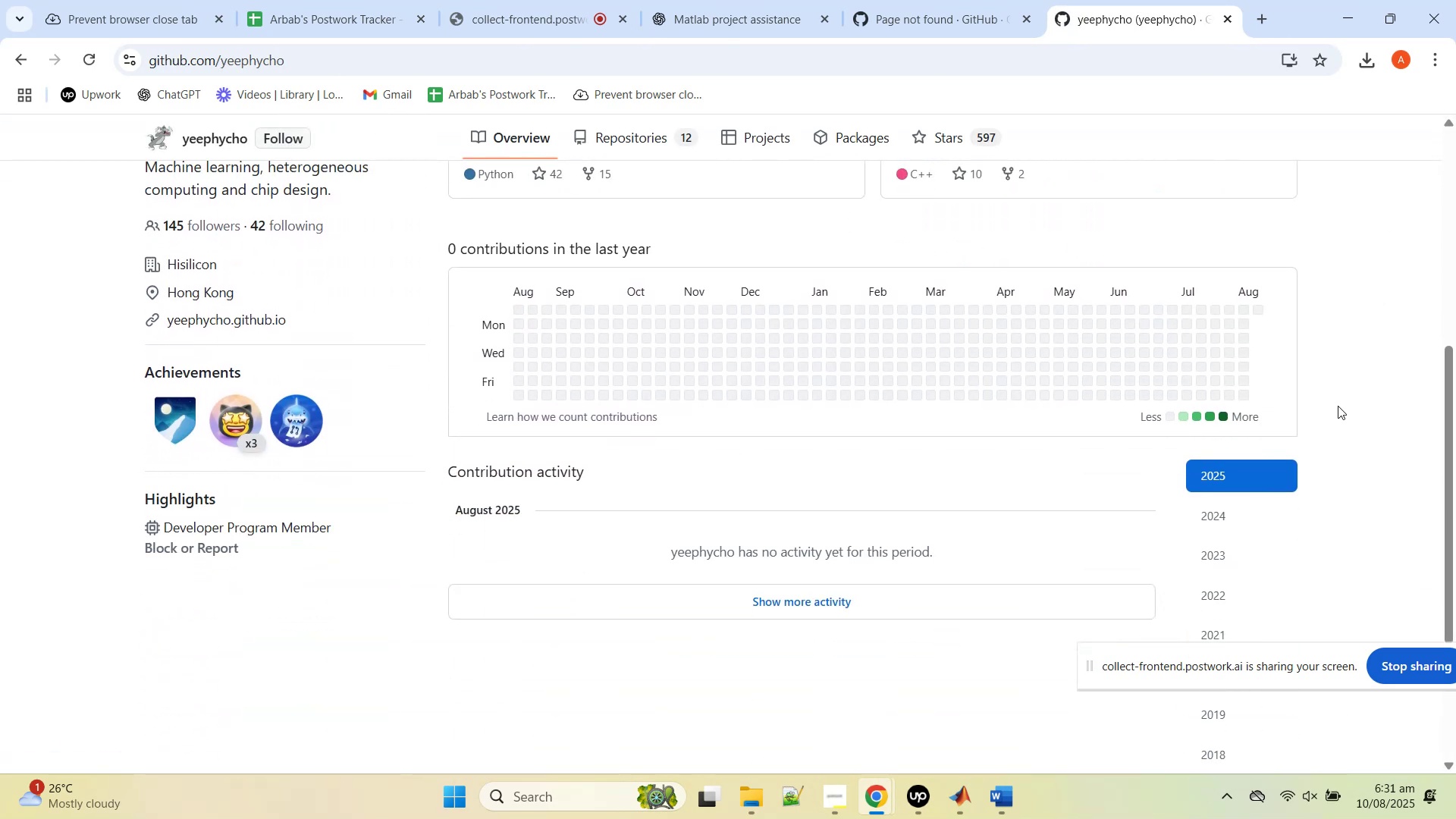 
scroll: coordinate [1338, 406], scroll_direction: up, amount: 5.0
 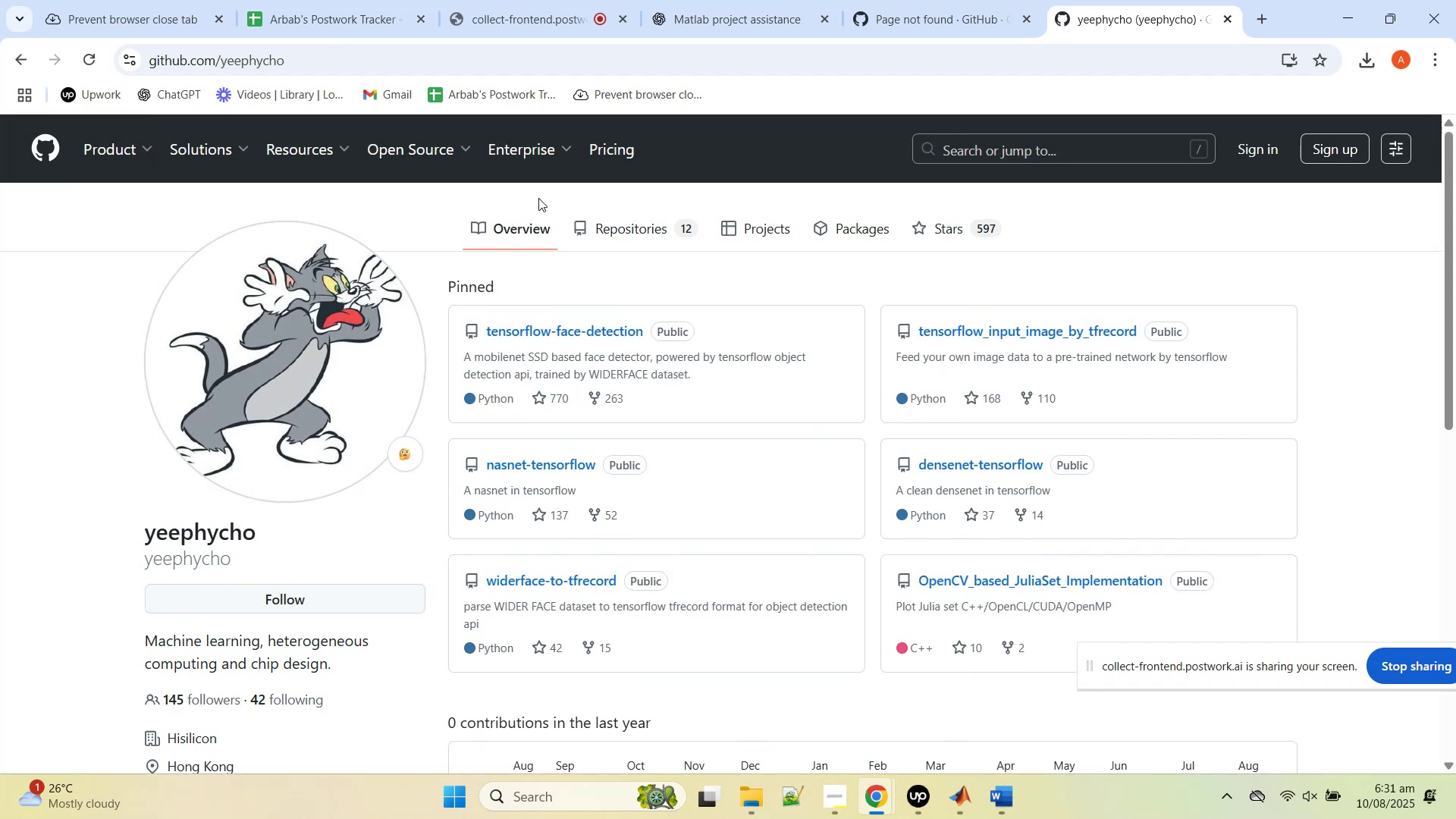 
left_click([599, 223])
 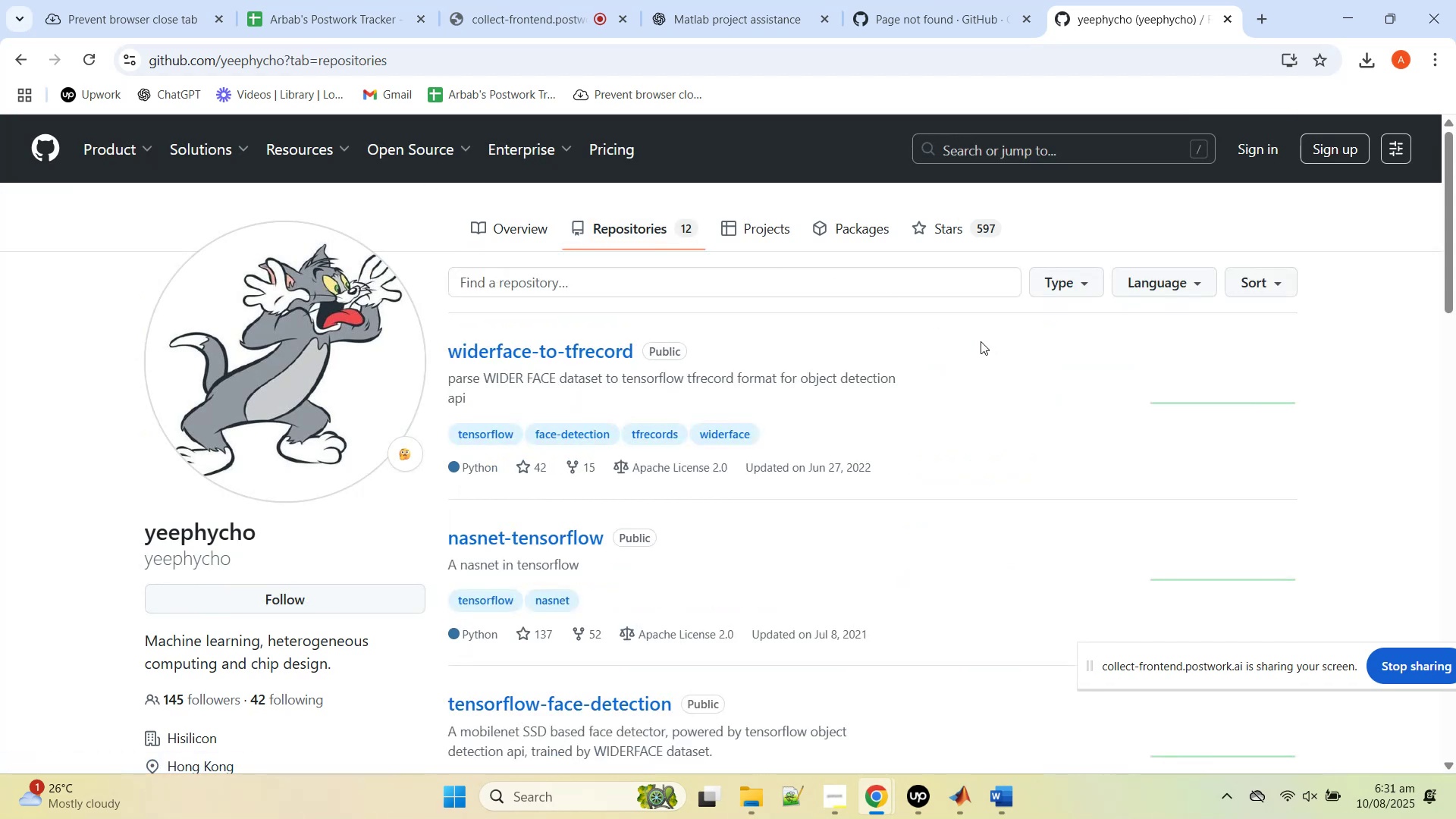 
scroll: coordinate [957, 332], scroll_direction: down, amount: 17.0
 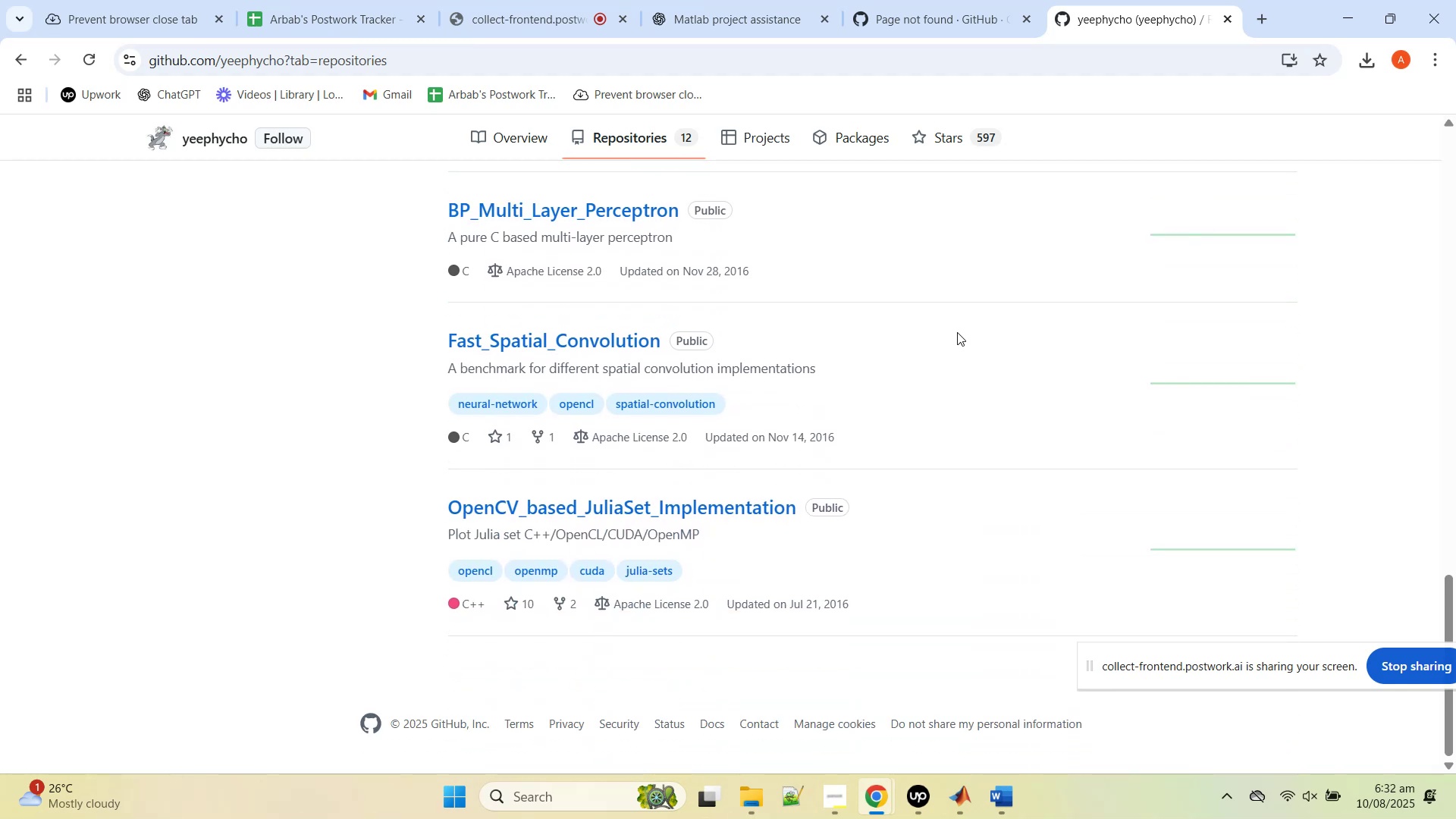 
scroll: coordinate [957, 333], scroll_direction: down, amount: 1.0
 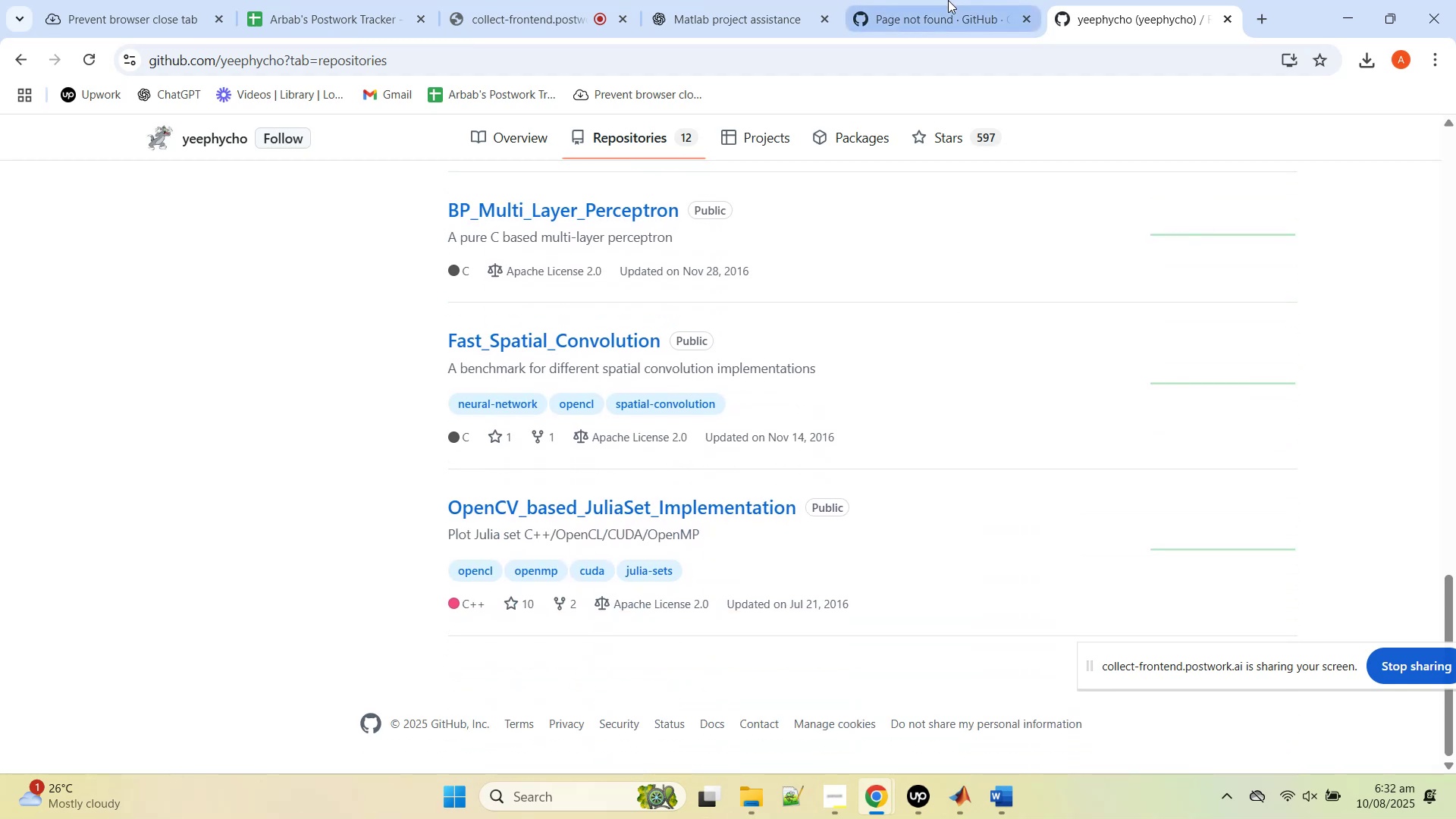 
middle_click([1119, 0])
 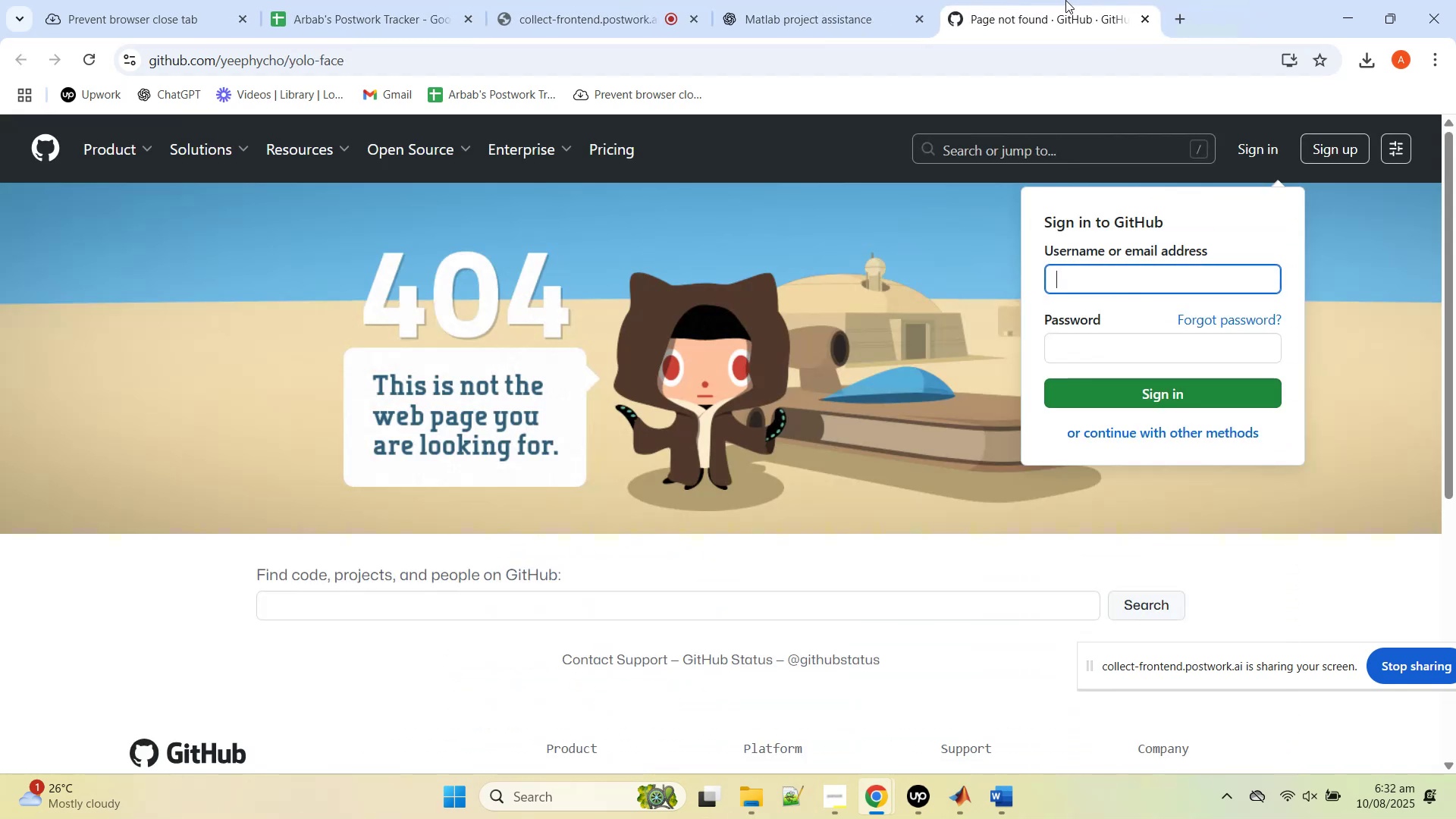 
middle_click([1065, 0])
 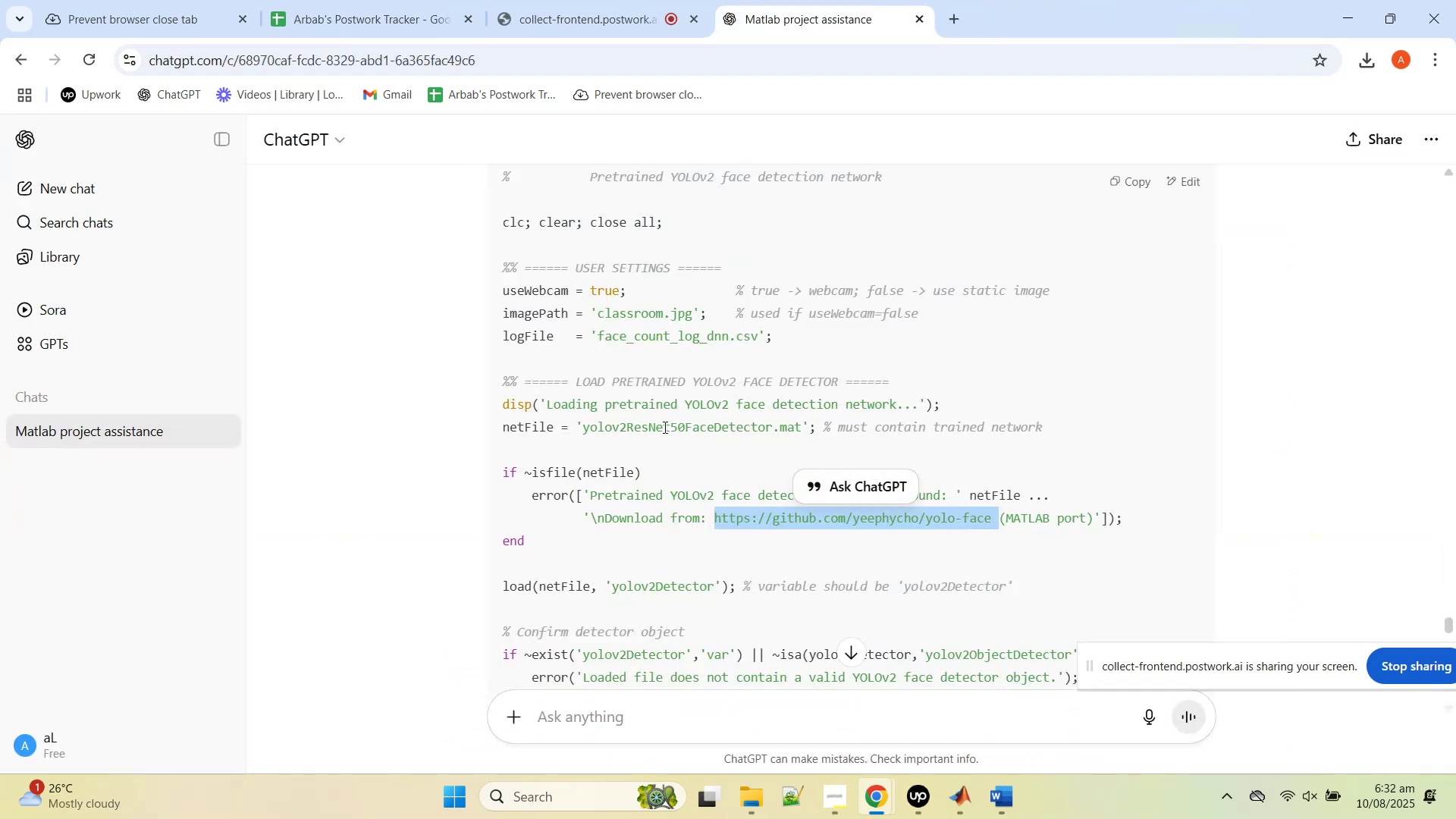 
wait(9.09)
 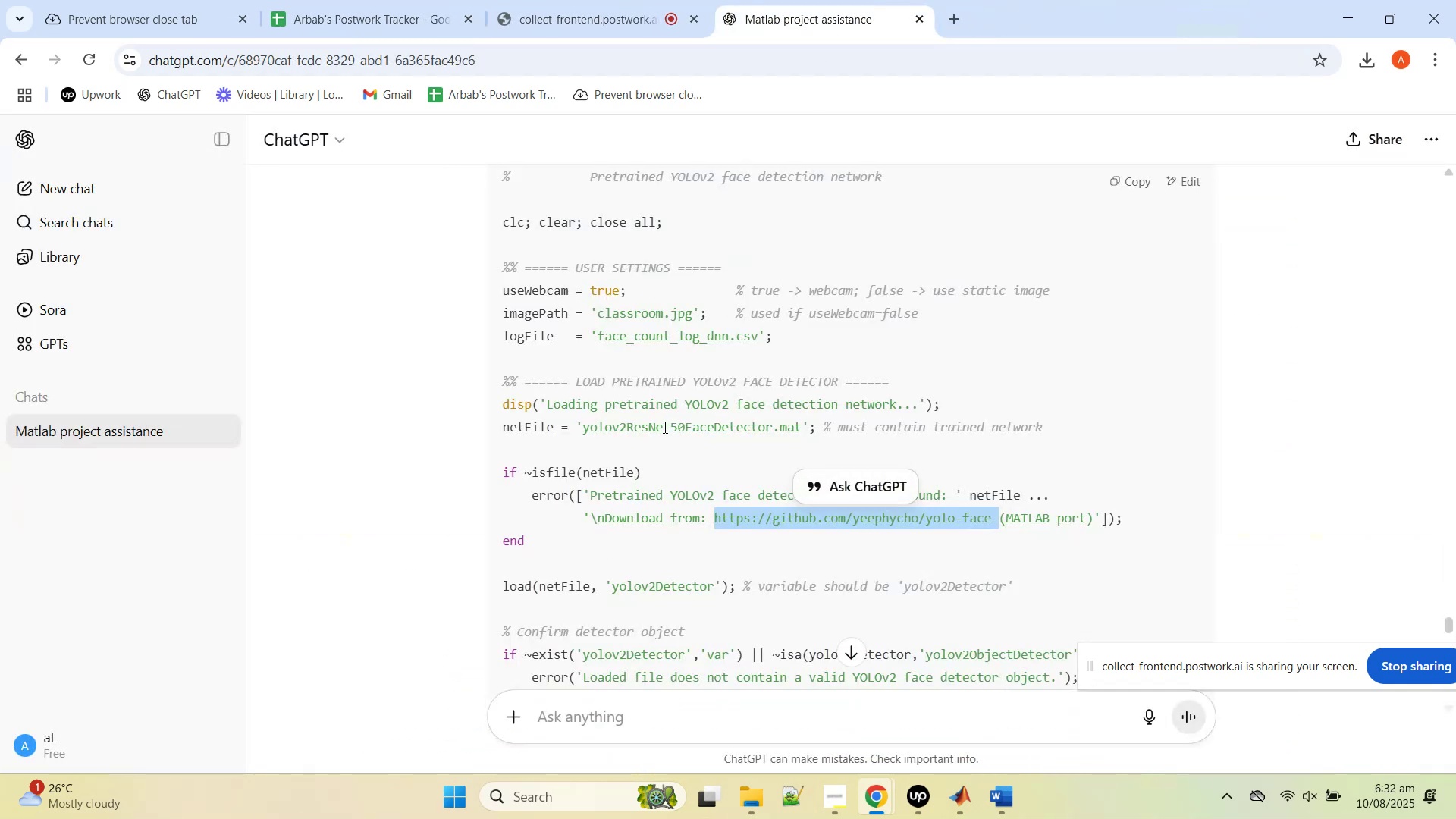 
scroll: coordinate [565, 501], scroll_direction: down, amount: 19.0
 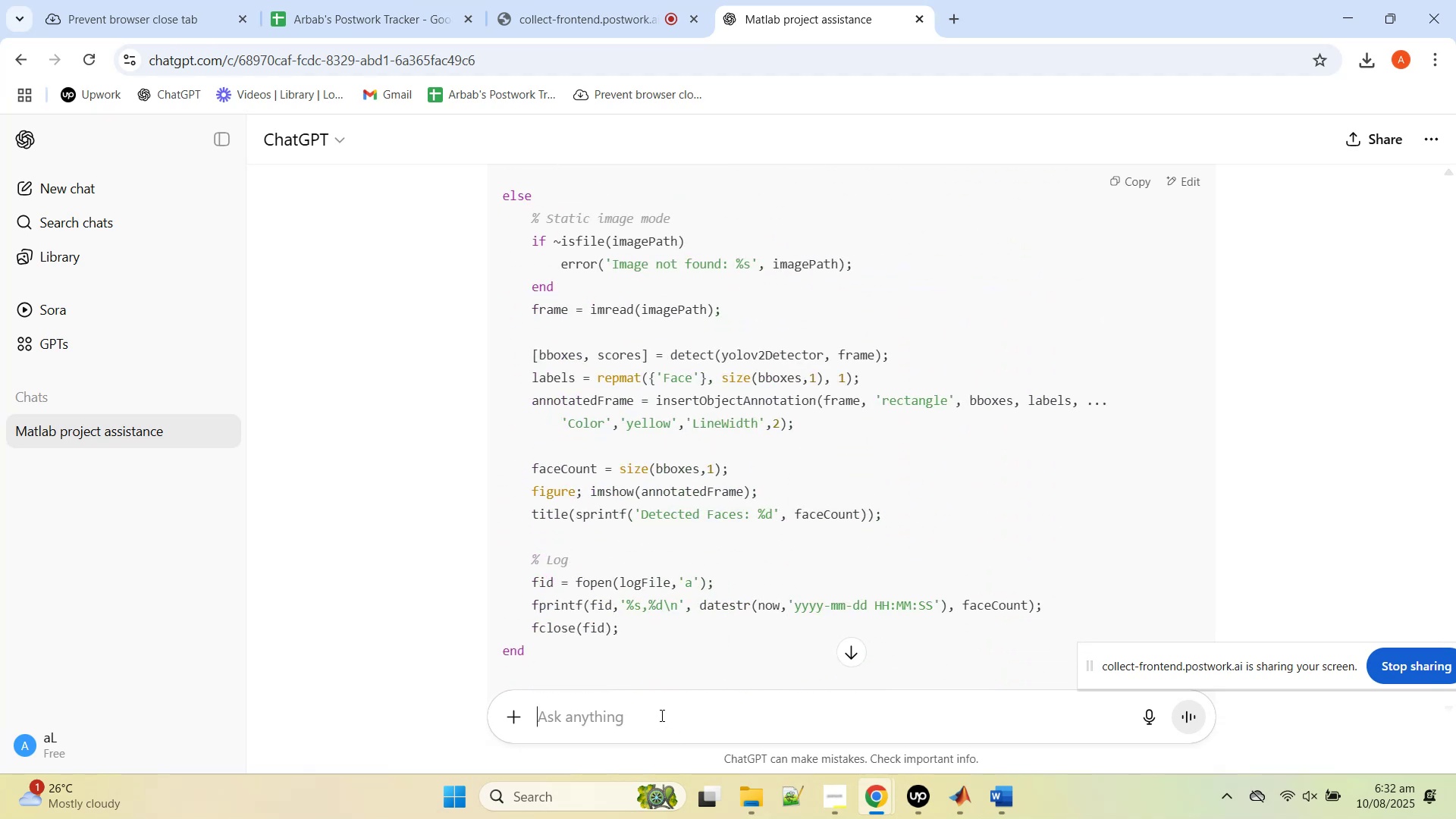 
type(r)
key(Backspace)
key(Backspace)
type(the )
key(Backspace)
key(Backspace)
key(Backspace)
key(Backspace)
key(Backspace)
 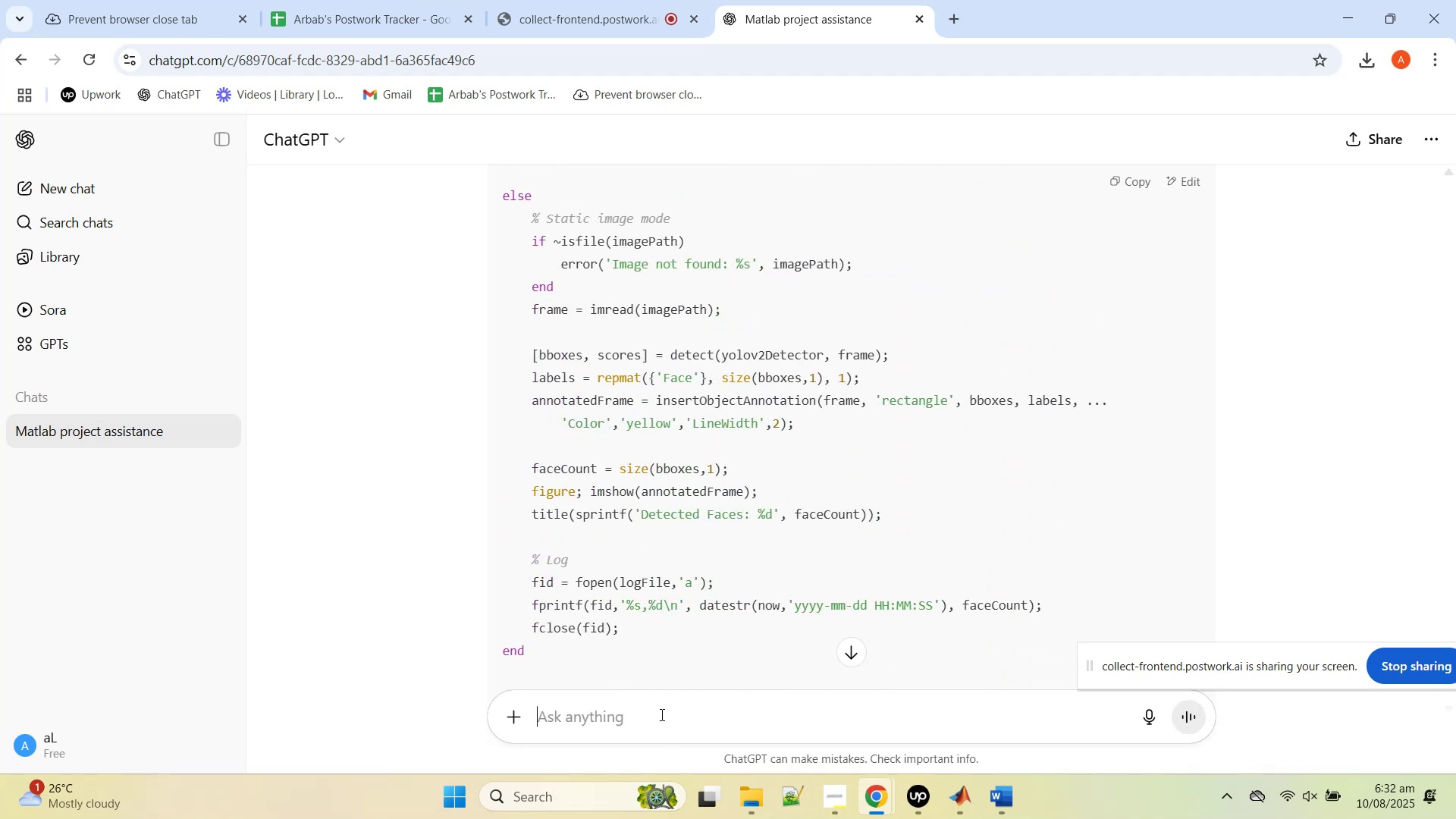 
key(Control+V)
 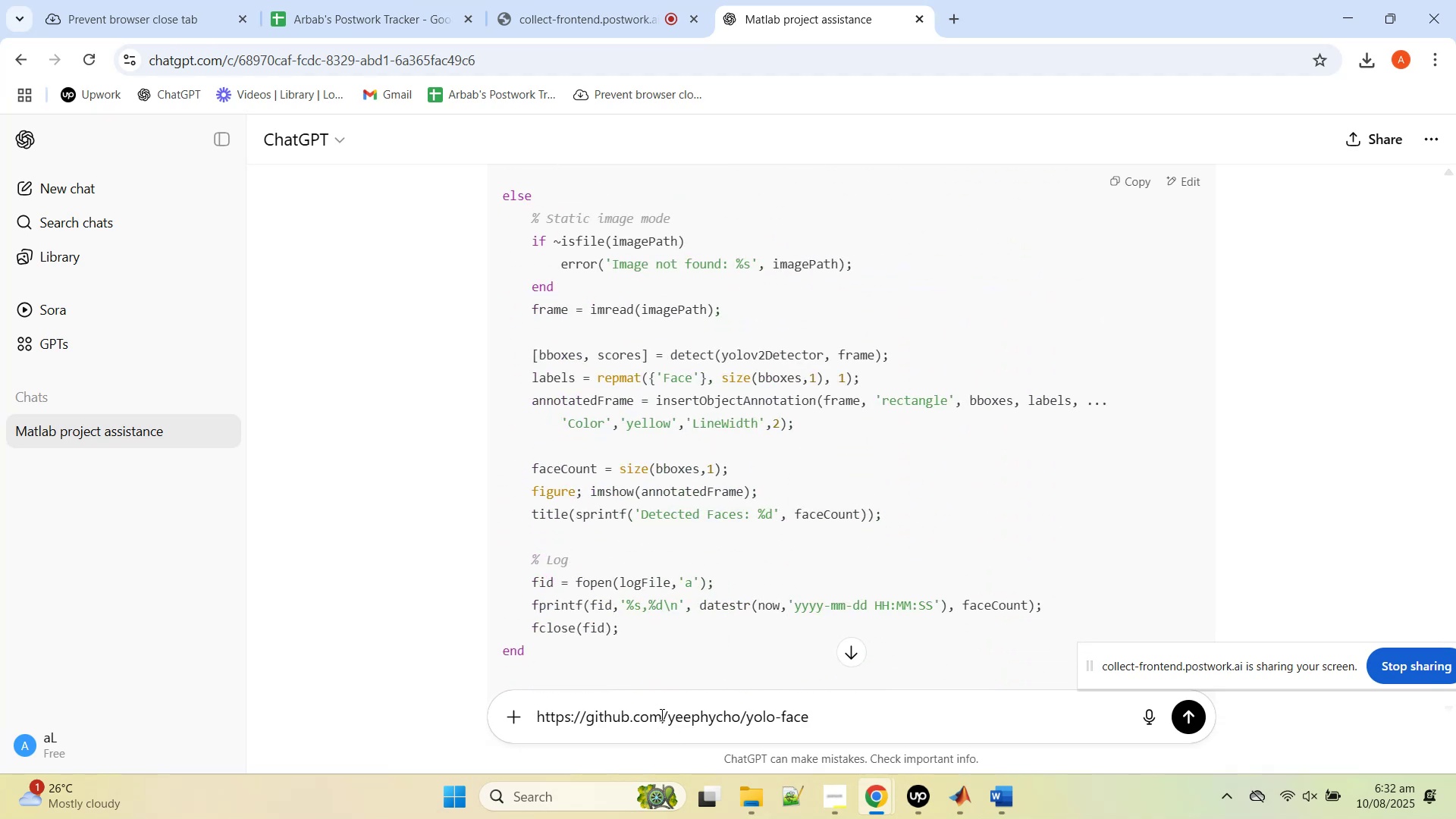 
type( is not available)
 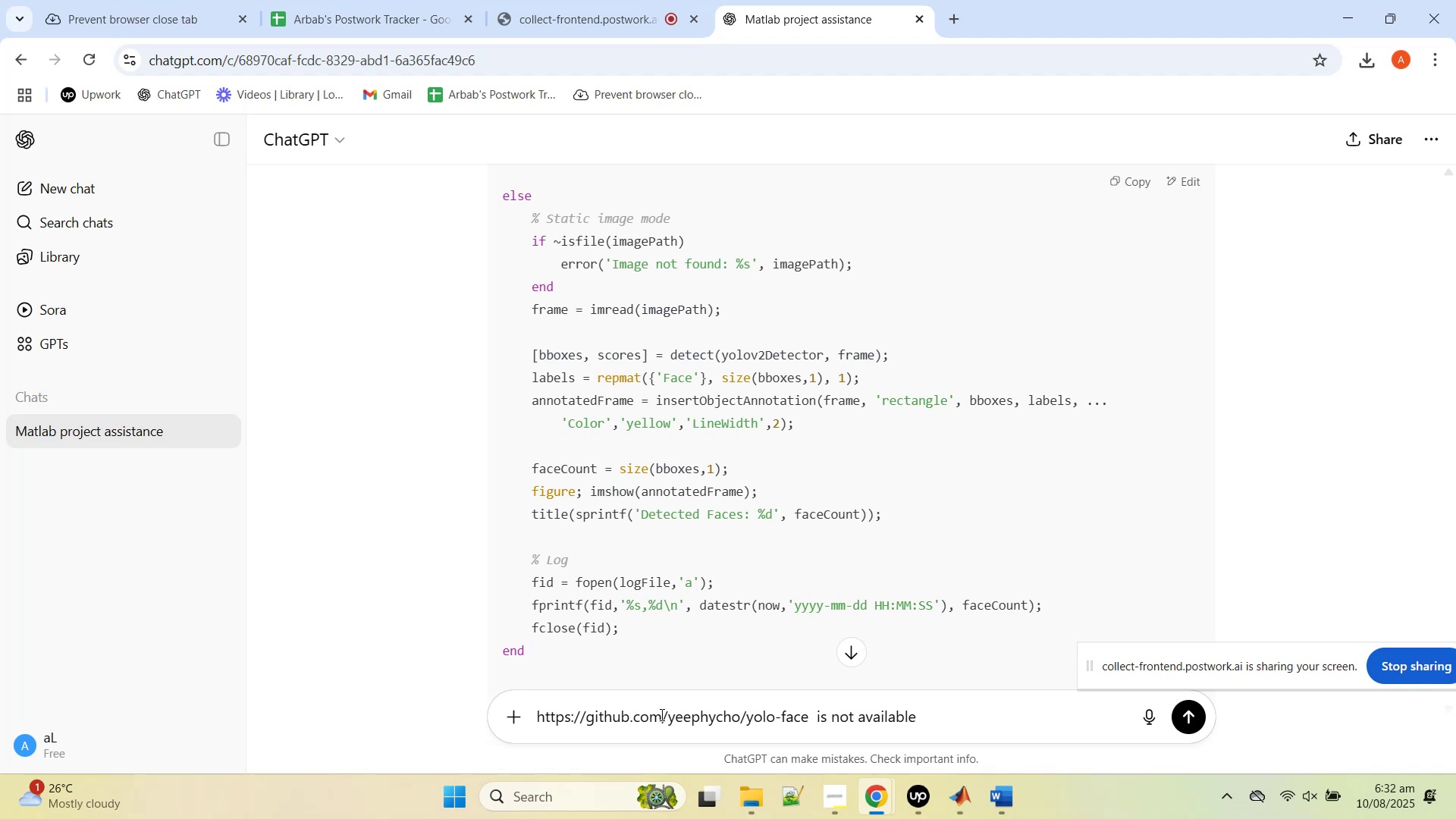 
key(Enter)
 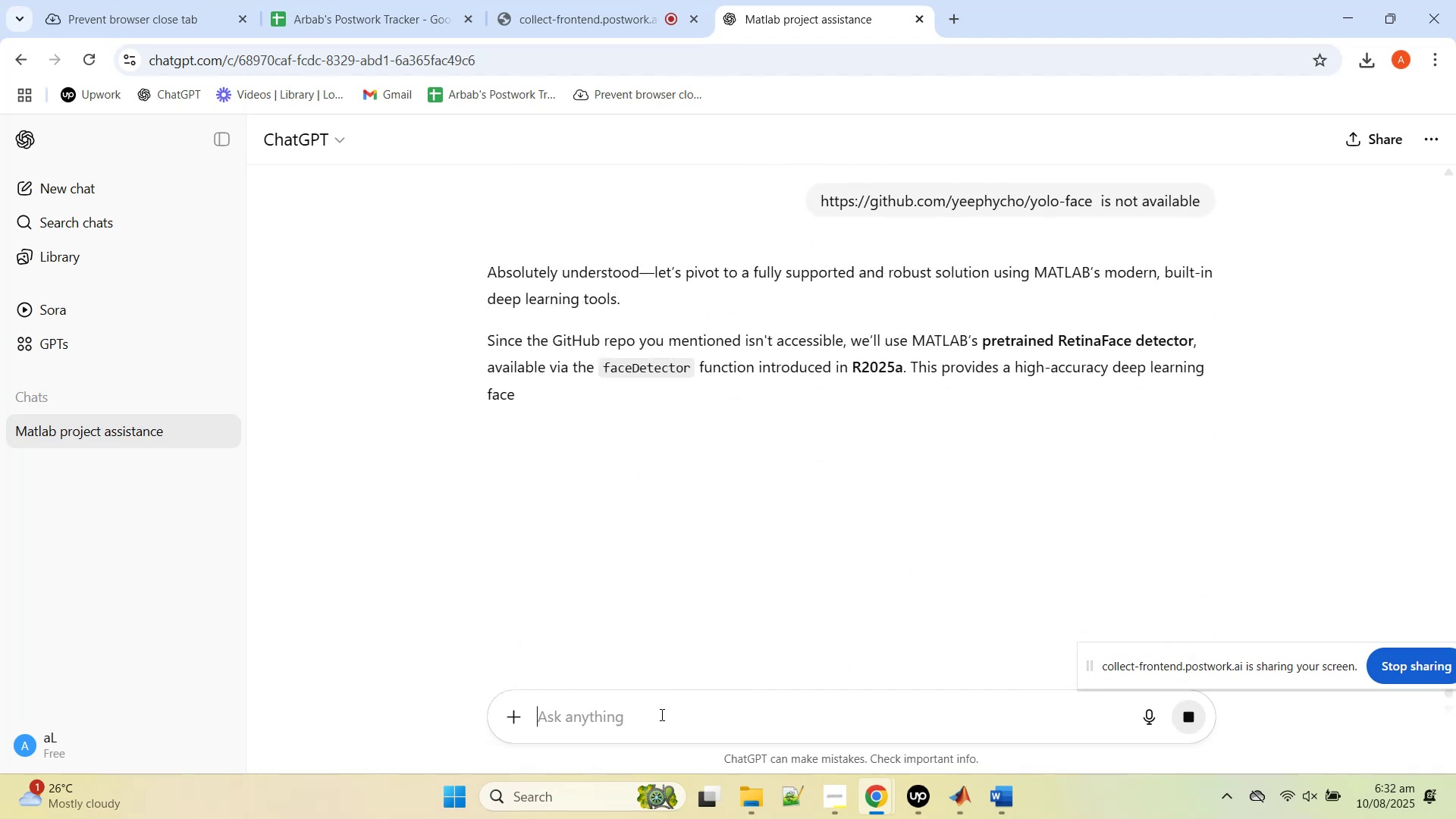 
wait(8.76)
 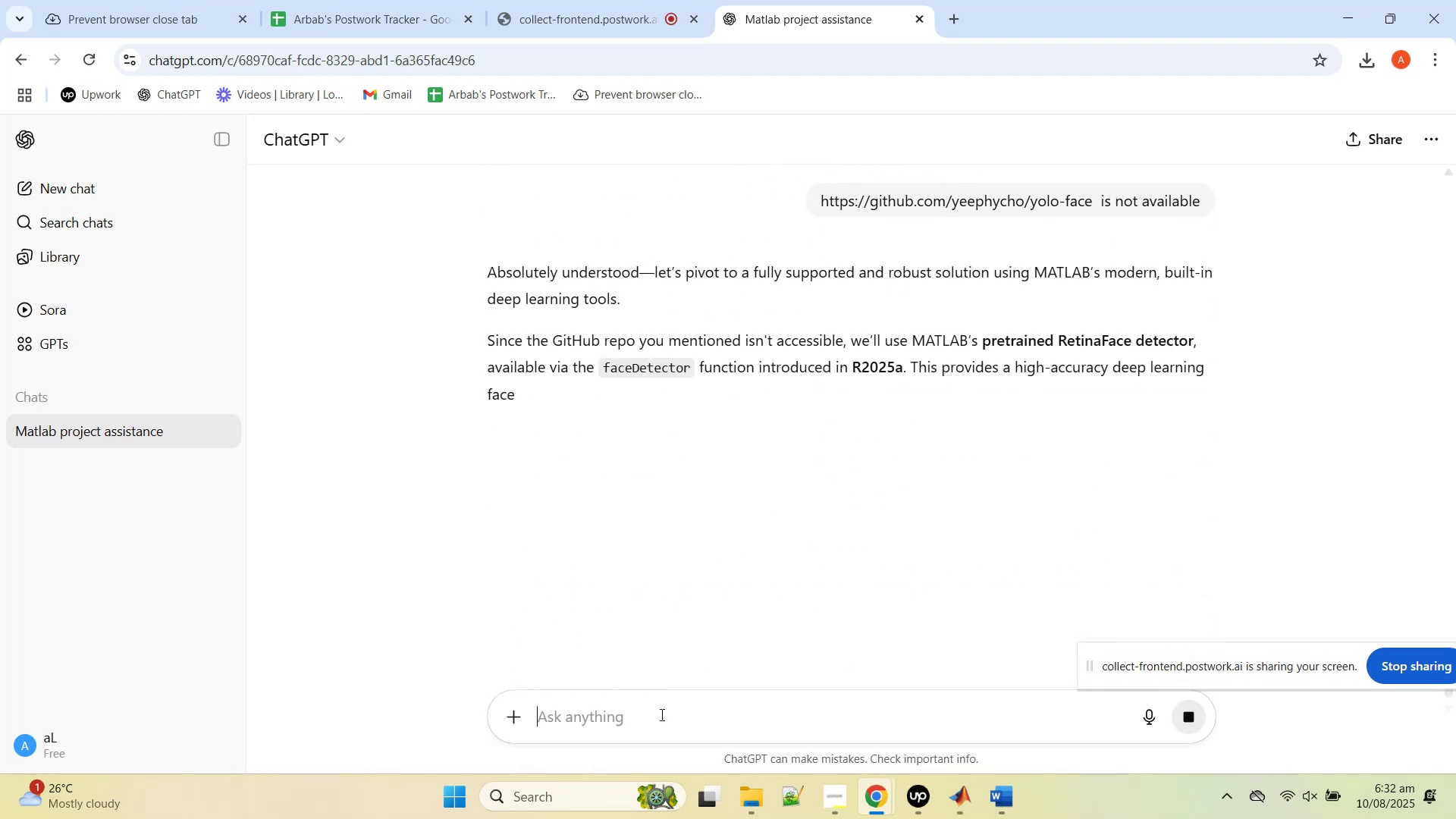 
scroll: coordinate [664, 563], scroll_direction: down, amount: 27.0
 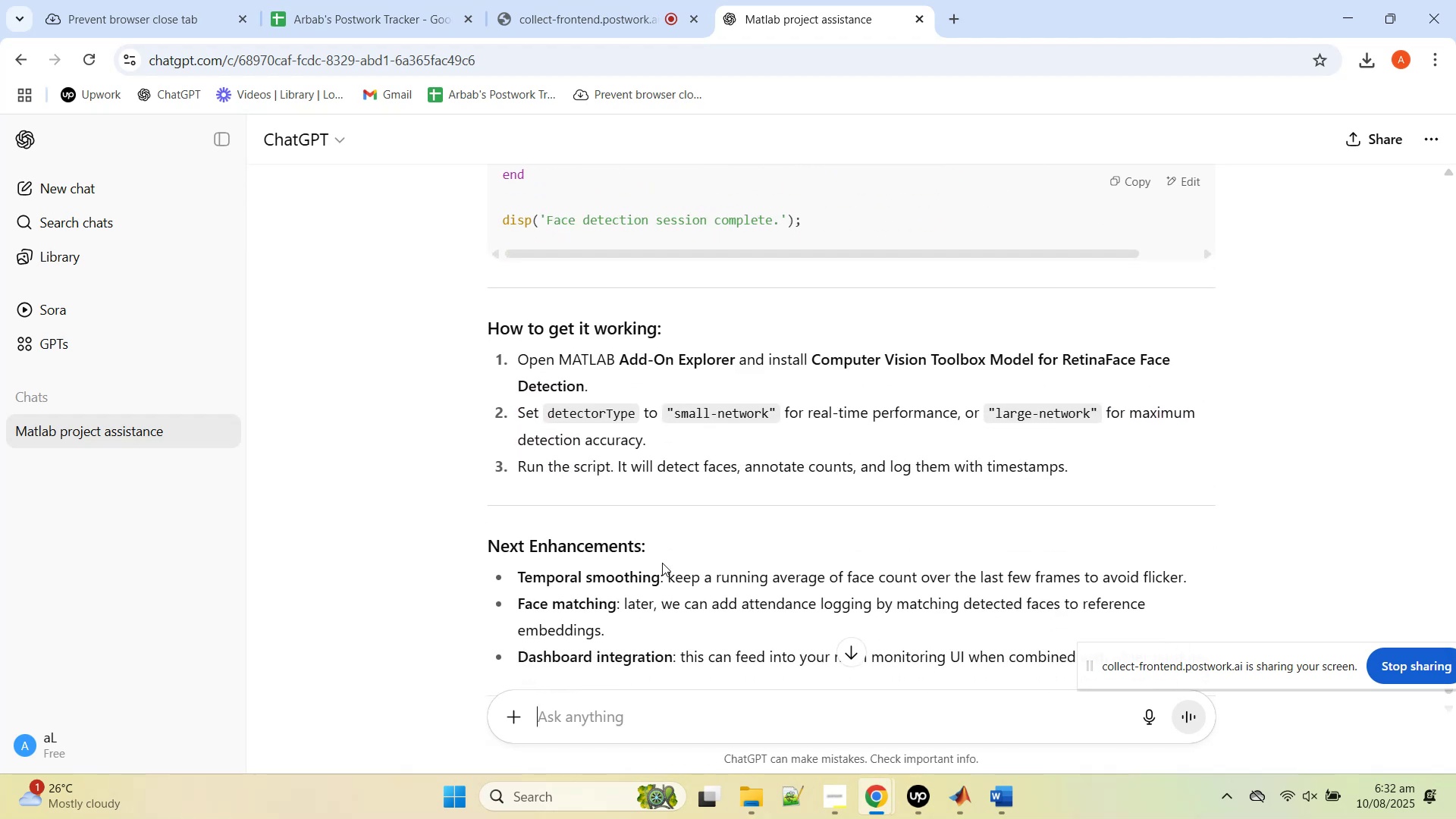 
wait(7.81)
 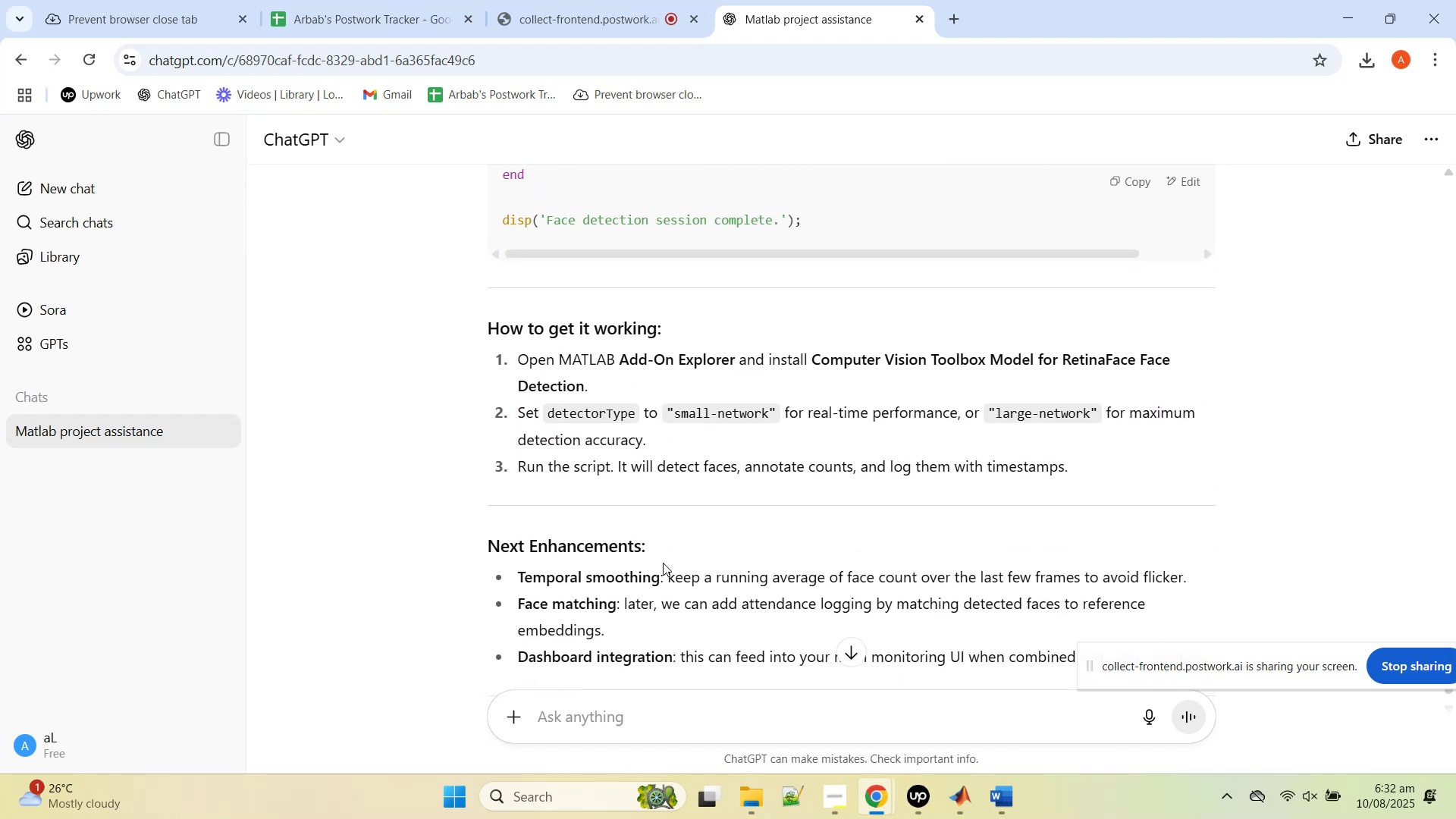 
scroll: coordinate [661, 566], scroll_direction: down, amount: 2.0
 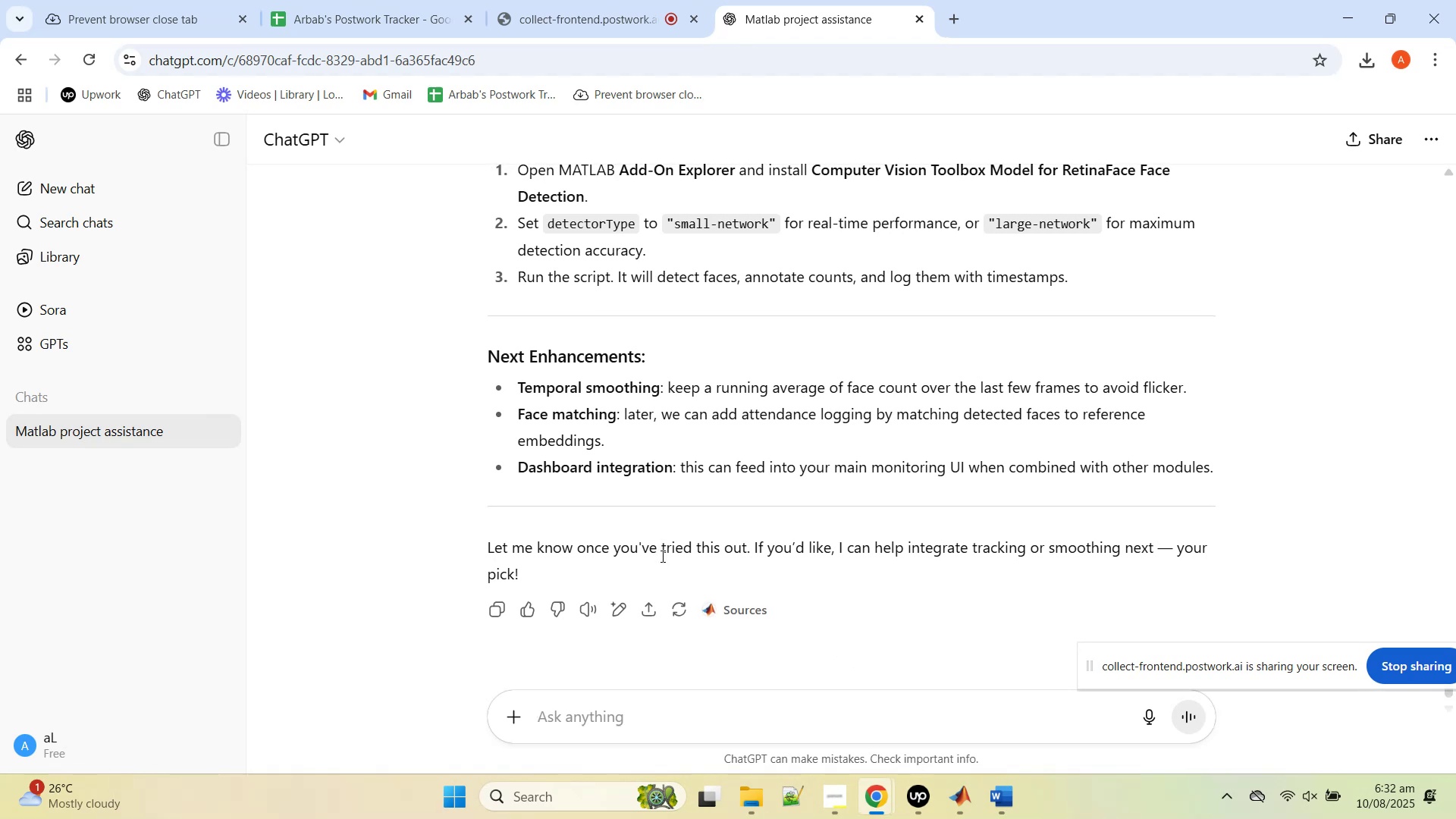 
scroll: coordinate [913, 473], scroll_direction: up, amount: 15.0
 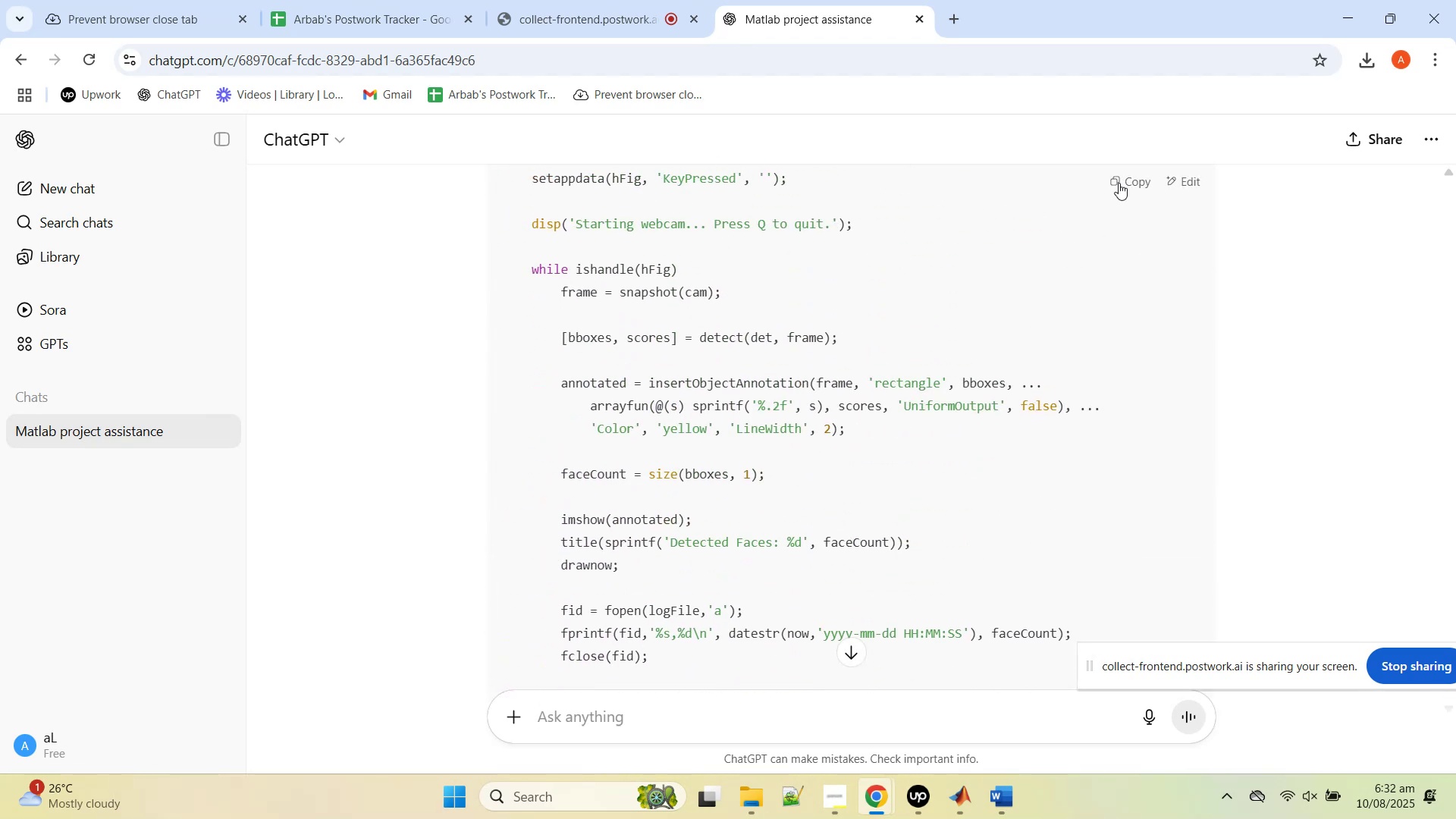 
left_click([1119, 183])
 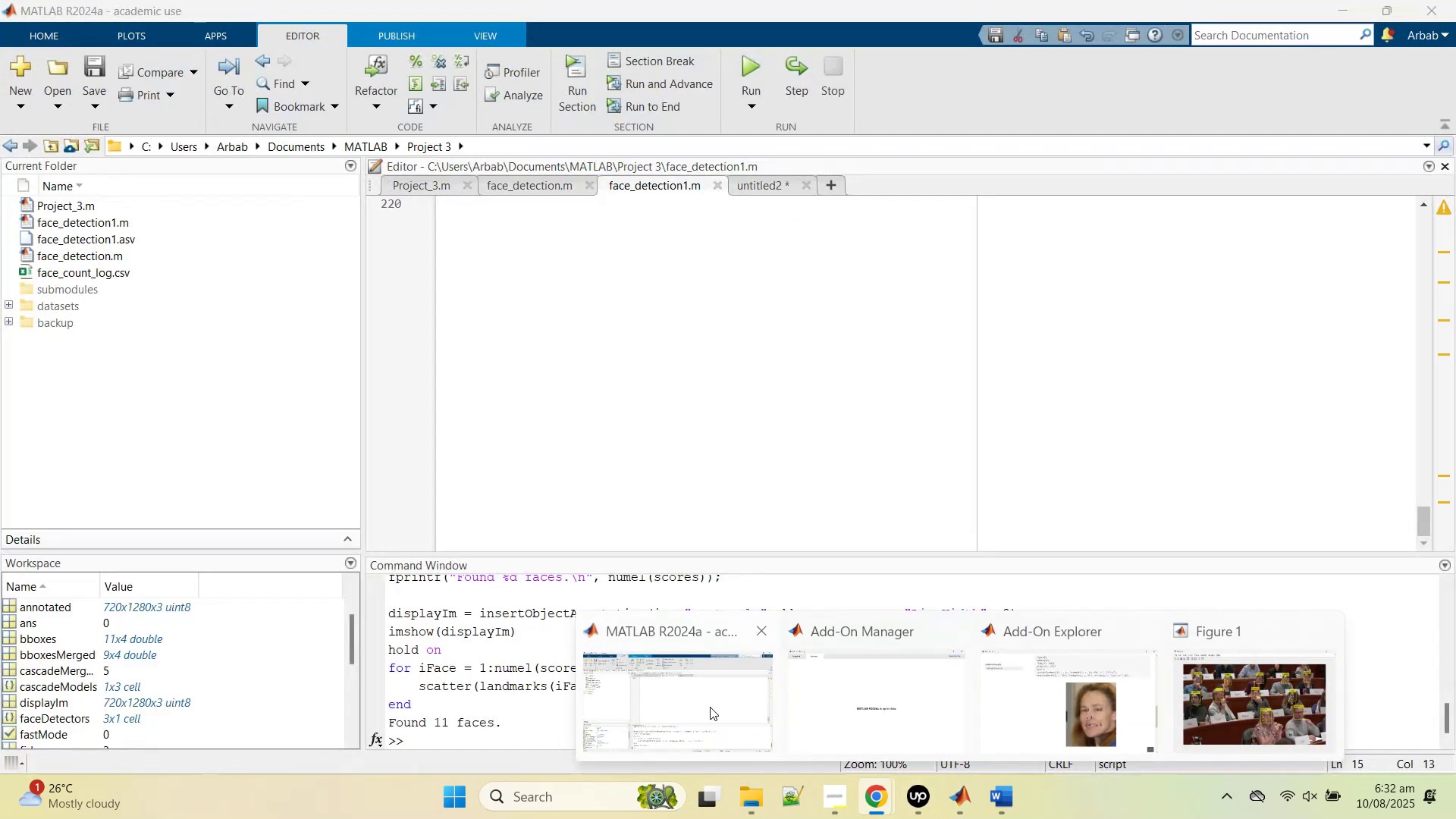 
left_click([710, 707])
 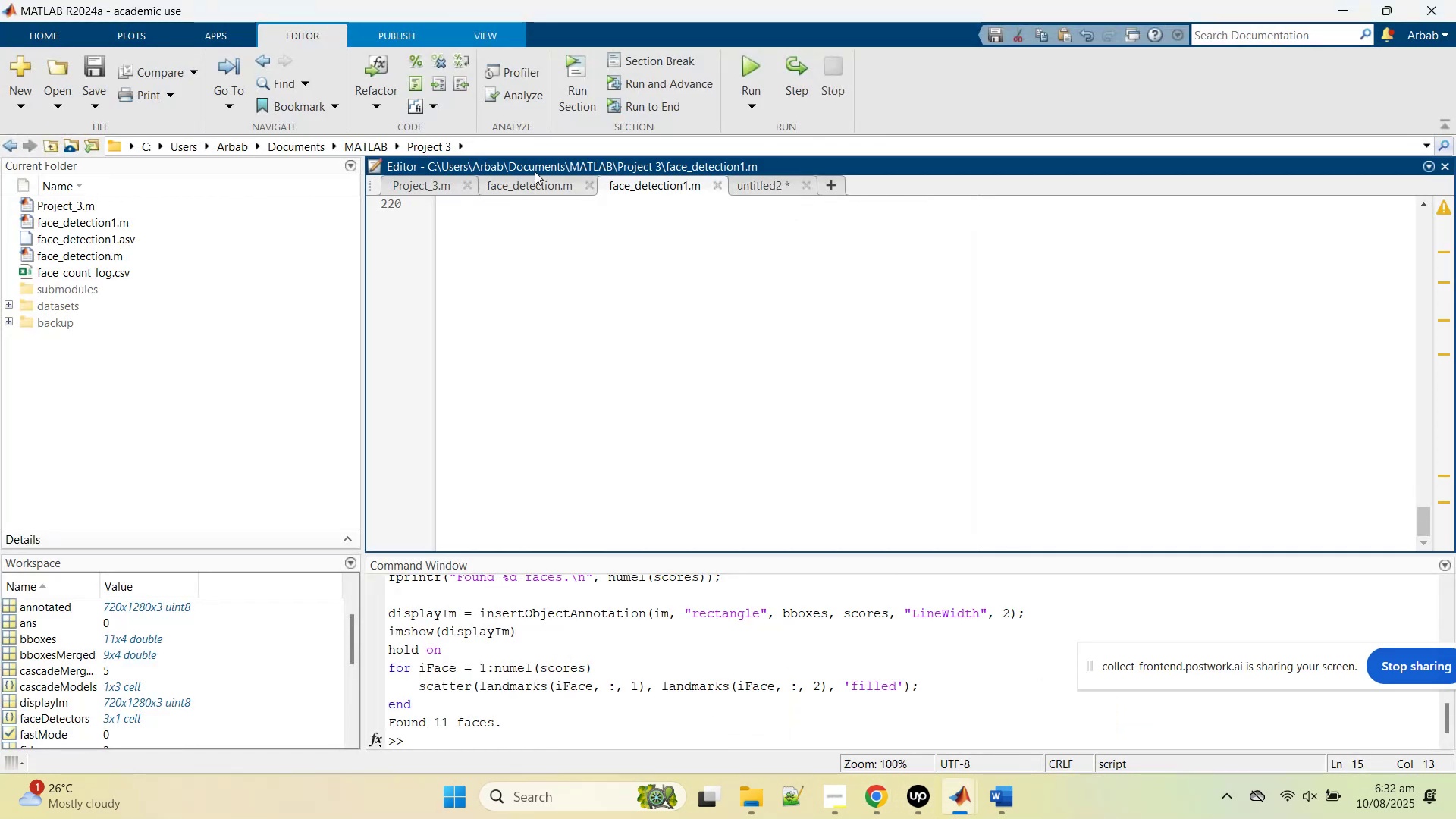 
left_click([533, 180])
 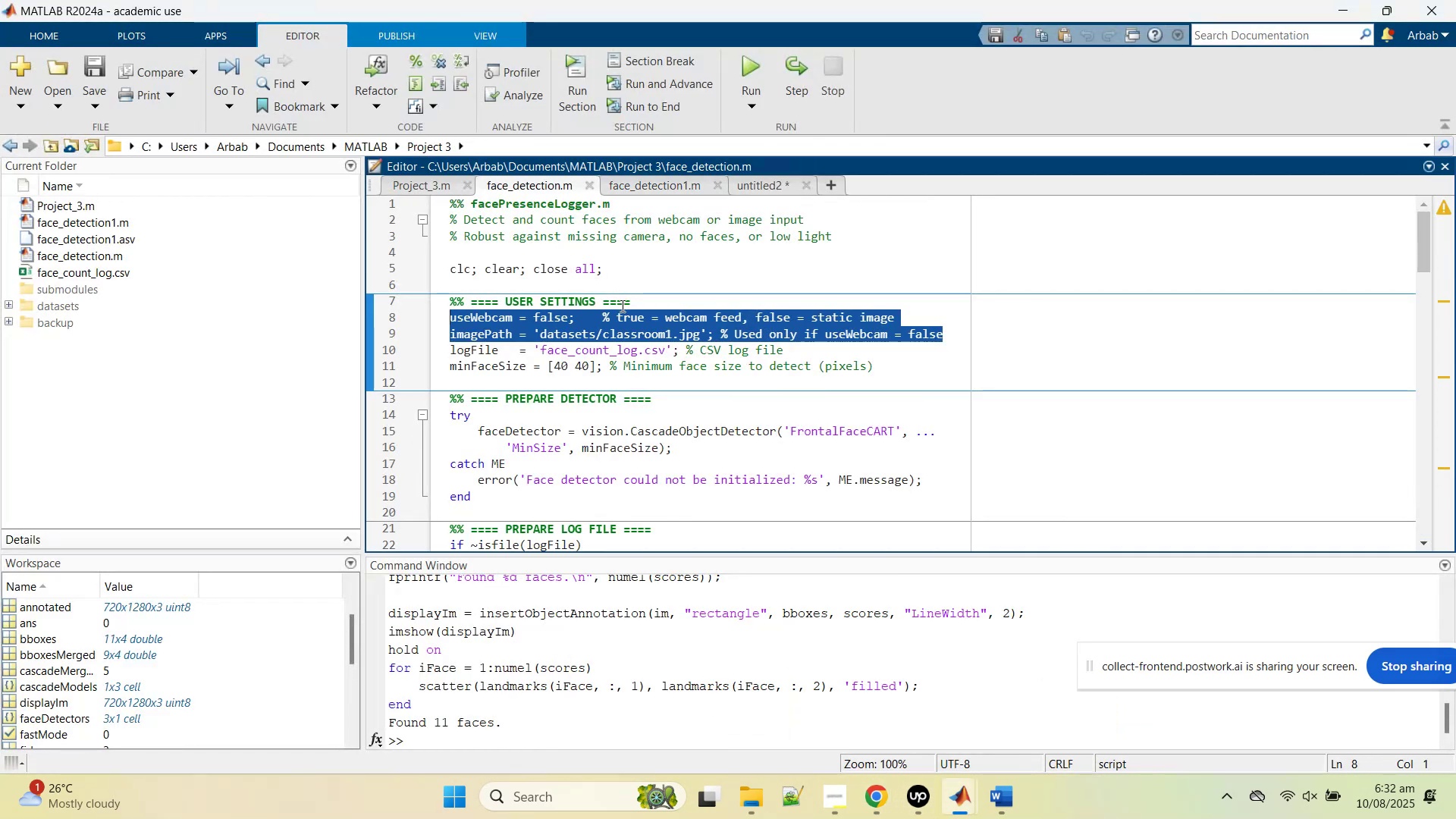 
left_click([682, 301])
 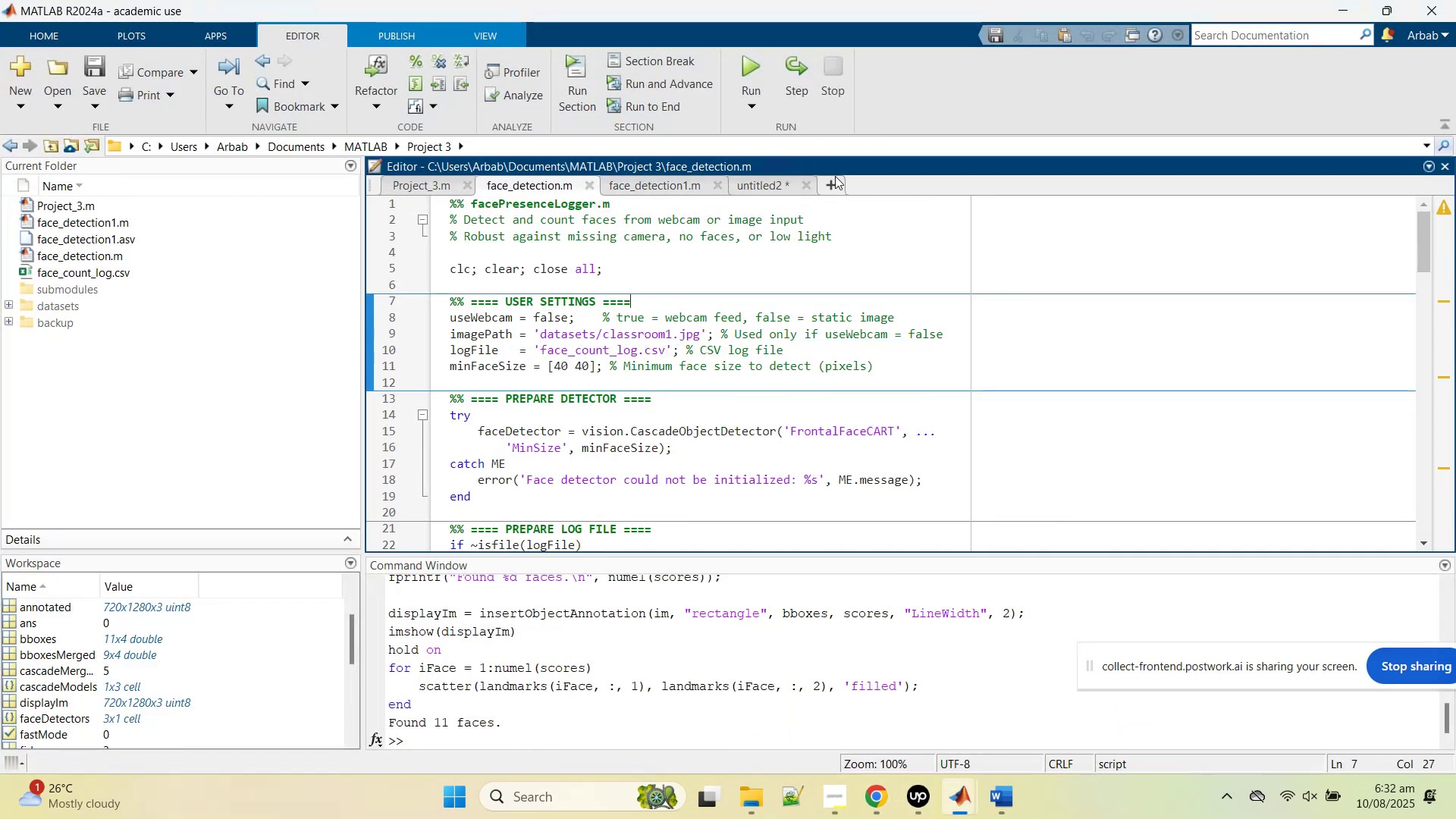 
left_click([835, 176])
 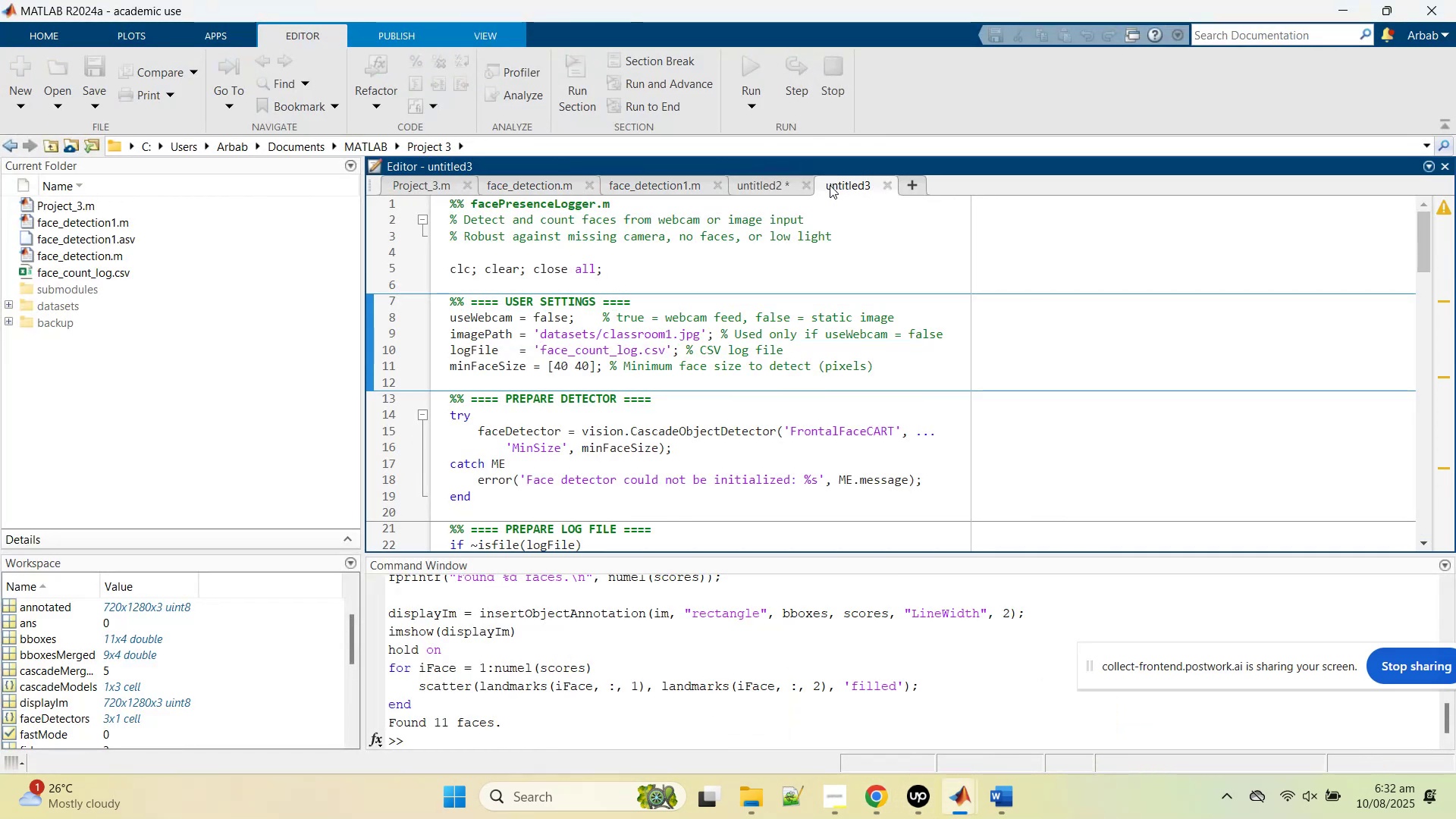 
left_click([830, 185])
 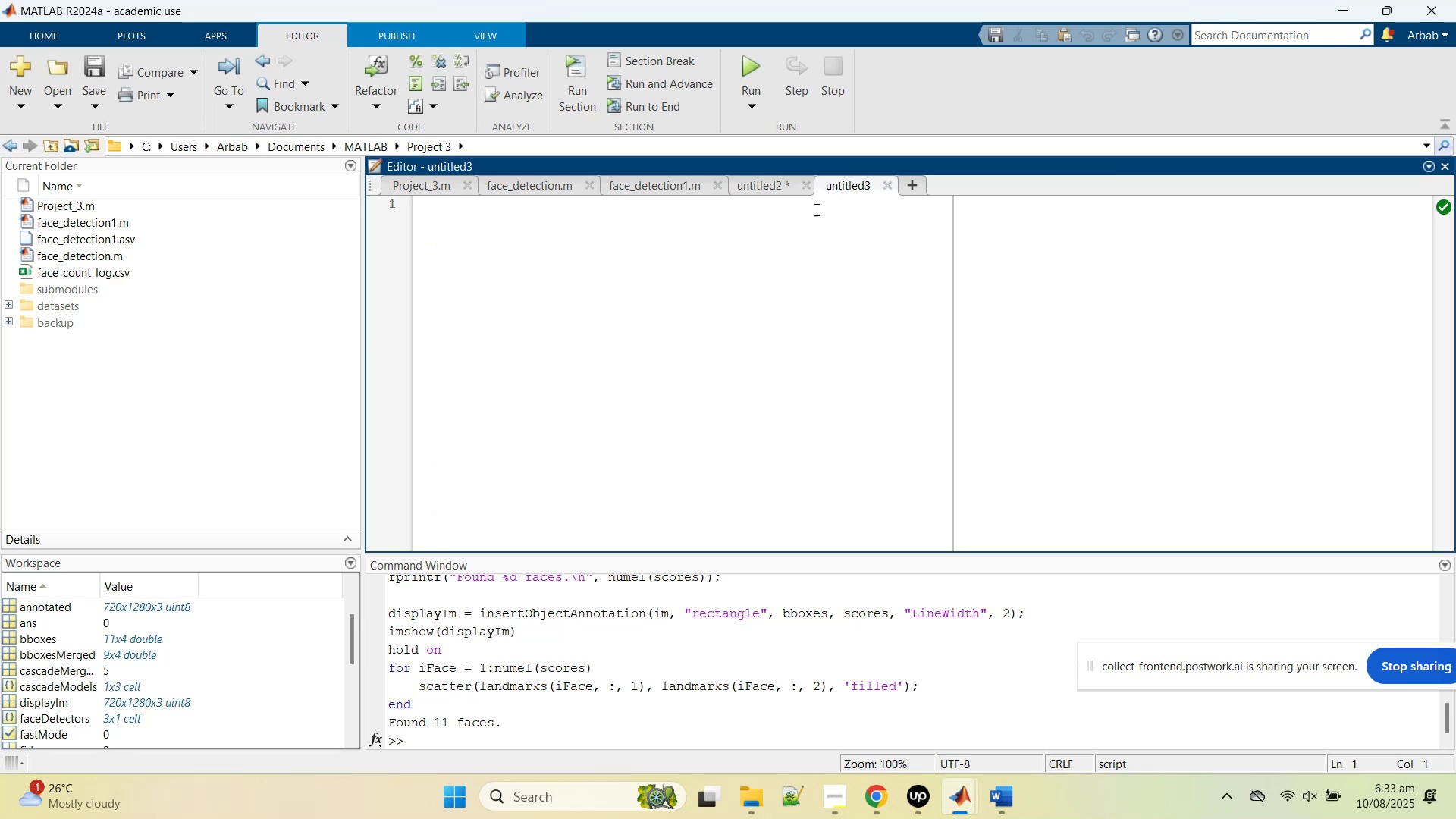 
key(Control+V)
 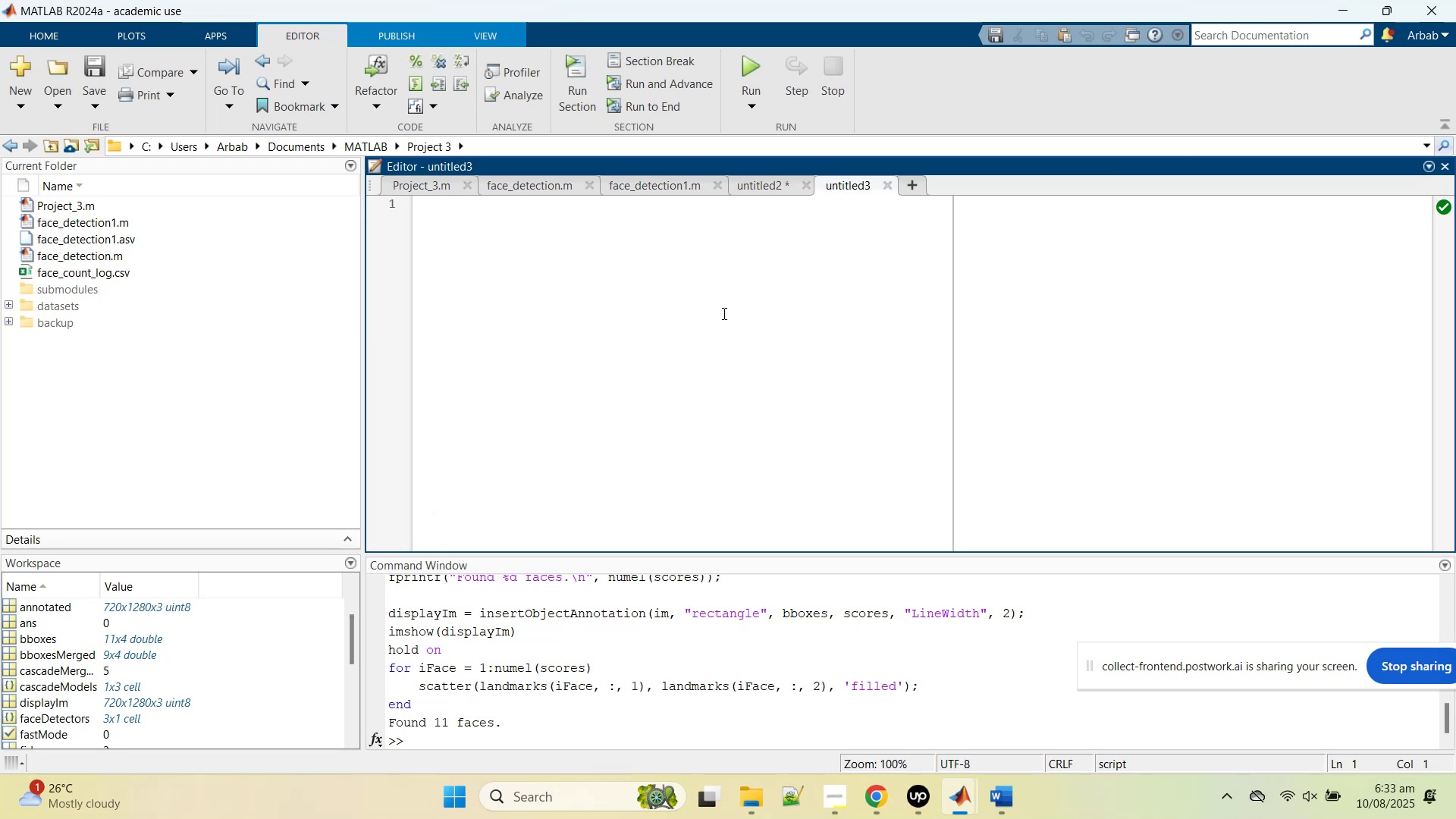 
left_click([720, 313])
 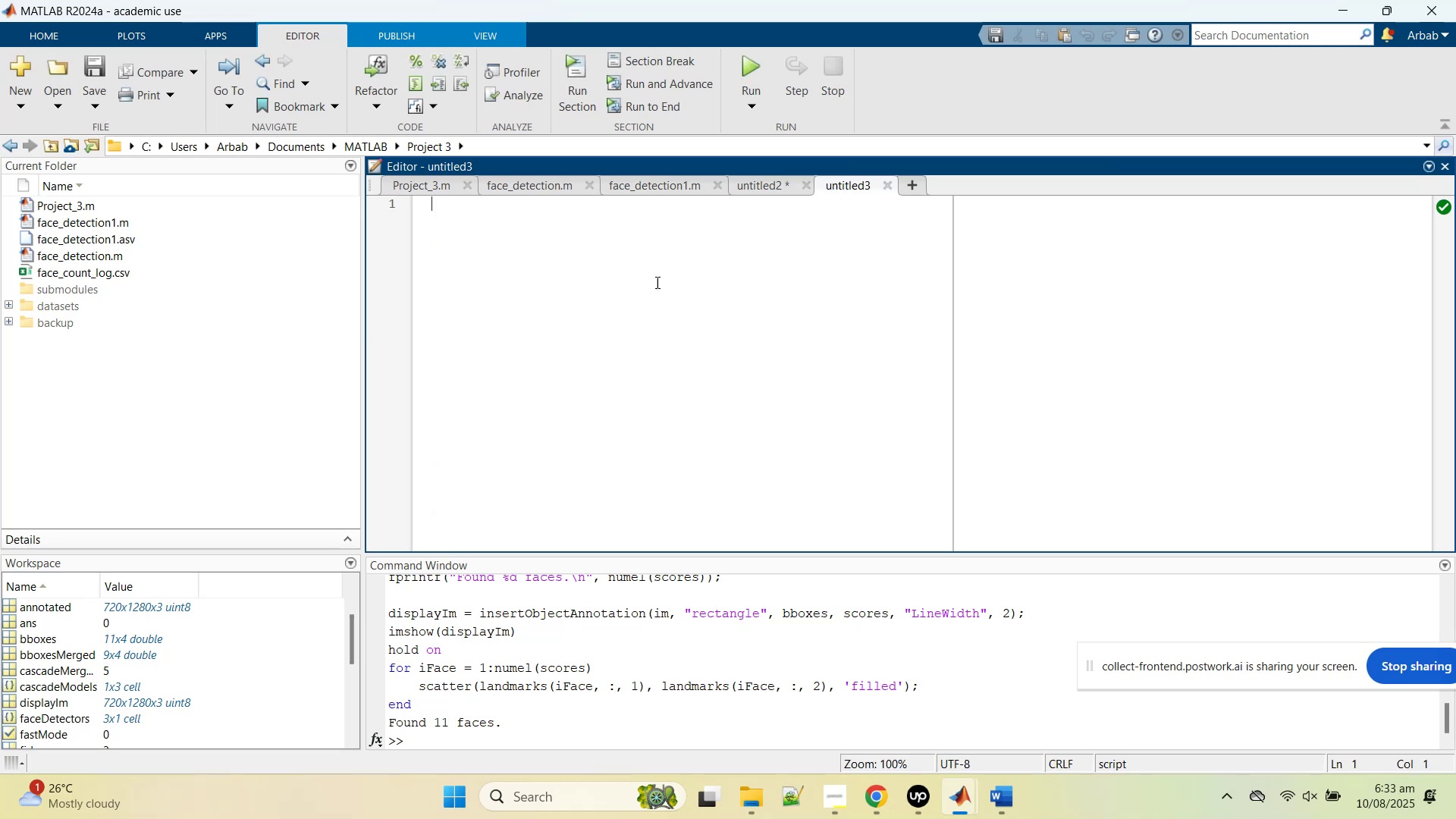 
key(Control+V)
 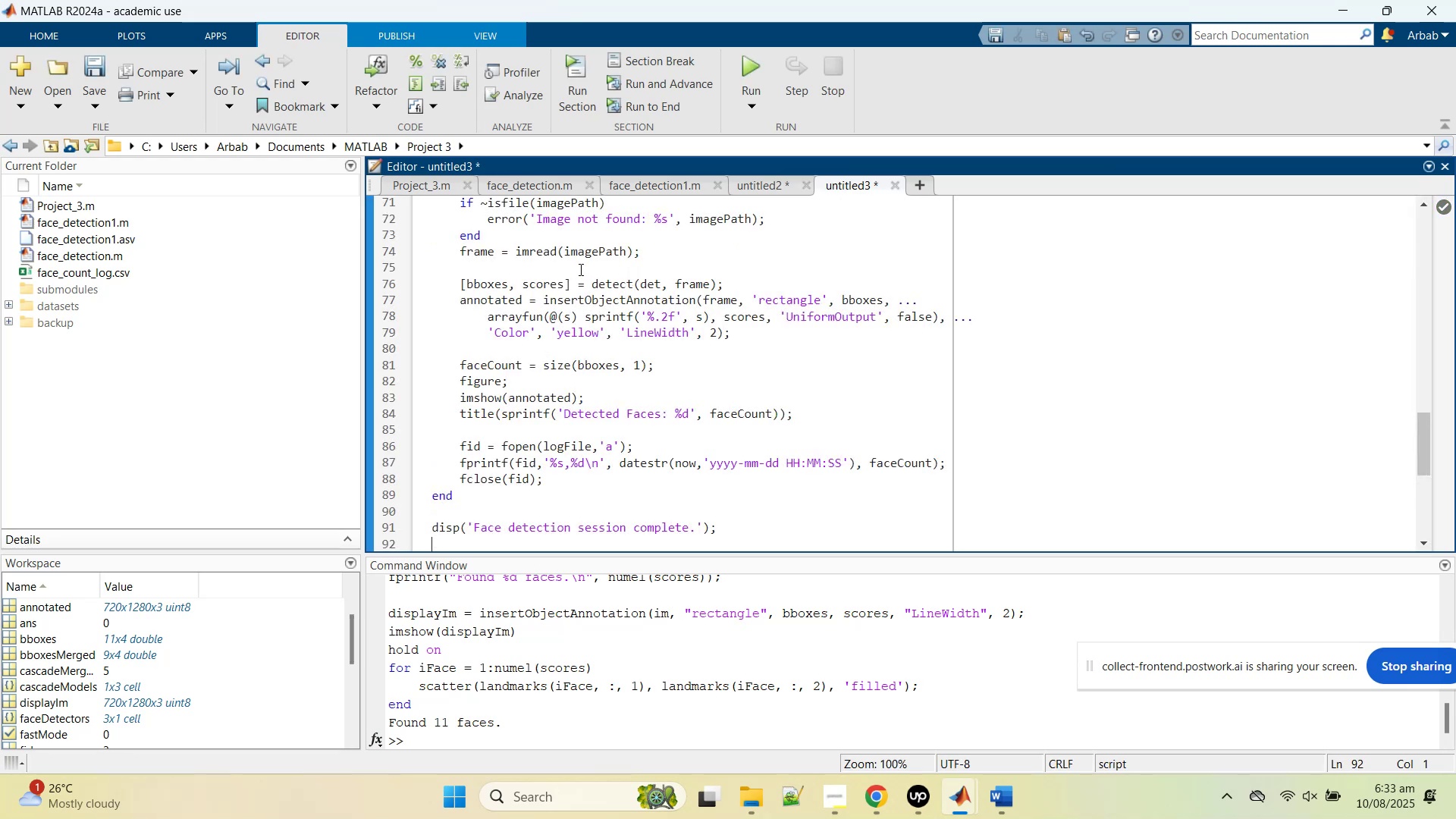 
key(Control+S)
 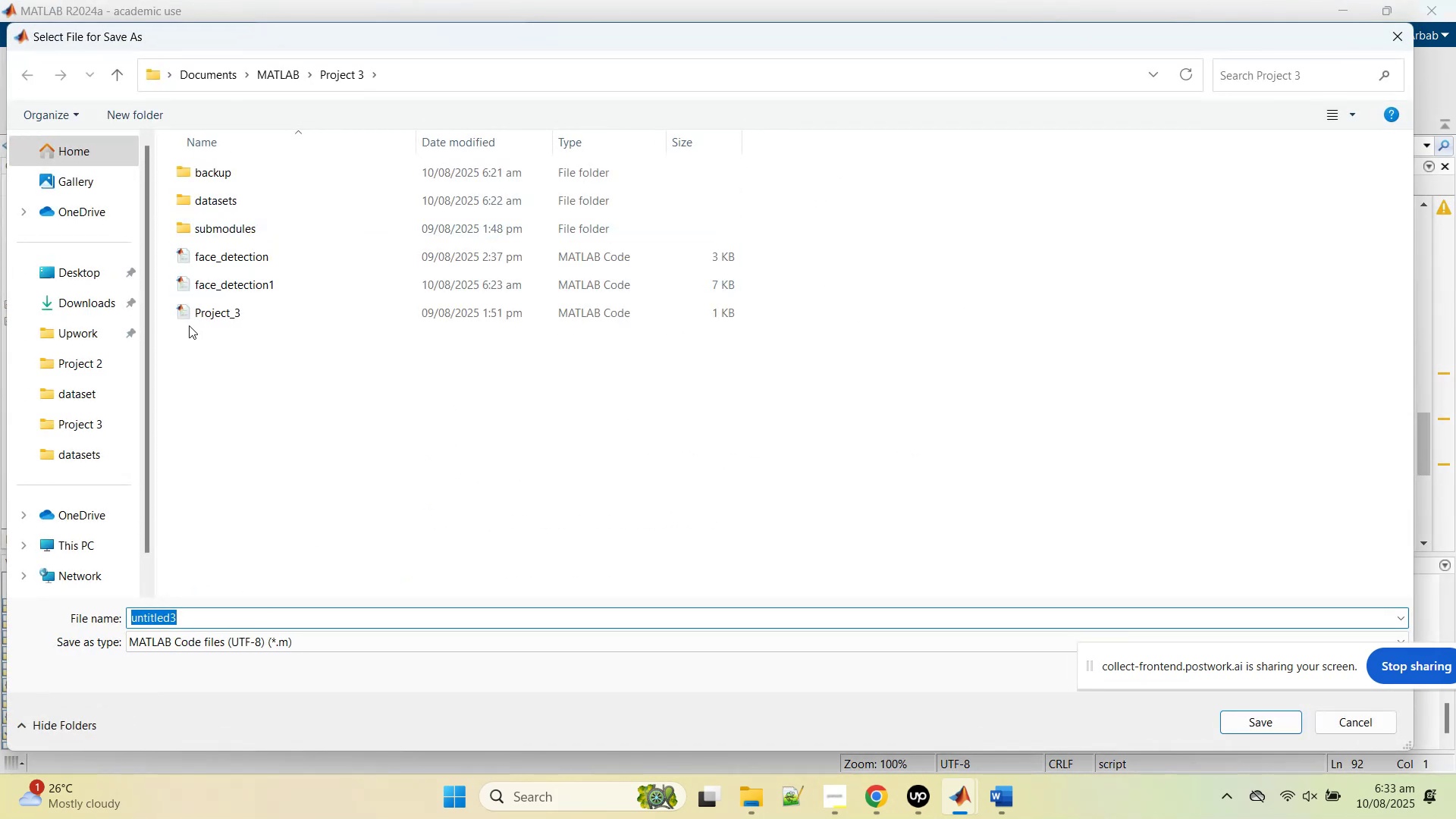 
left_click([218, 287])
 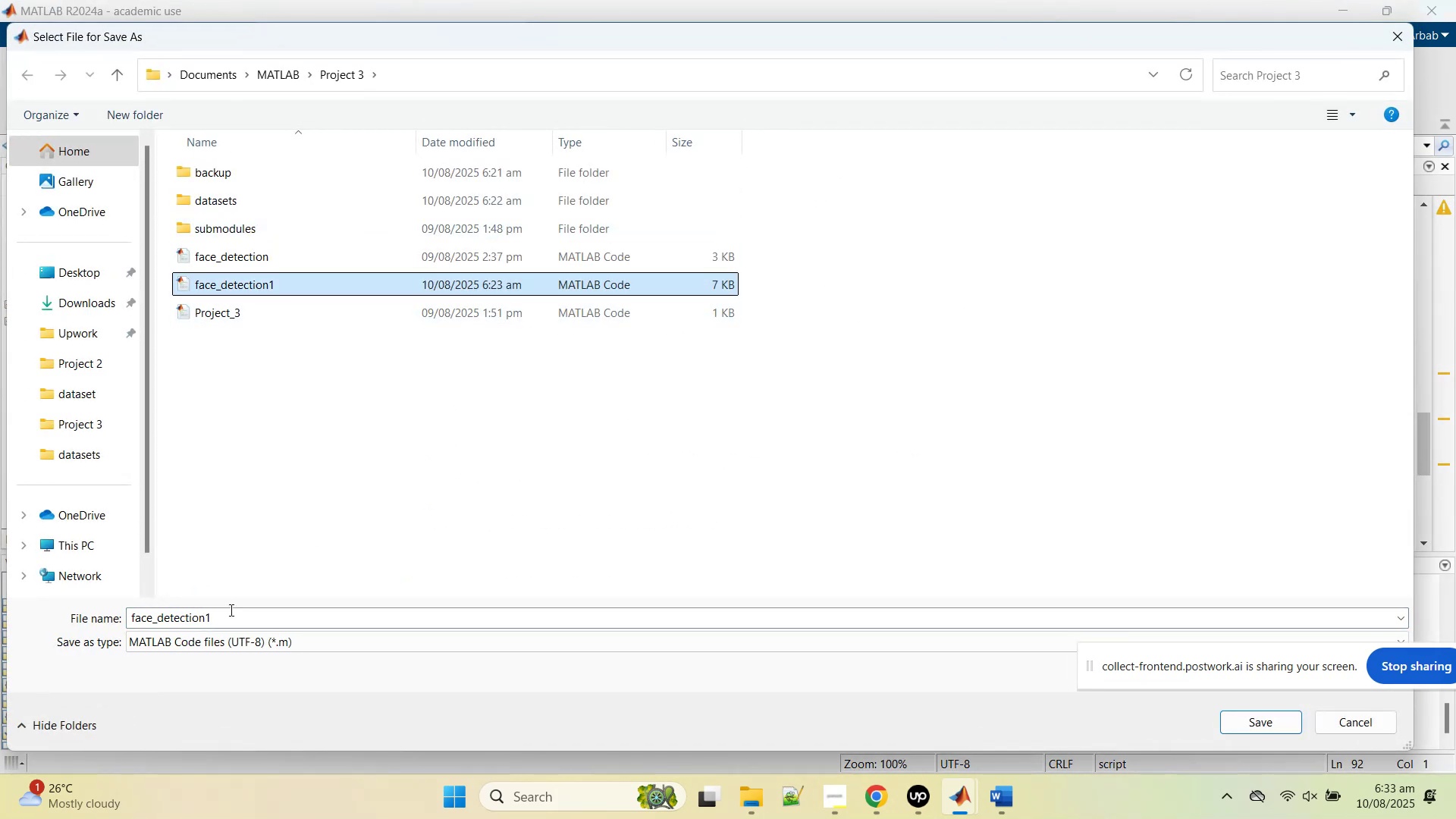 
left_click([228, 615])
 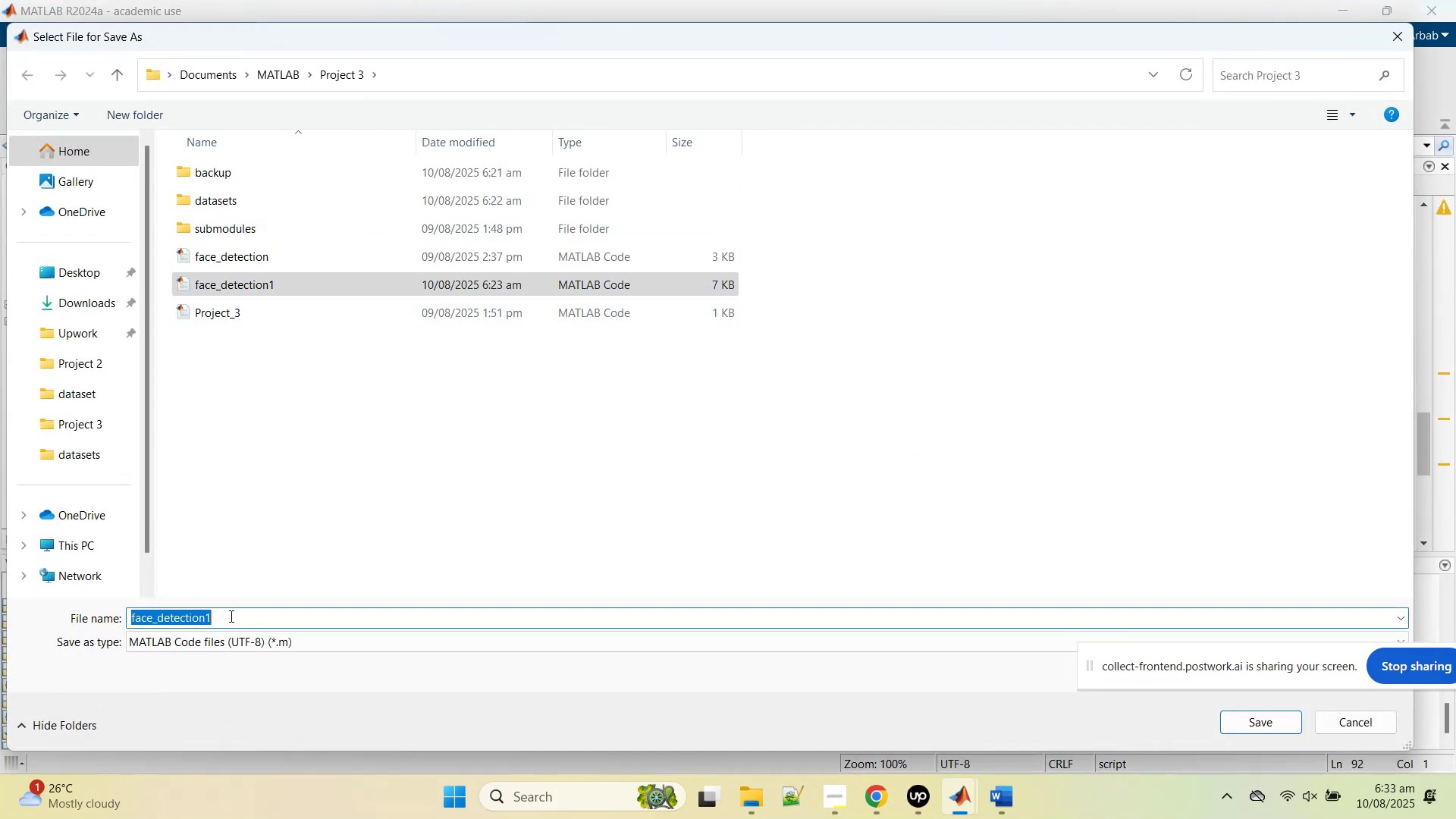 
left_click_drag(start_coordinate=[230, 616], to_coordinate=[202, 626])
 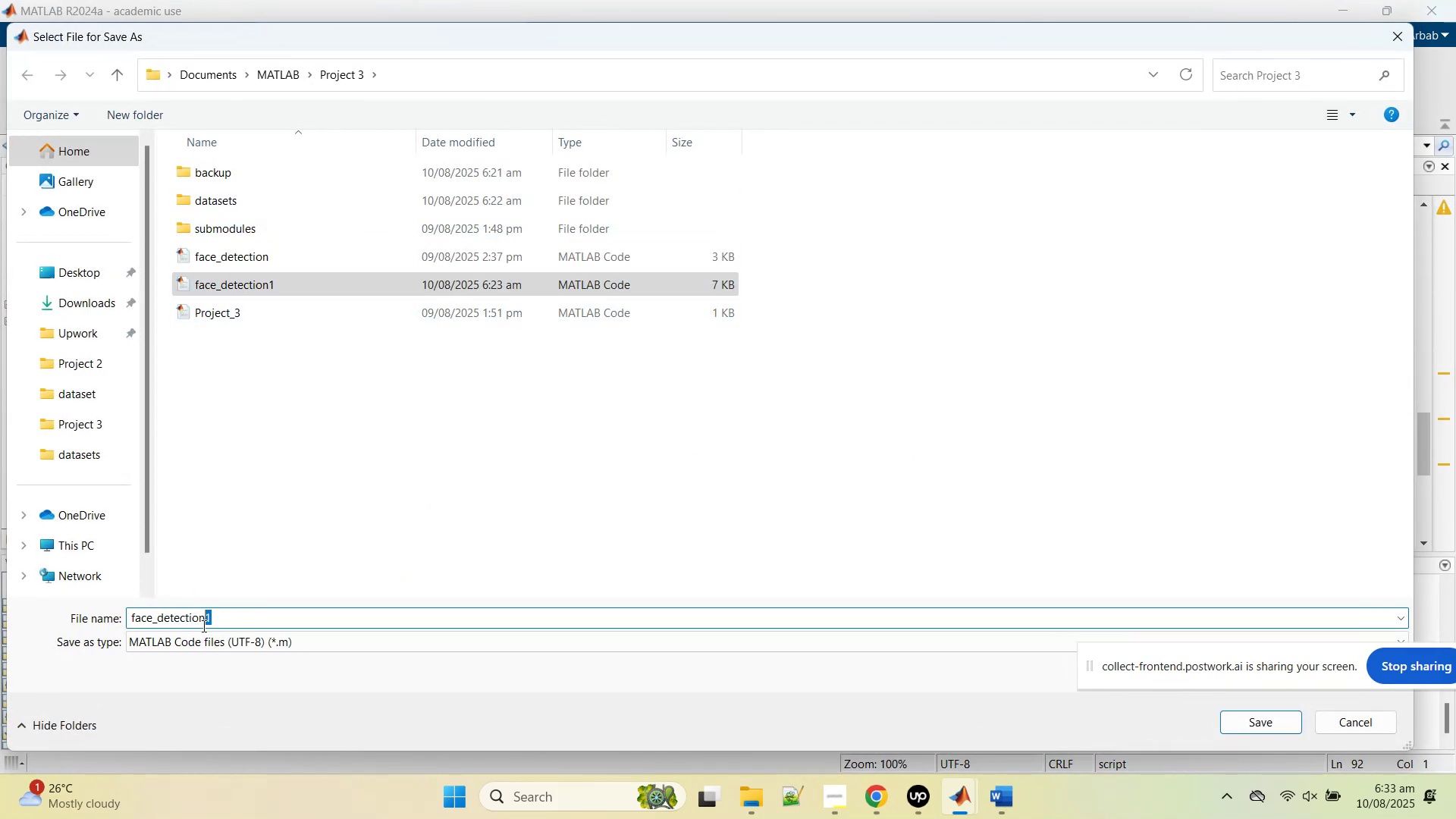 
key(2)
 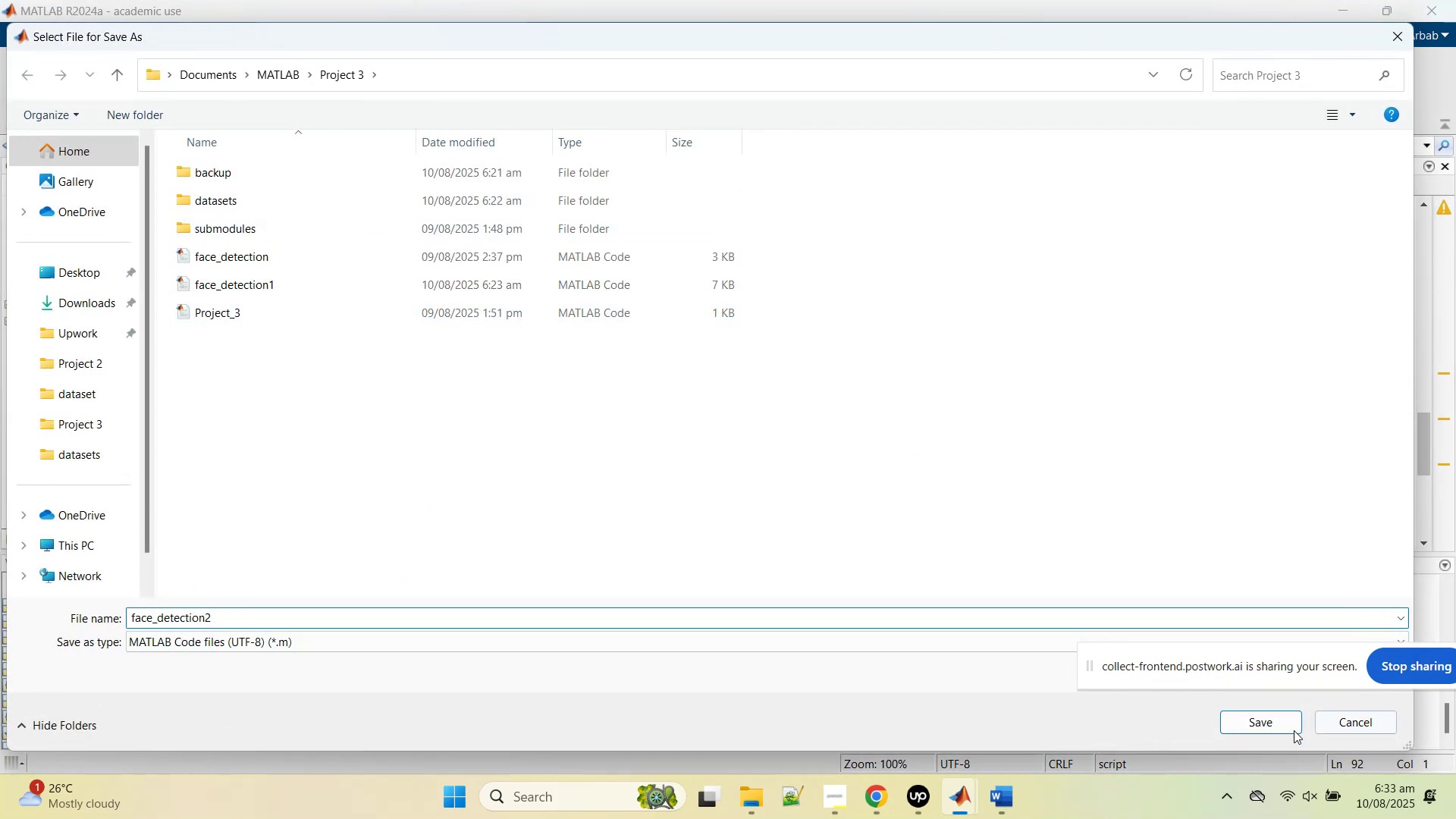 
left_click([1266, 727])
 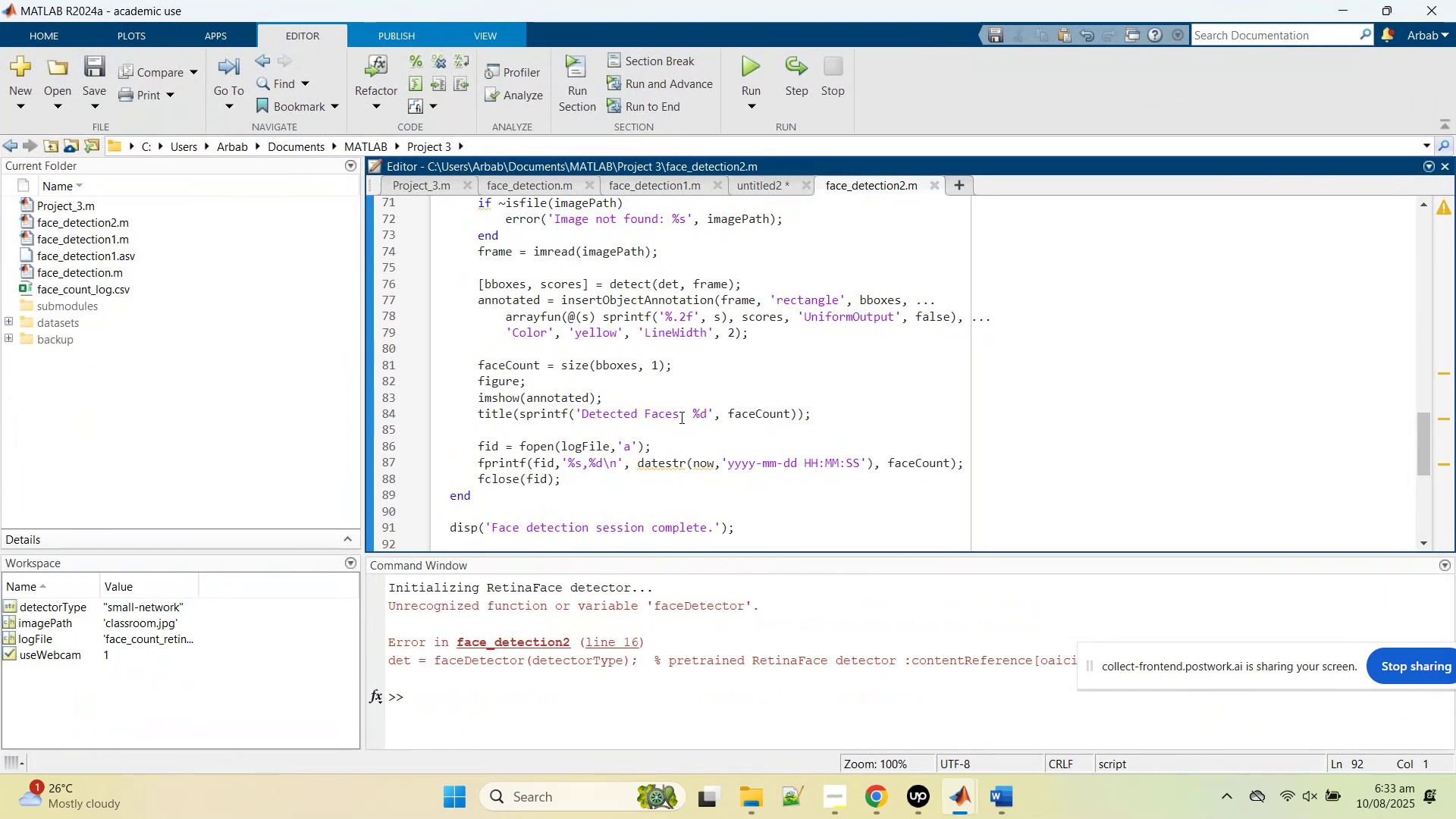 
scroll: coordinate [728, 369], scroll_direction: up, amount: 19.0
 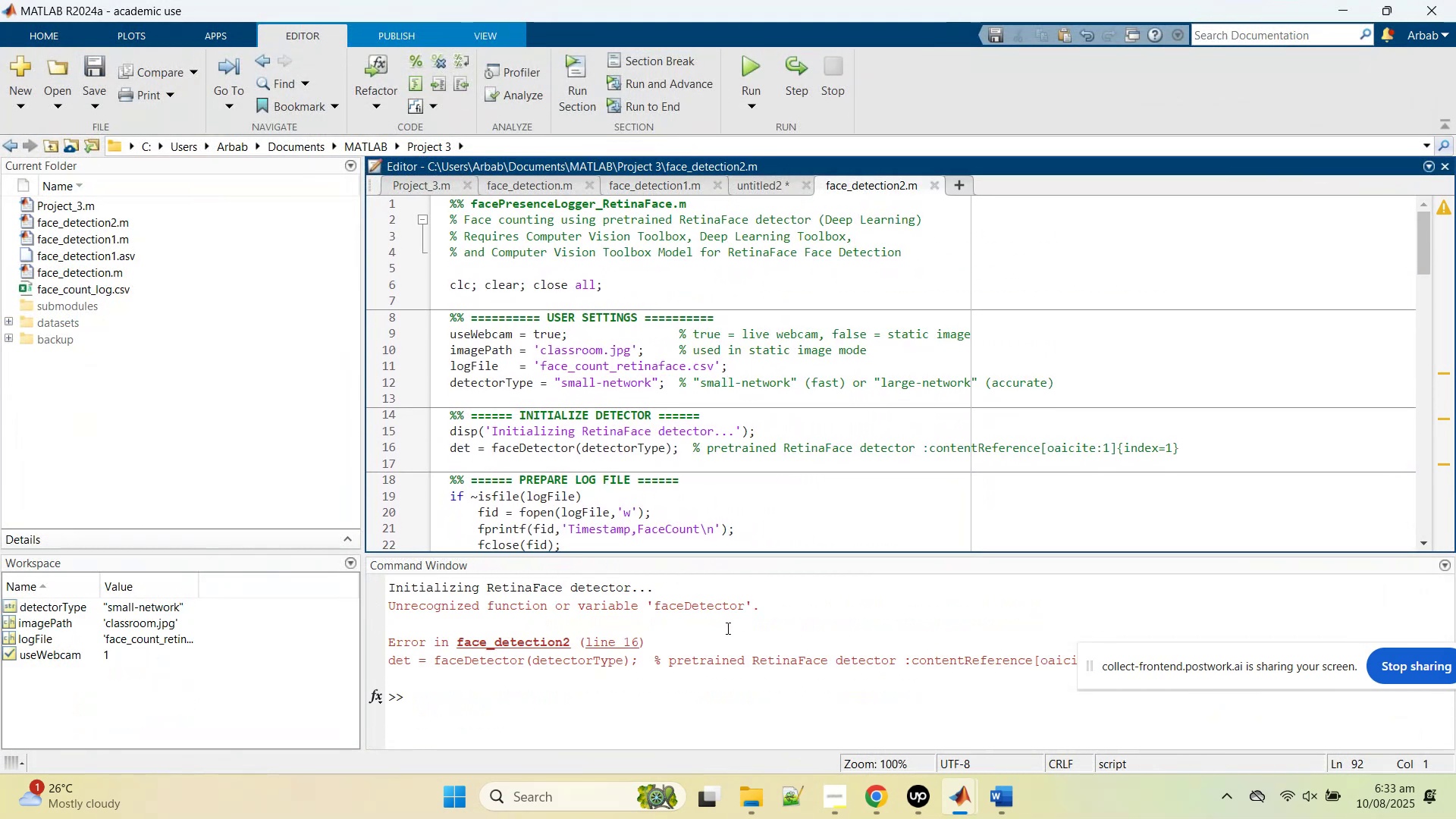 
wait(5.58)
 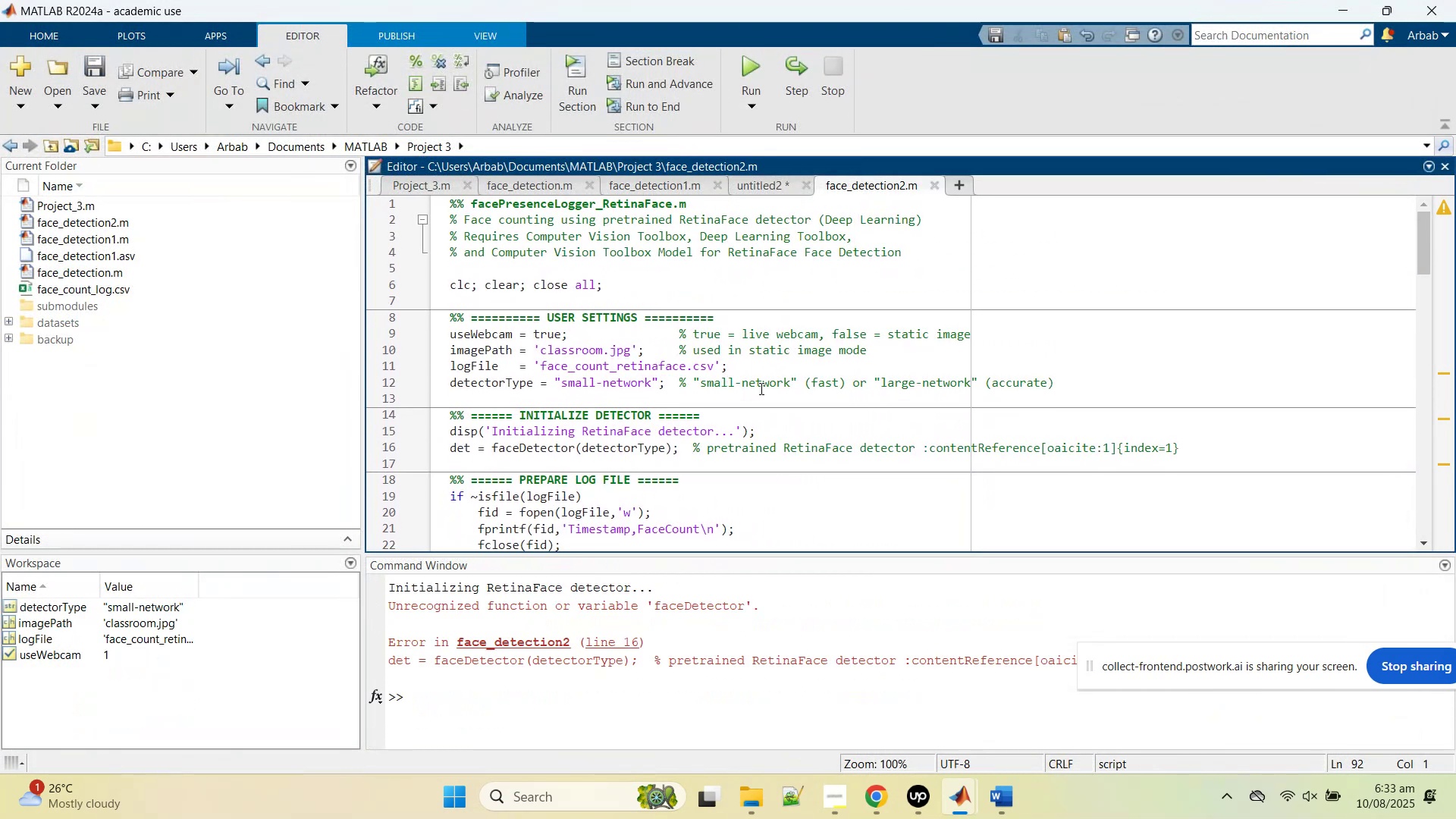 
double_click([719, 604])
 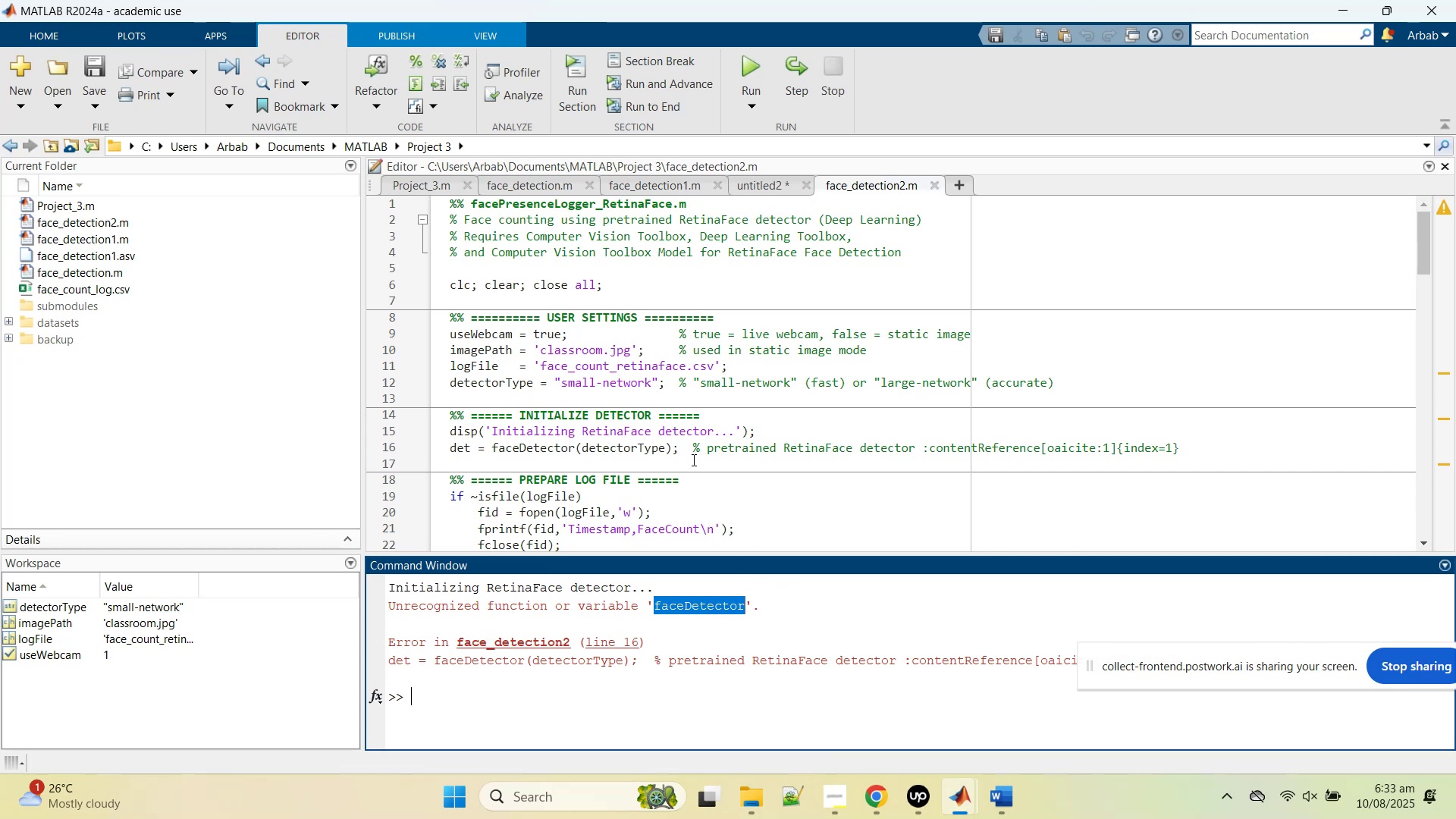 
wait(33.08)
 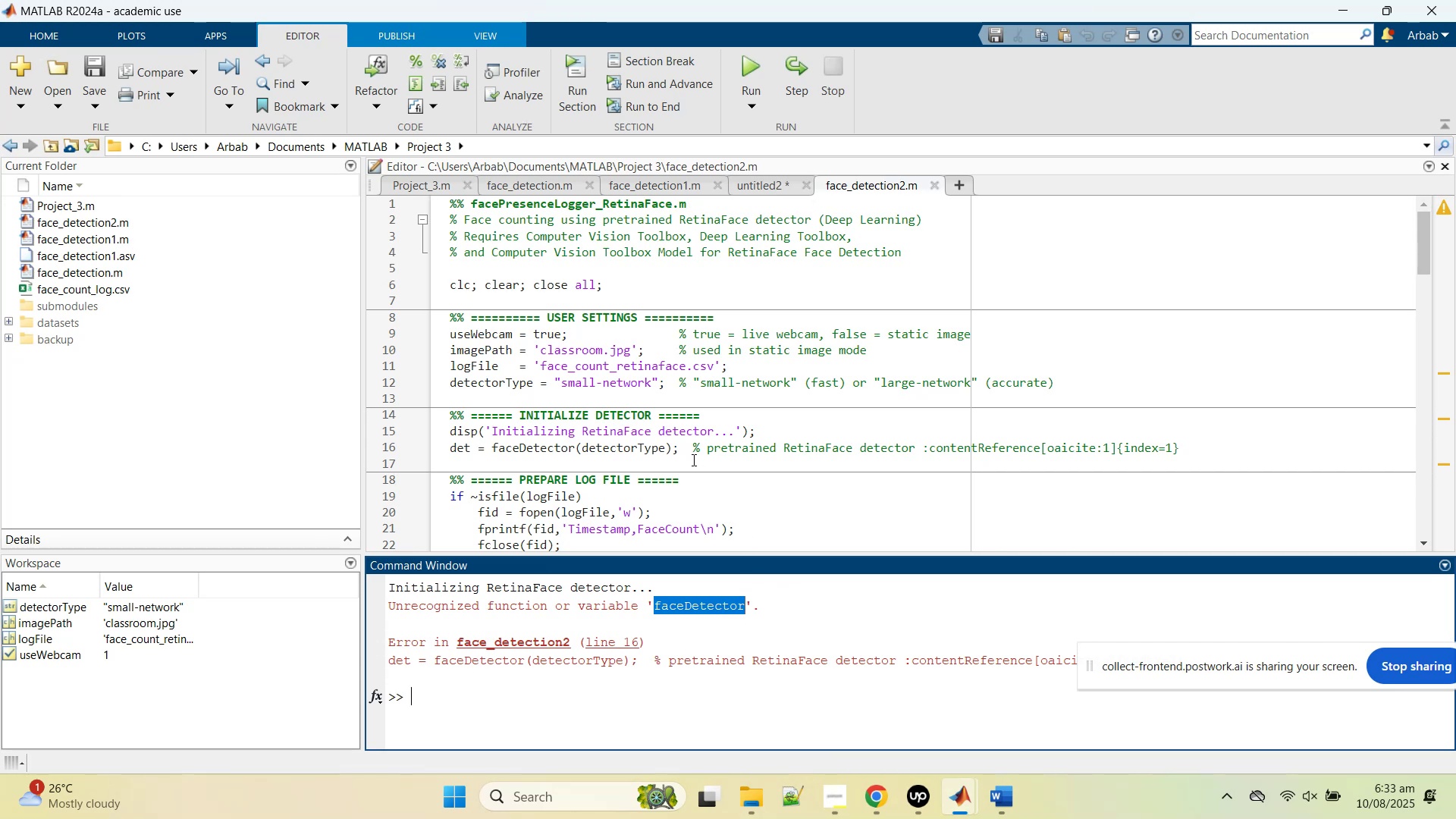 
left_click([600, 648])
 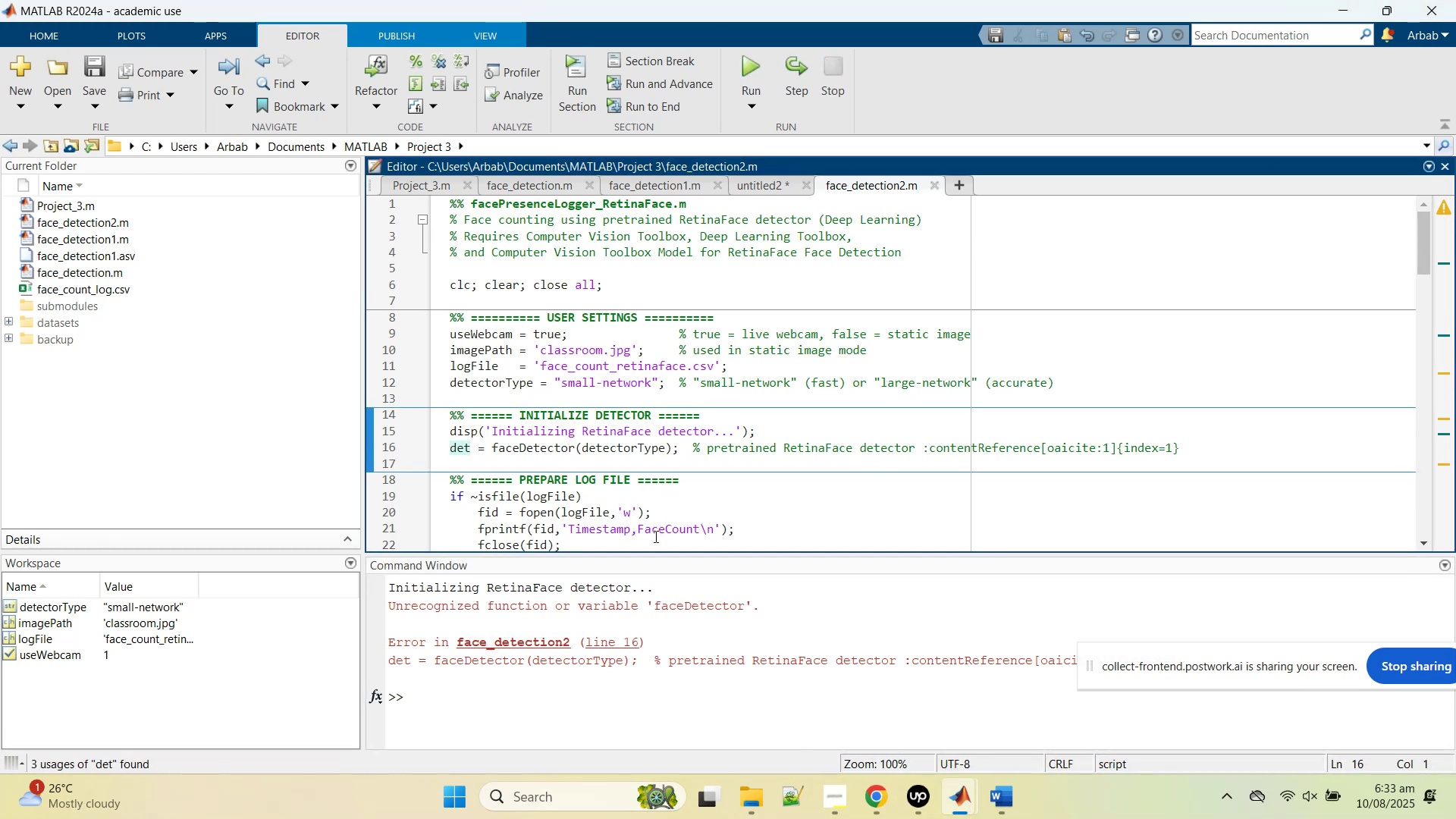 
wait(6.57)
 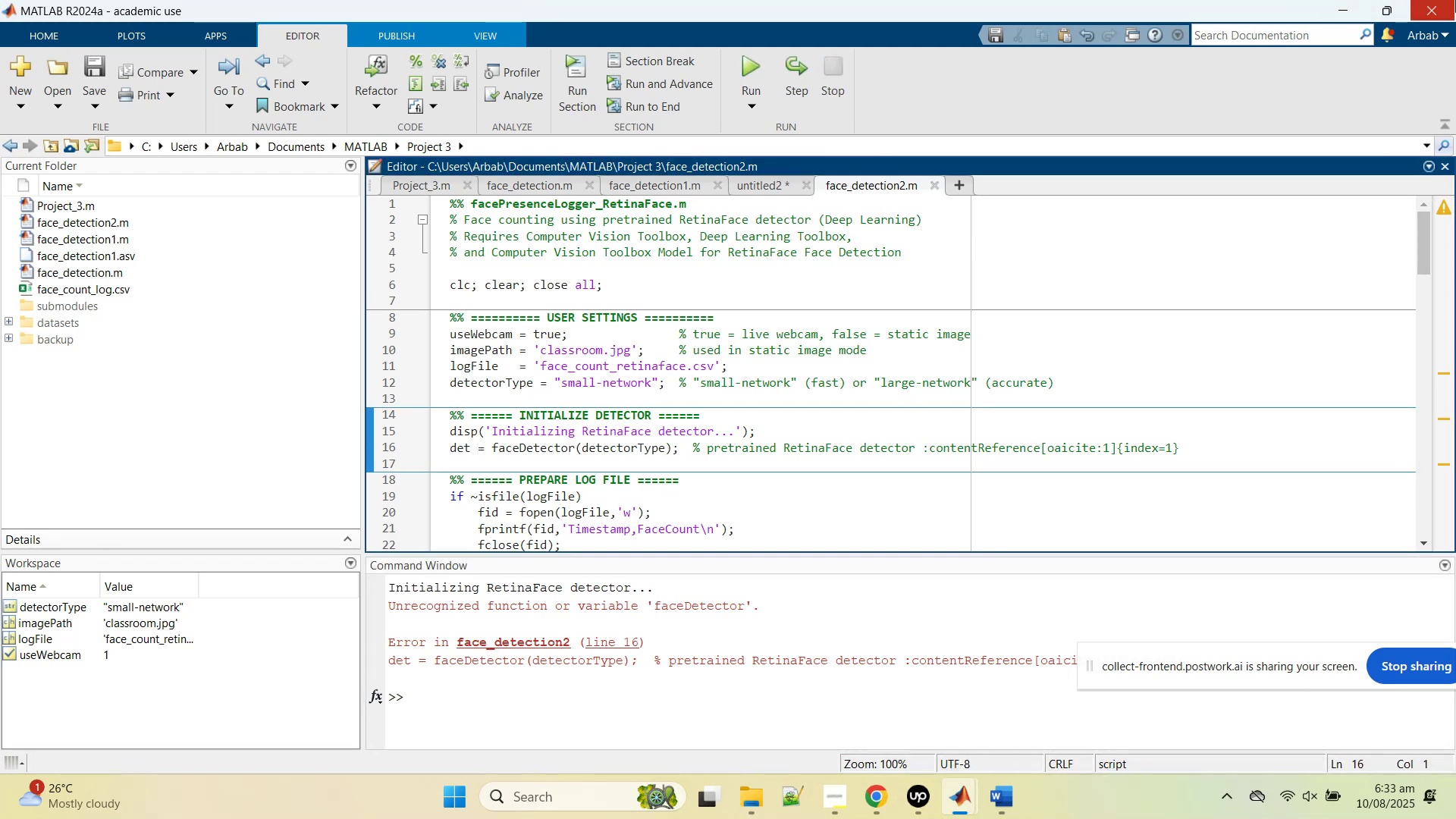 
double_click([682, 605])
 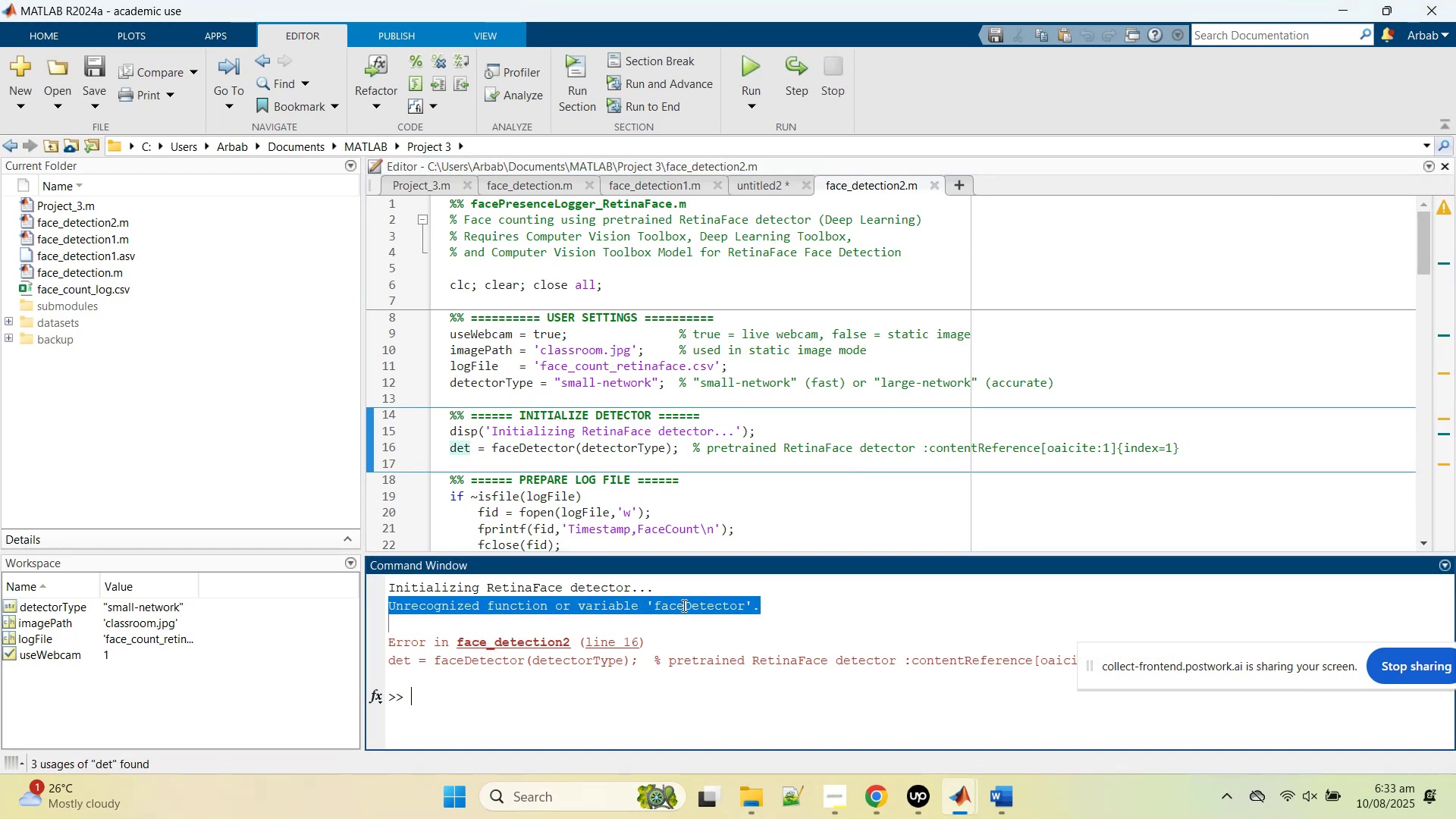 
triple_click([682, 605])
 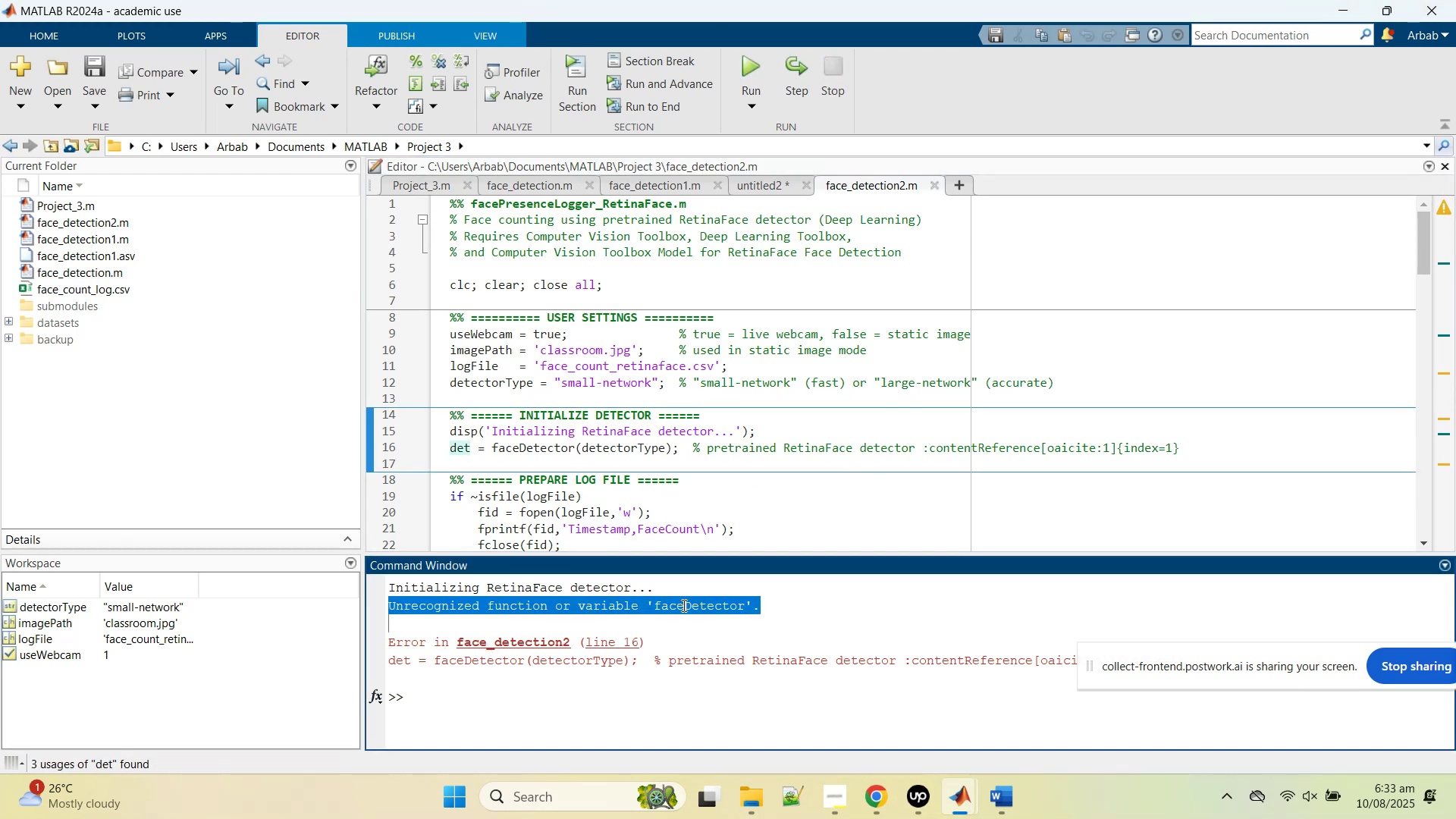 
key(Control+C)
 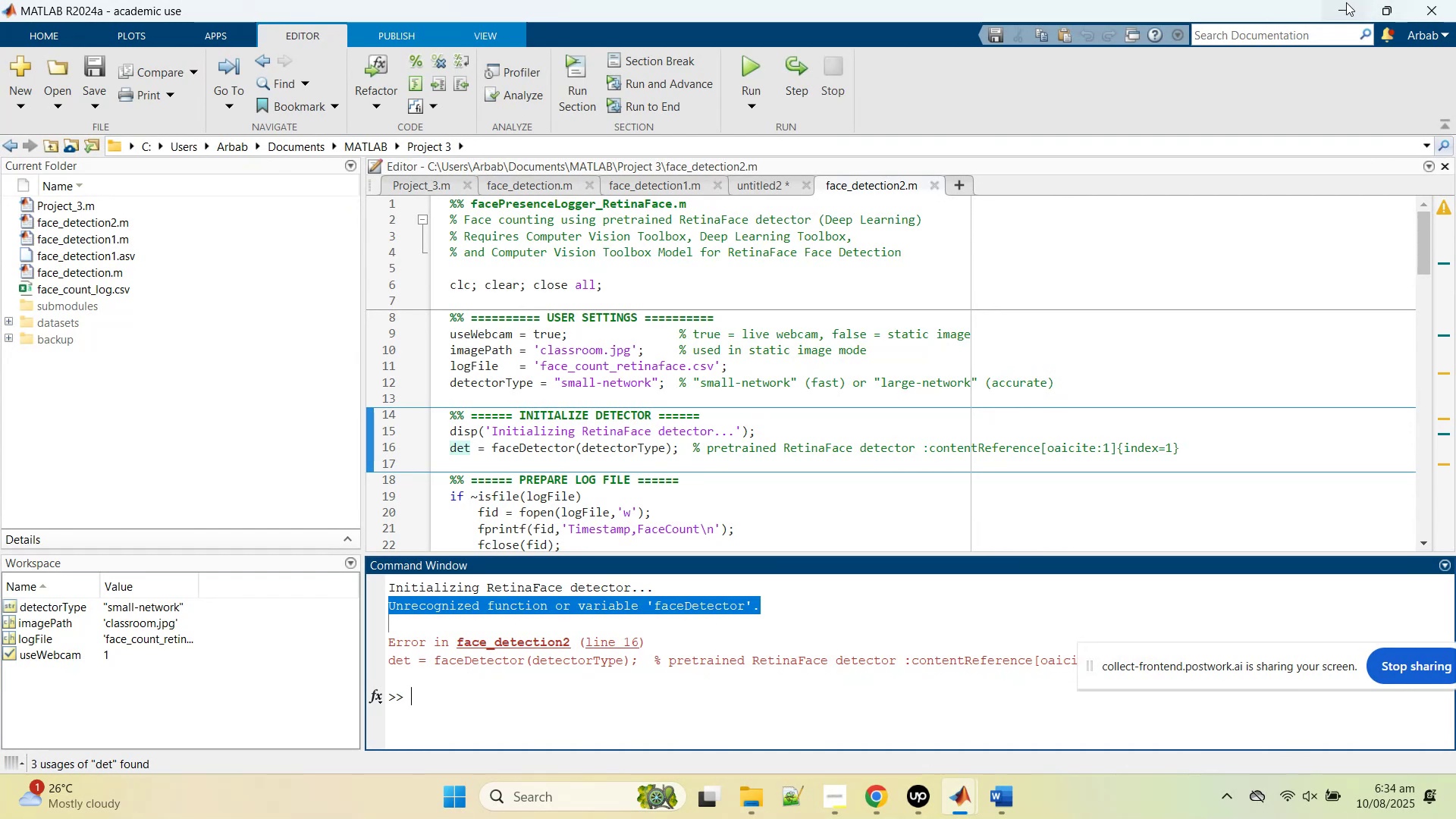 
left_click([1346, 2])
 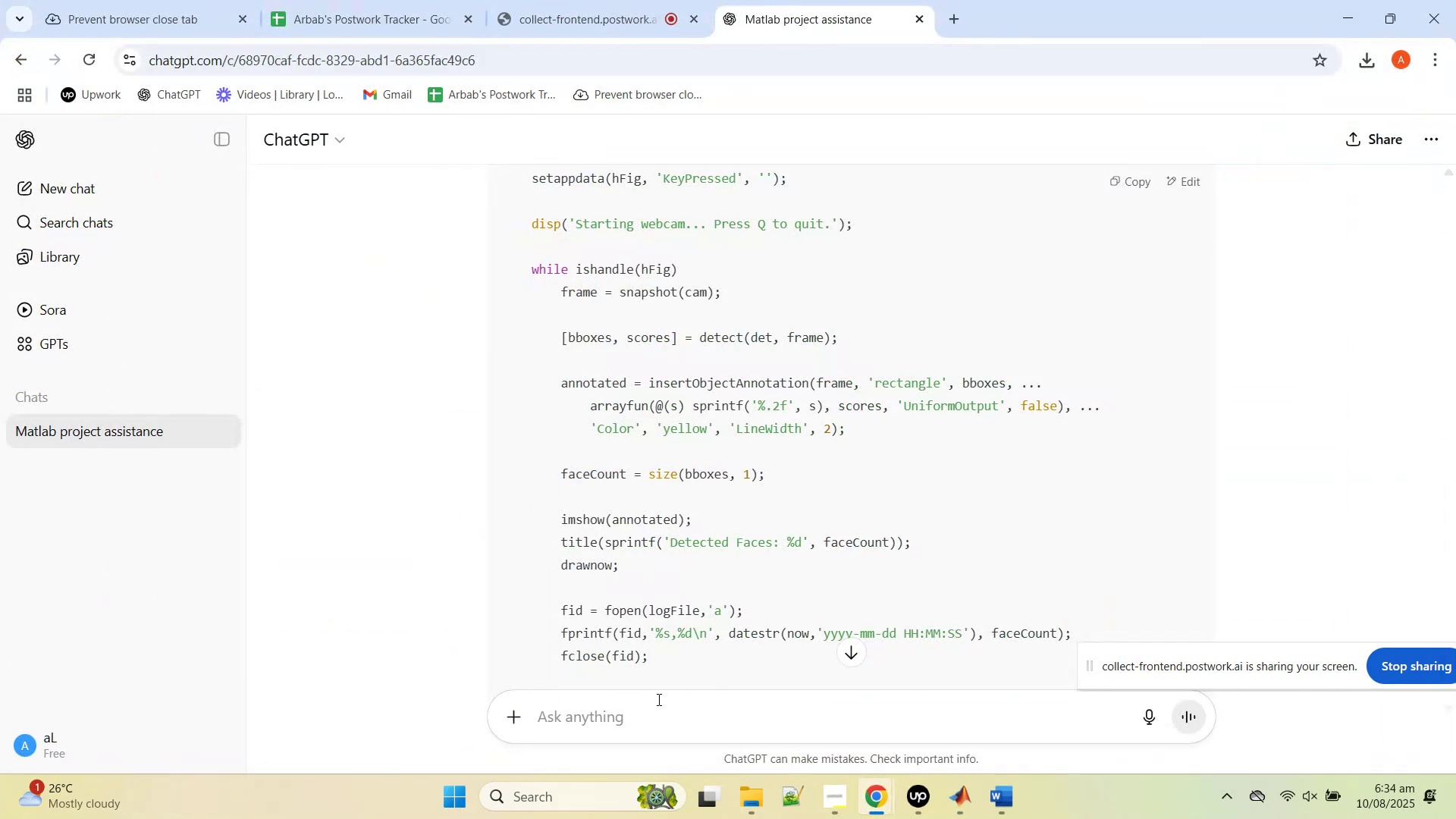 
left_click([662, 719])
 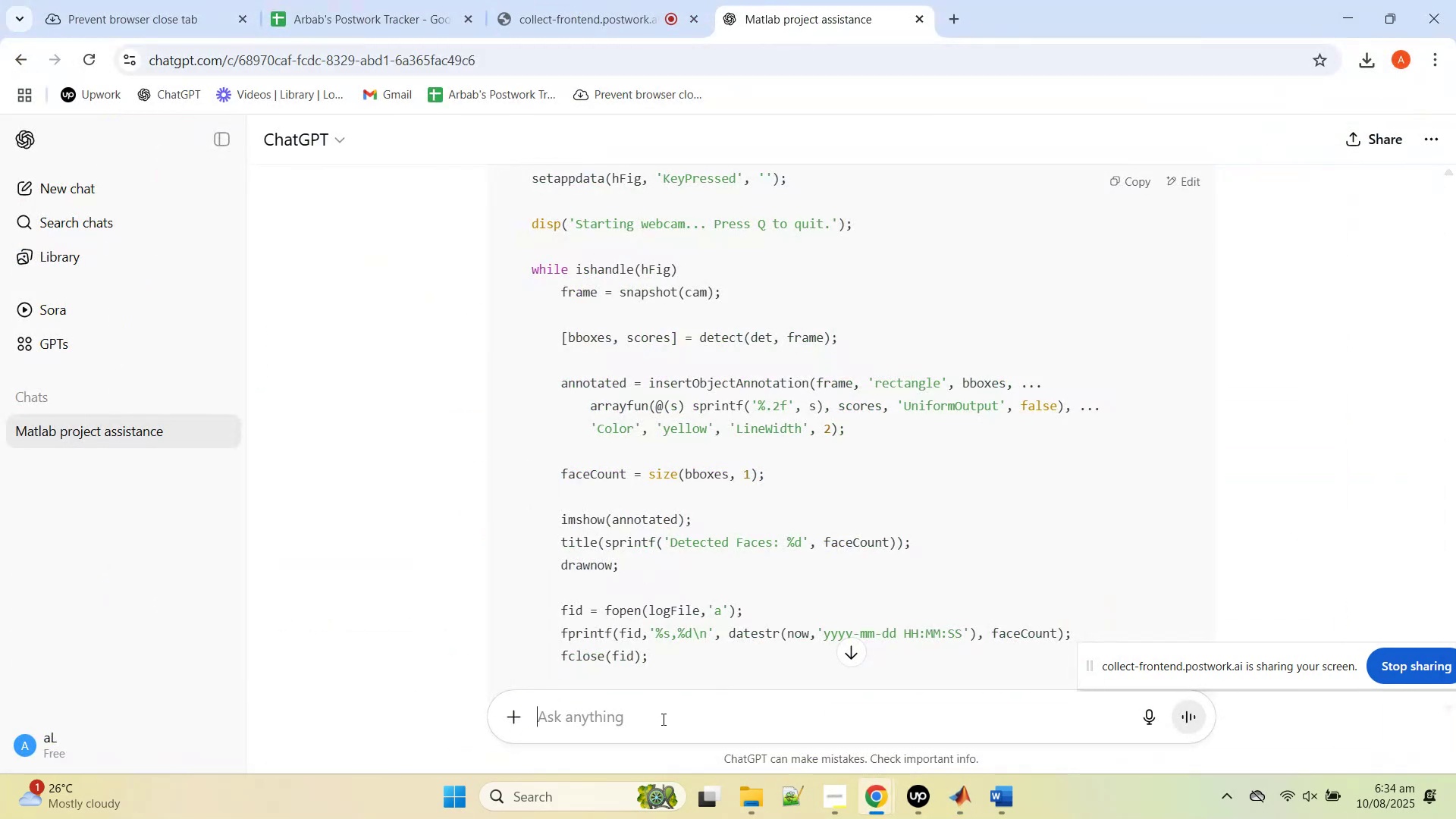 
key(Control+V)
 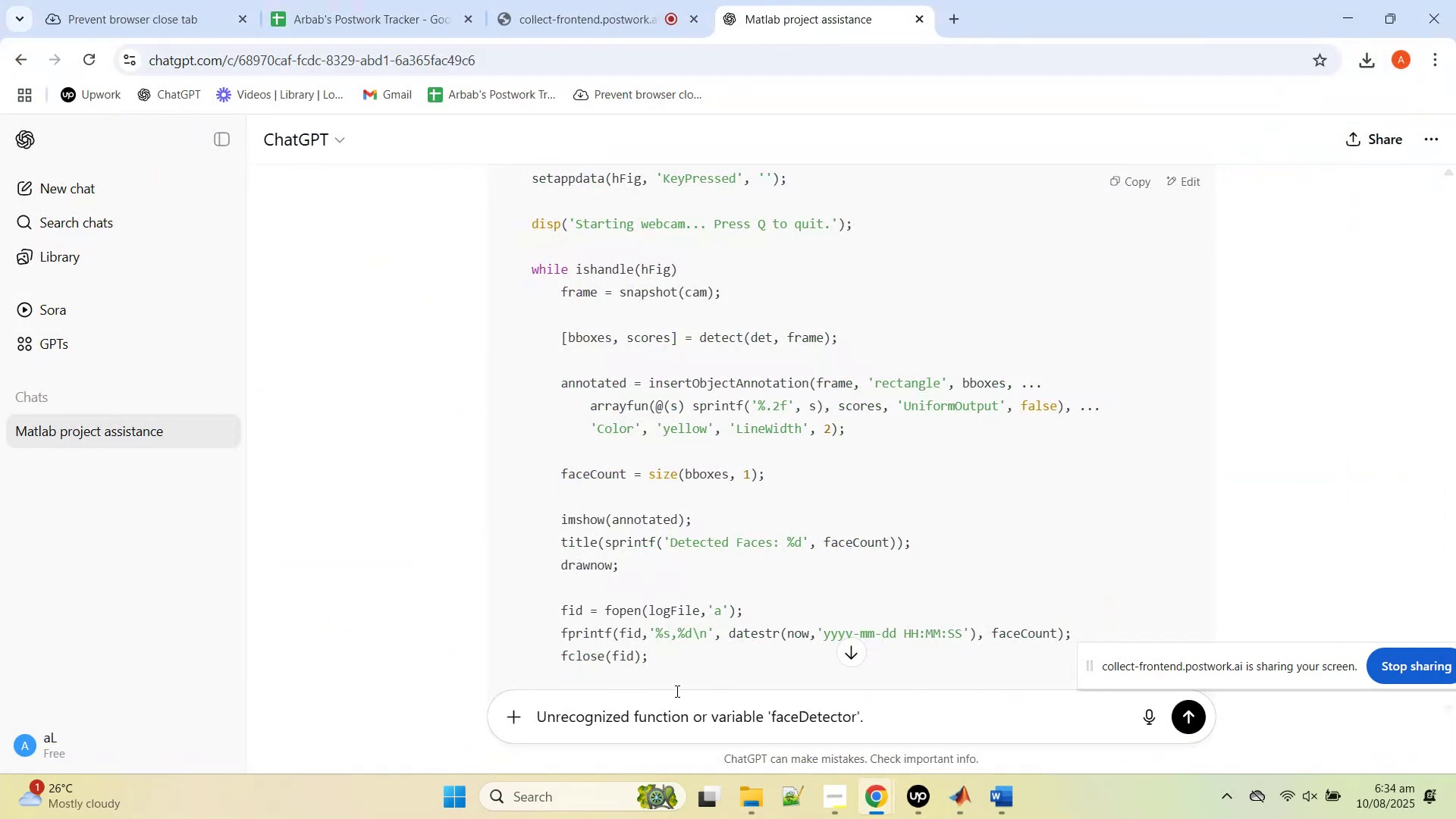 
key(Enter)
 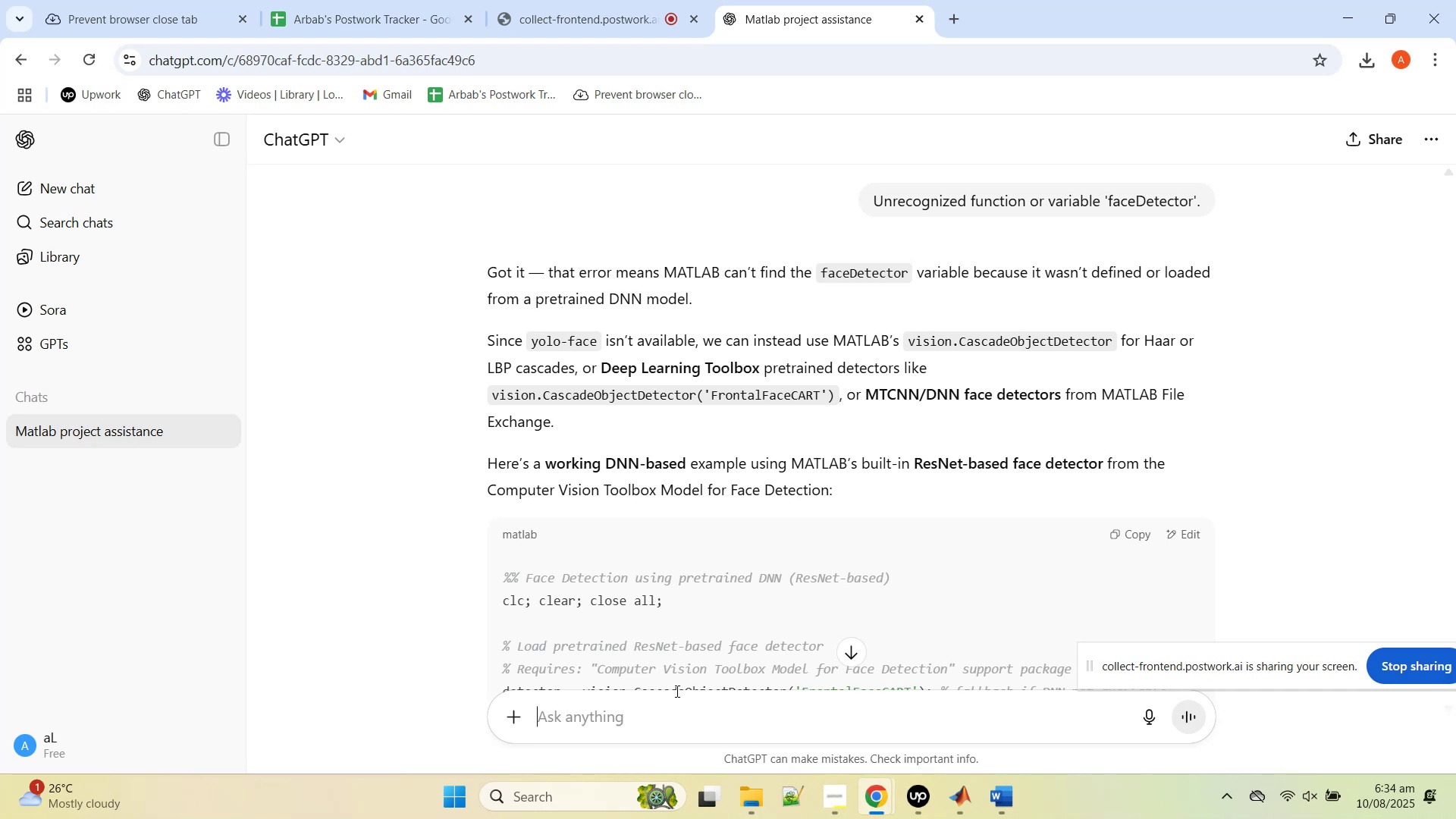 
wait(15.09)
 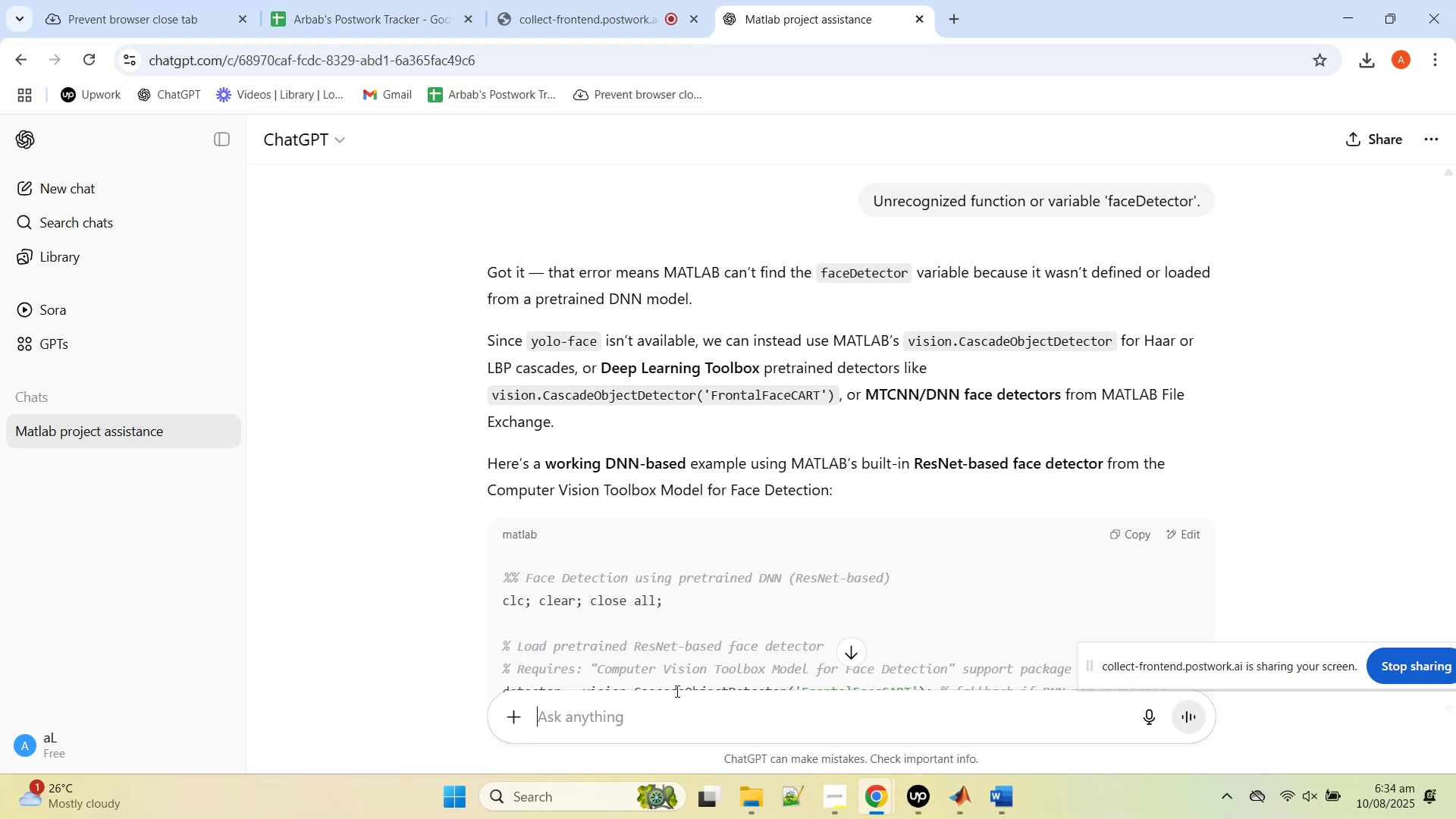 
scroll: coordinate [647, 469], scroll_direction: down, amount: 2.0
 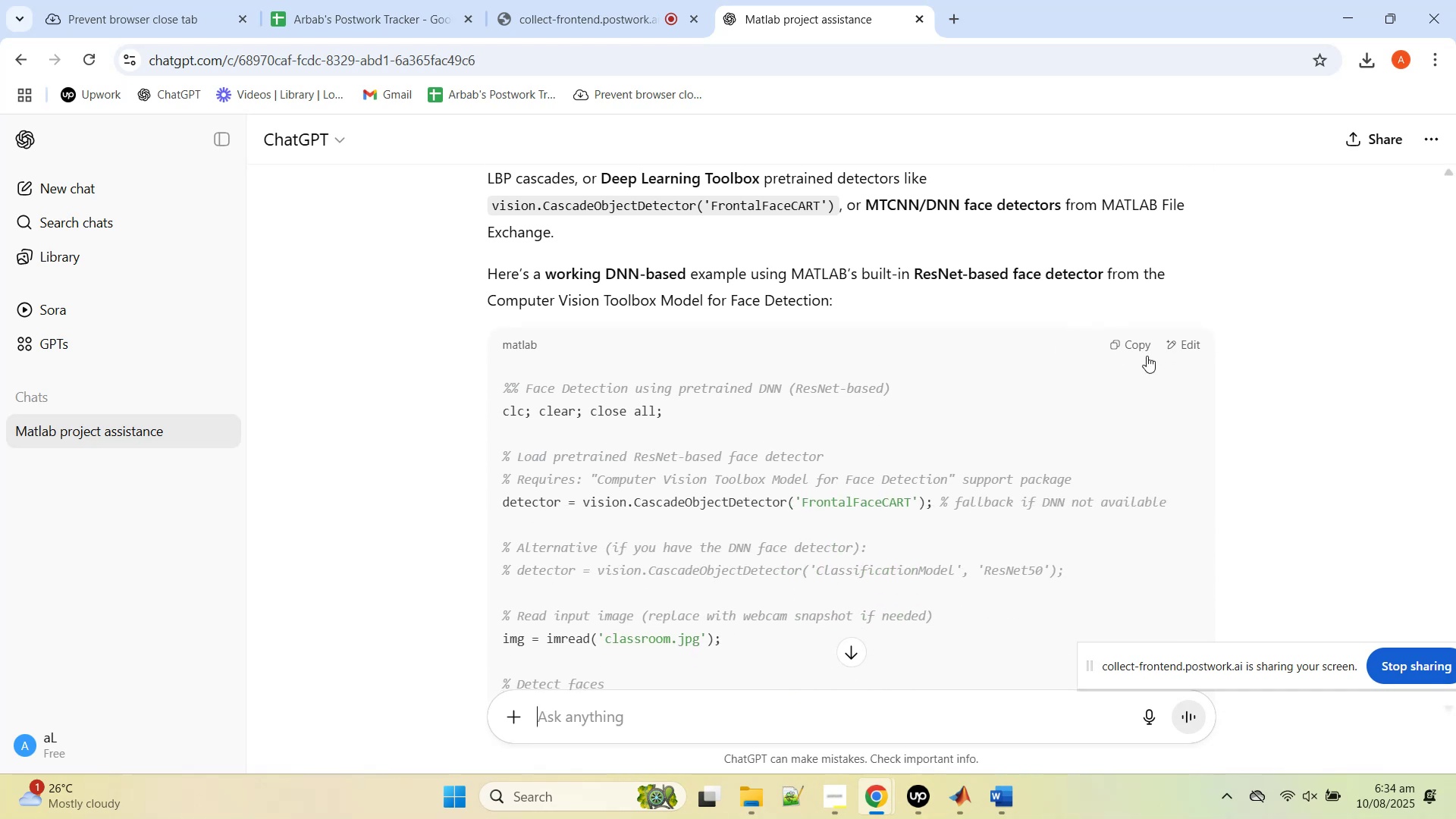 
left_click([1140, 348])
 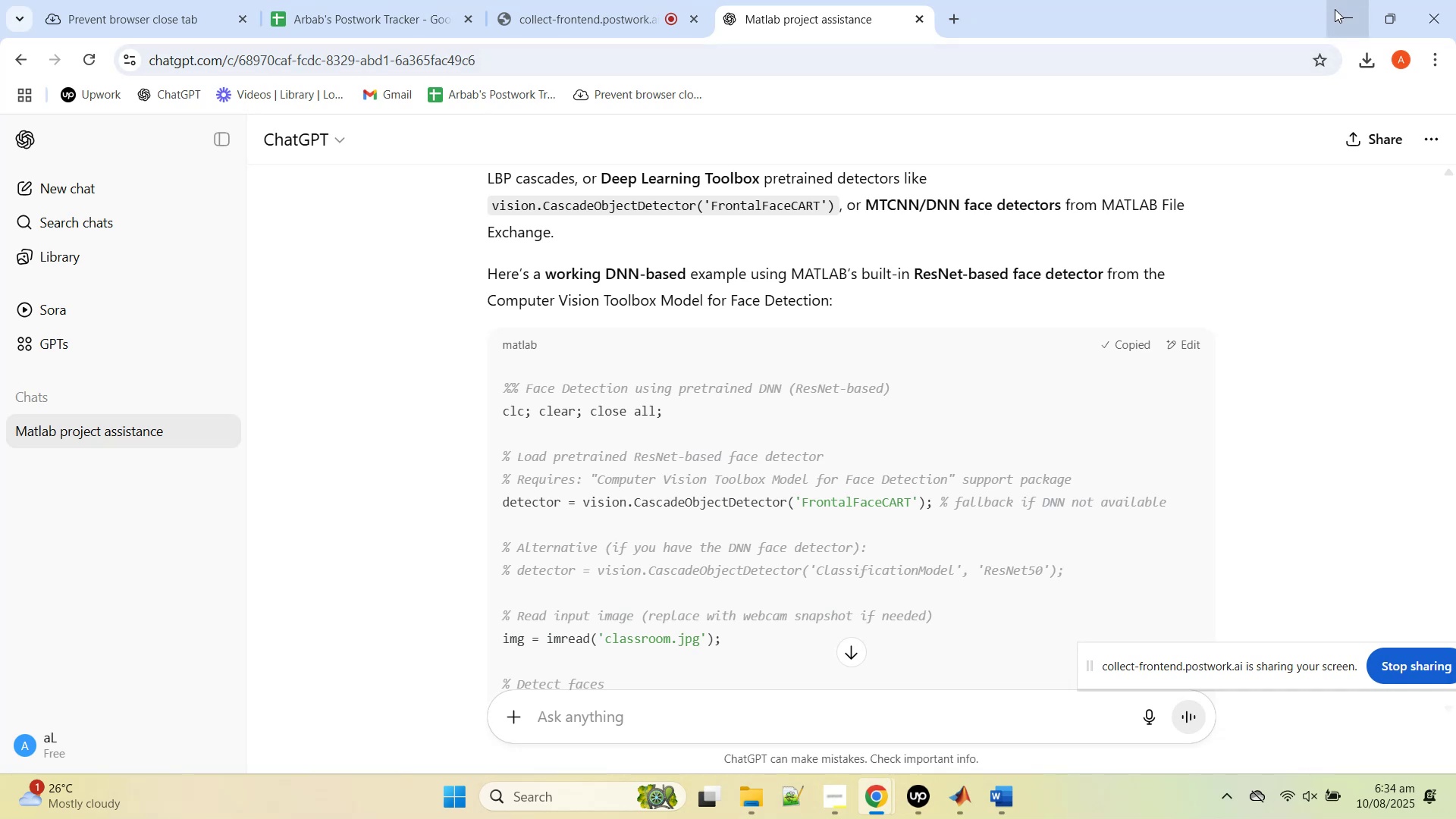 
scroll: coordinate [833, 402], scroll_direction: down, amount: 1.0
 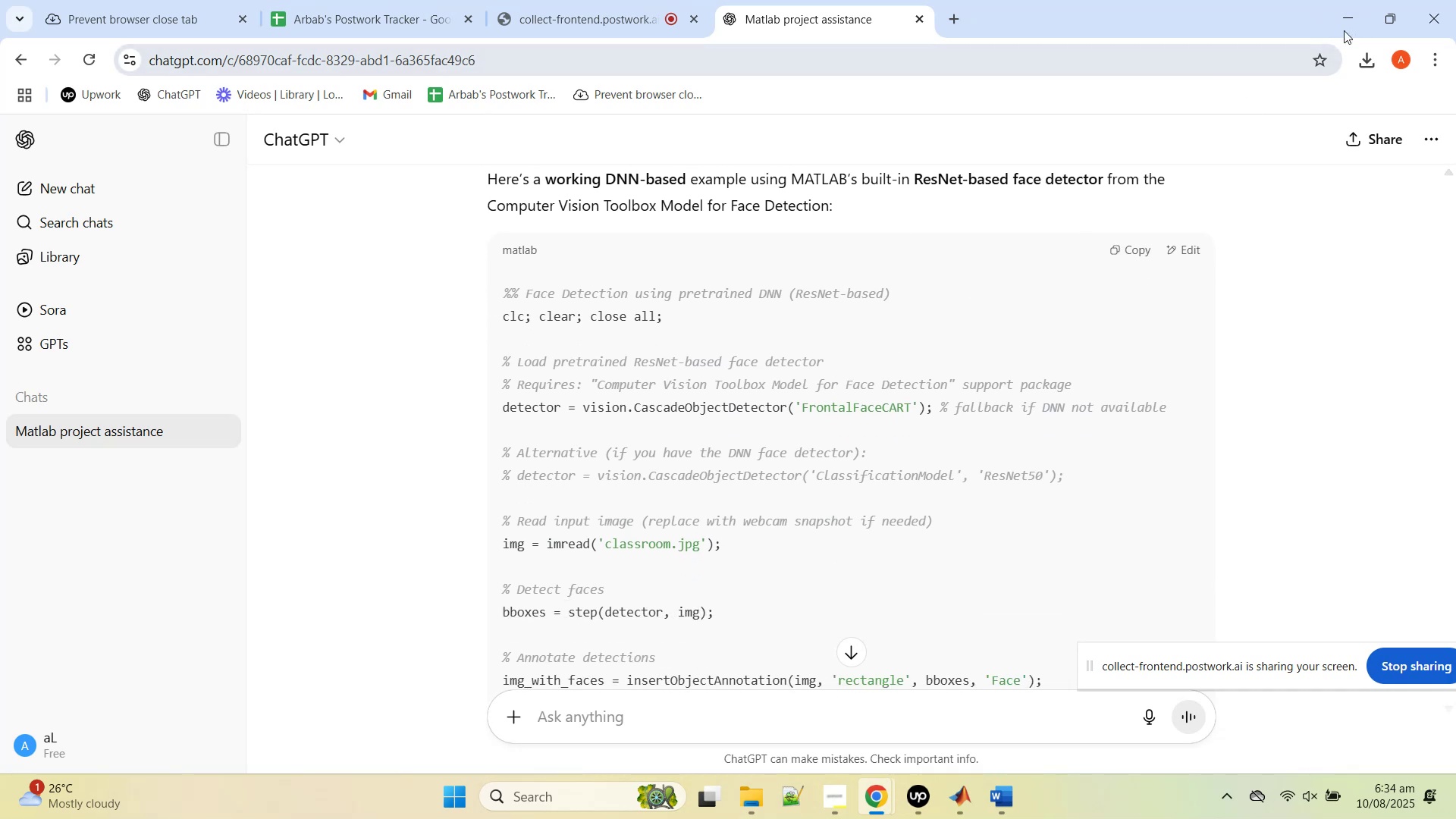 
left_click([1347, 22])
 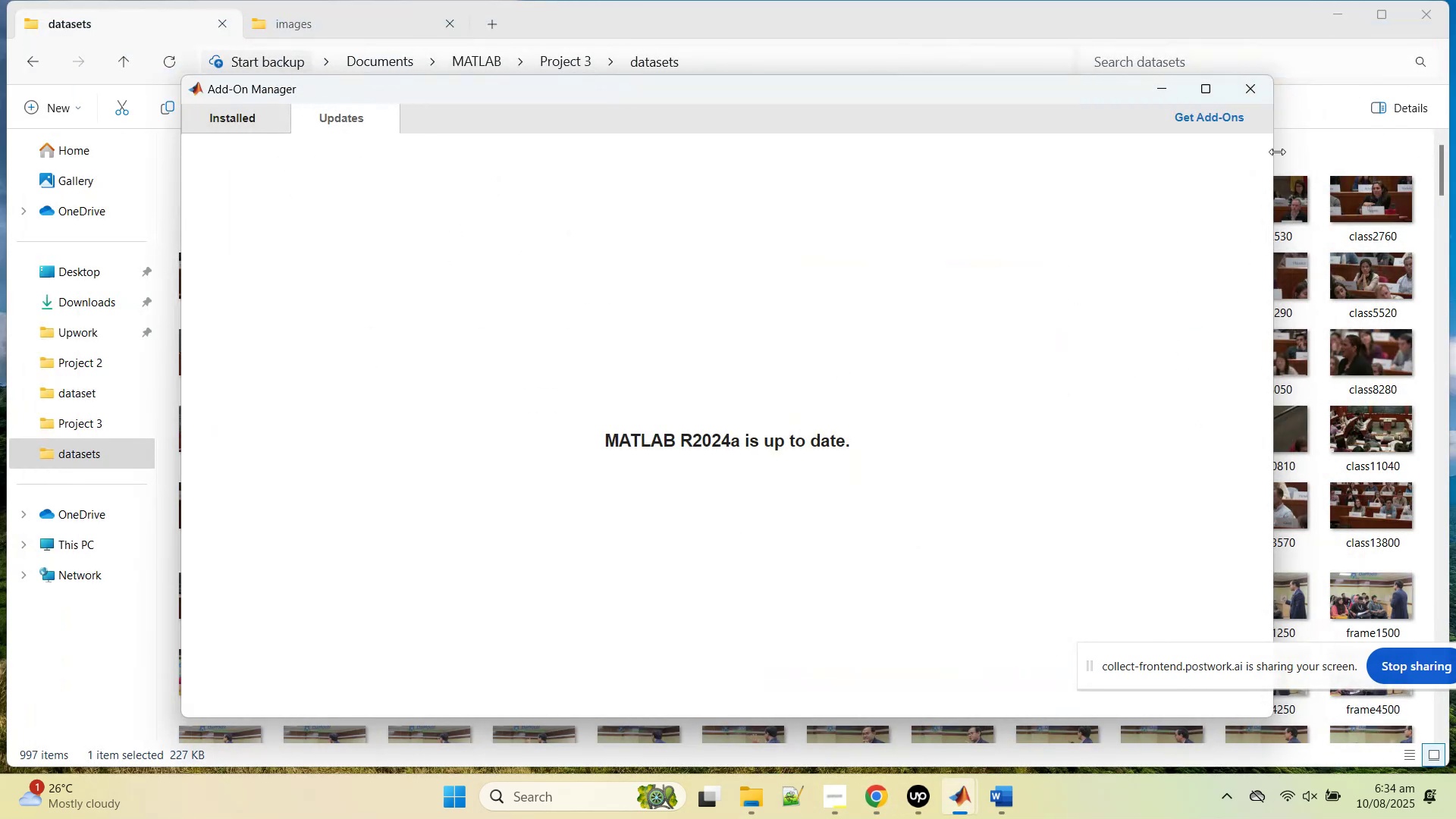 
left_click([1248, 100])
 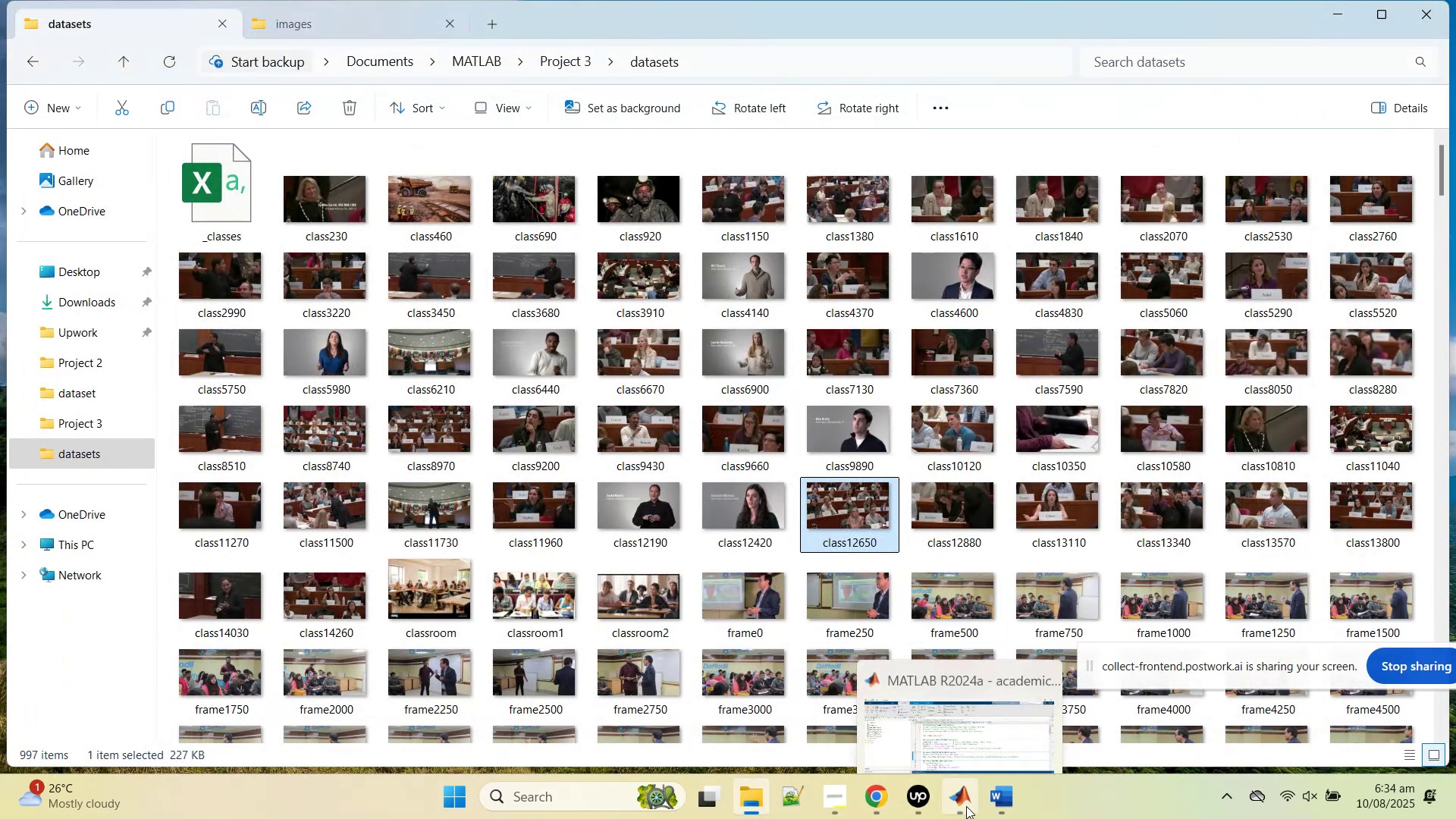 
left_click([980, 692])
 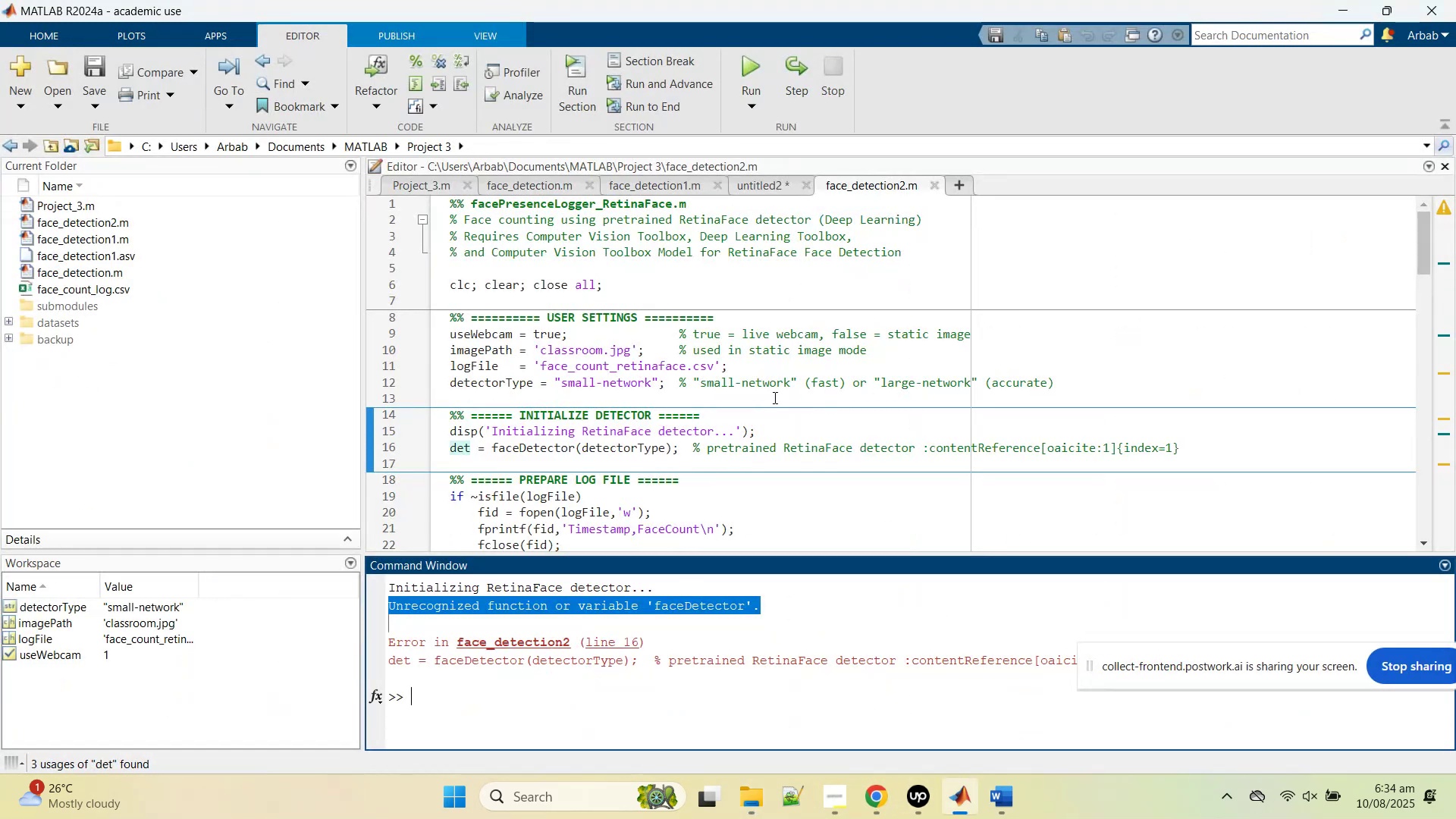 
left_click([683, 315])
 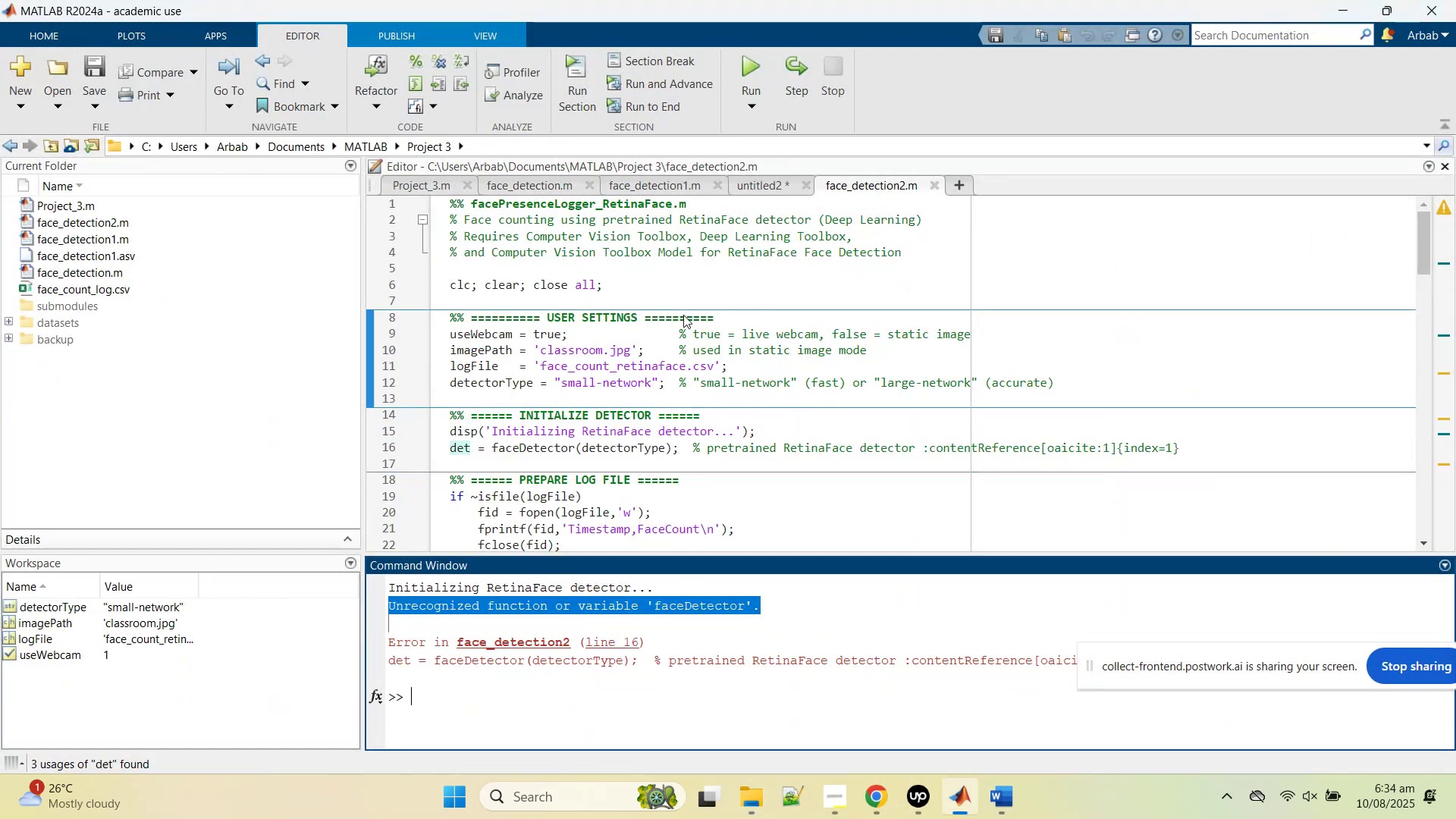 
key(Control+A)
 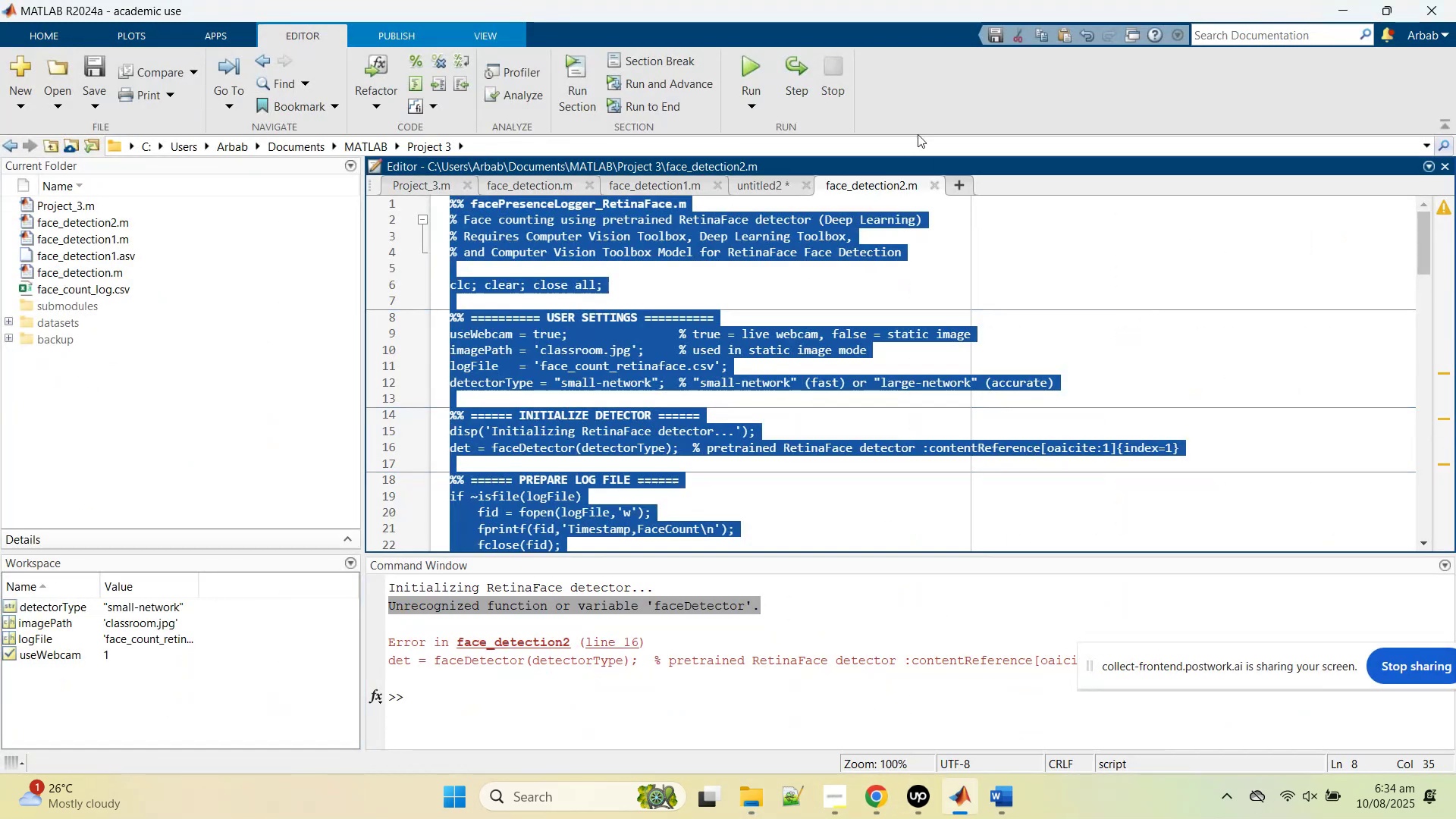 
key(Control+V)
 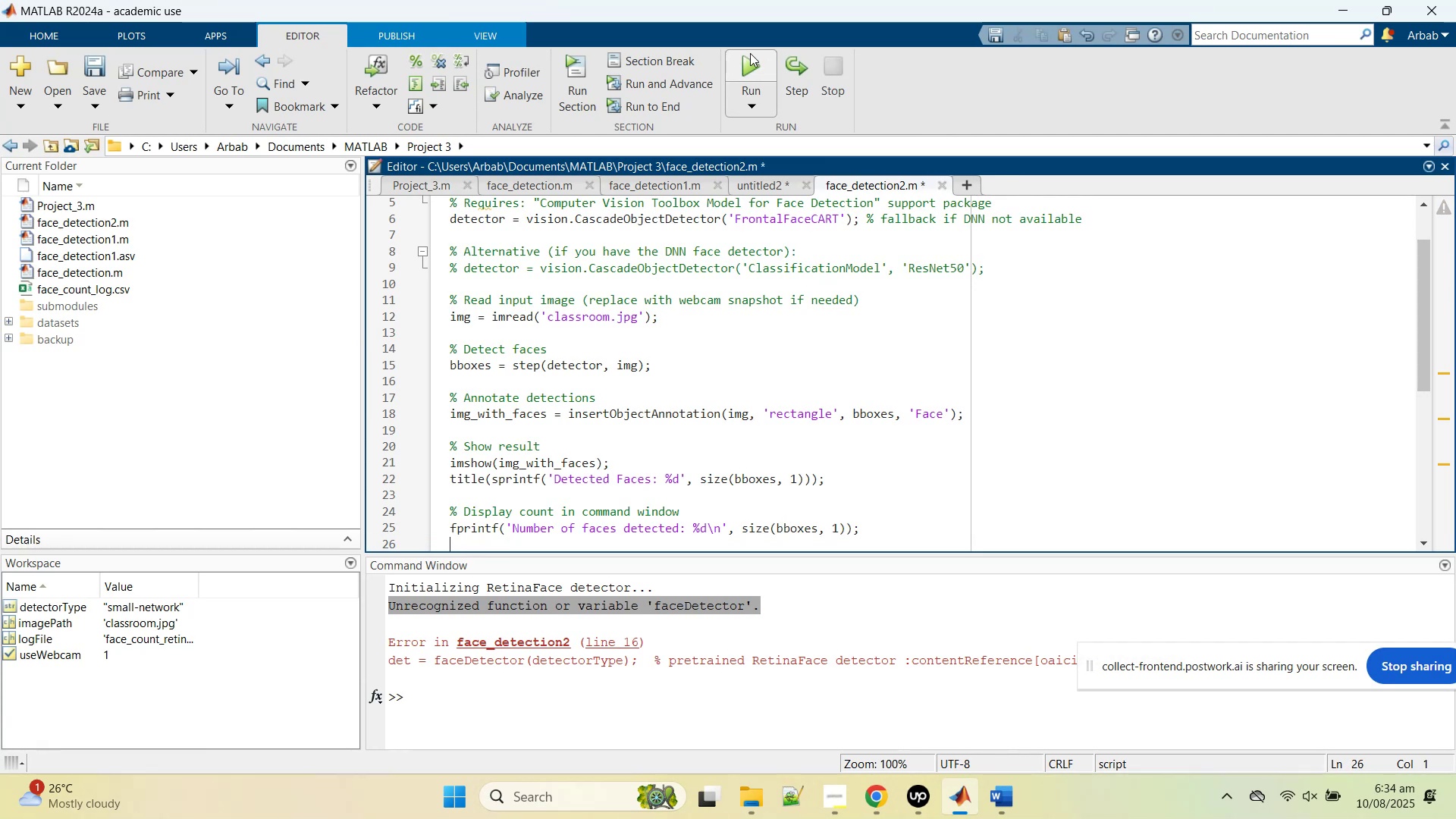 
left_click([748, 64])
 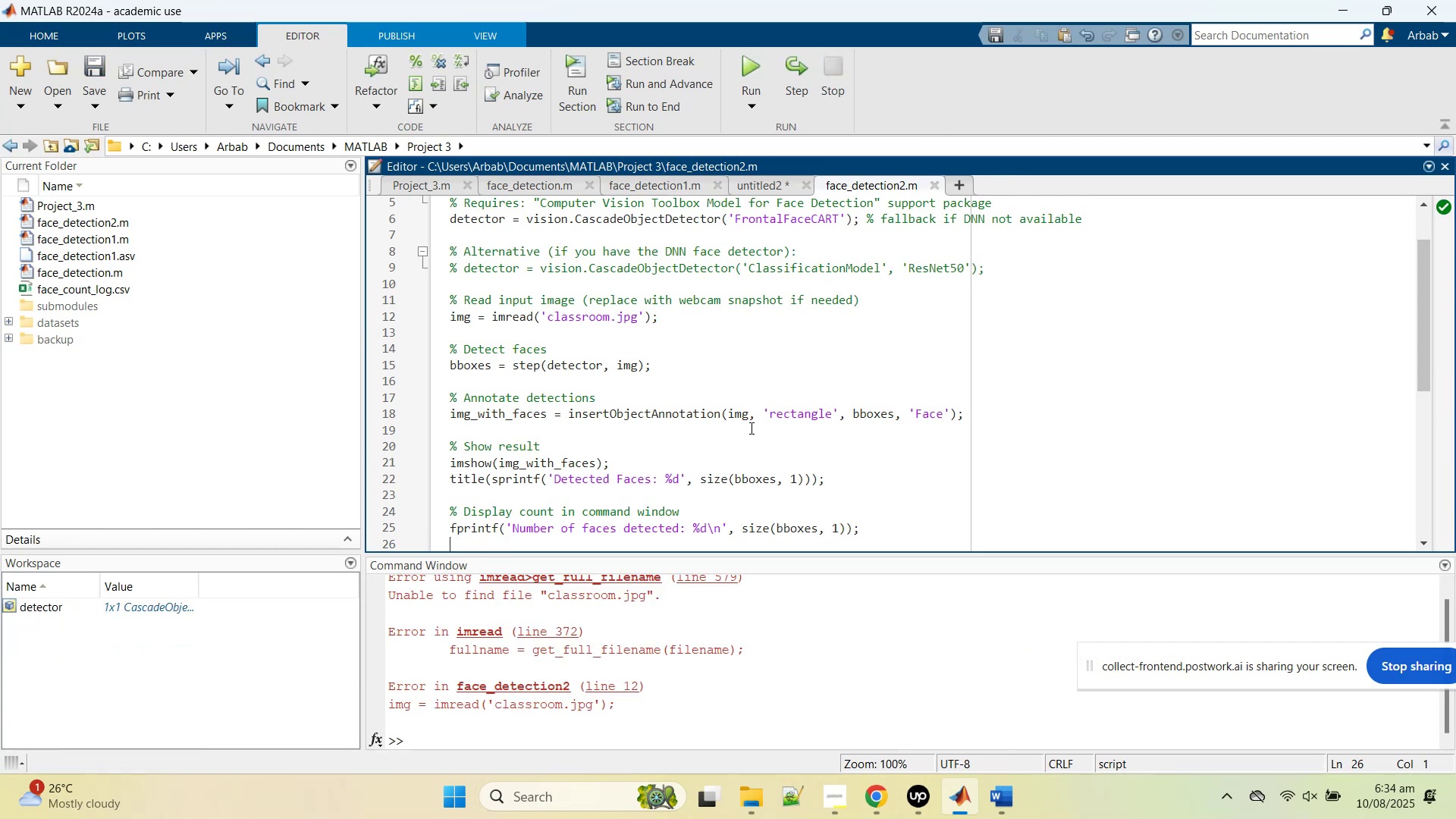 
scroll: coordinate [762, 458], scroll_direction: up, amount: 6.0
 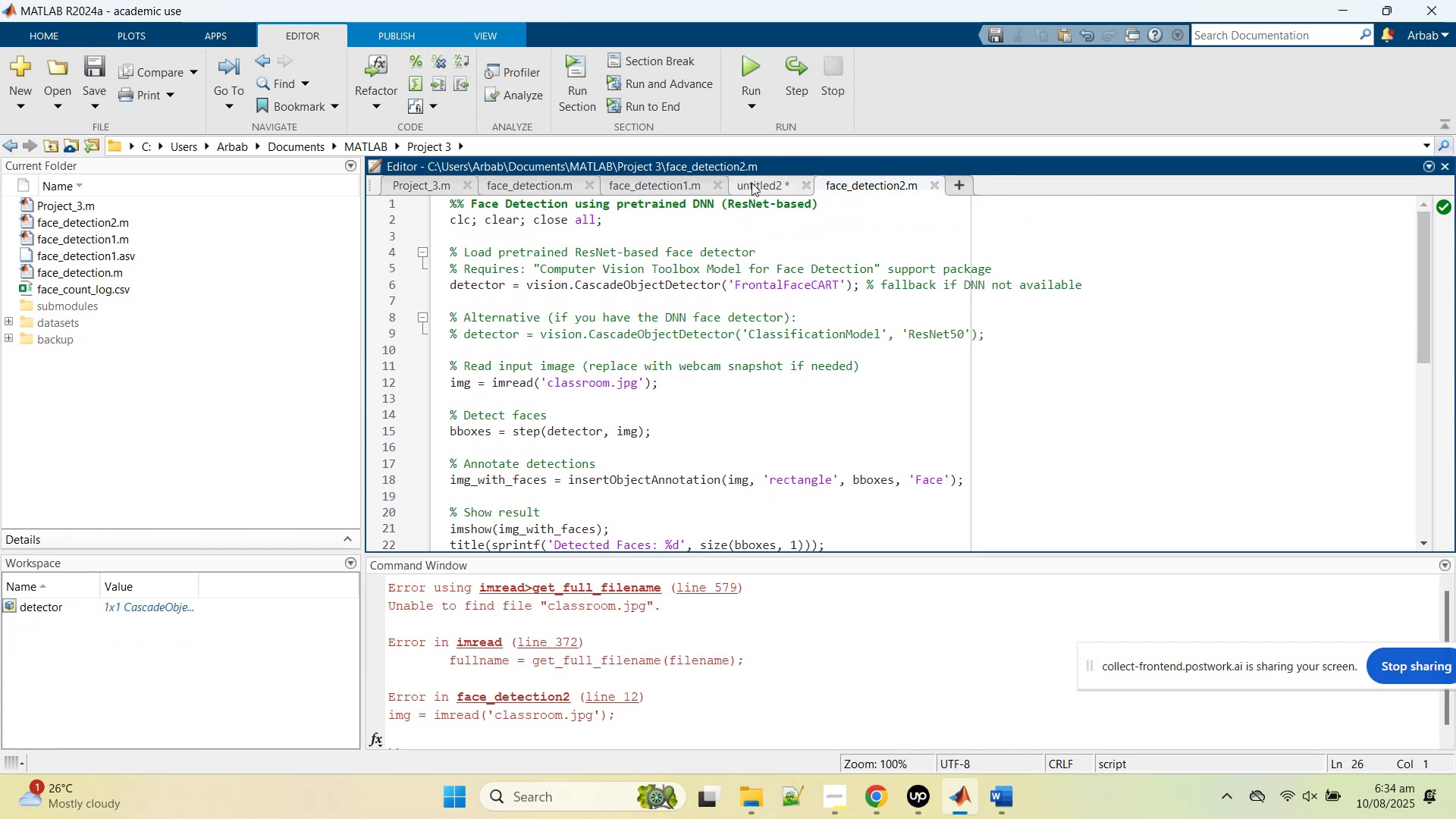 
left_click([752, 183])
 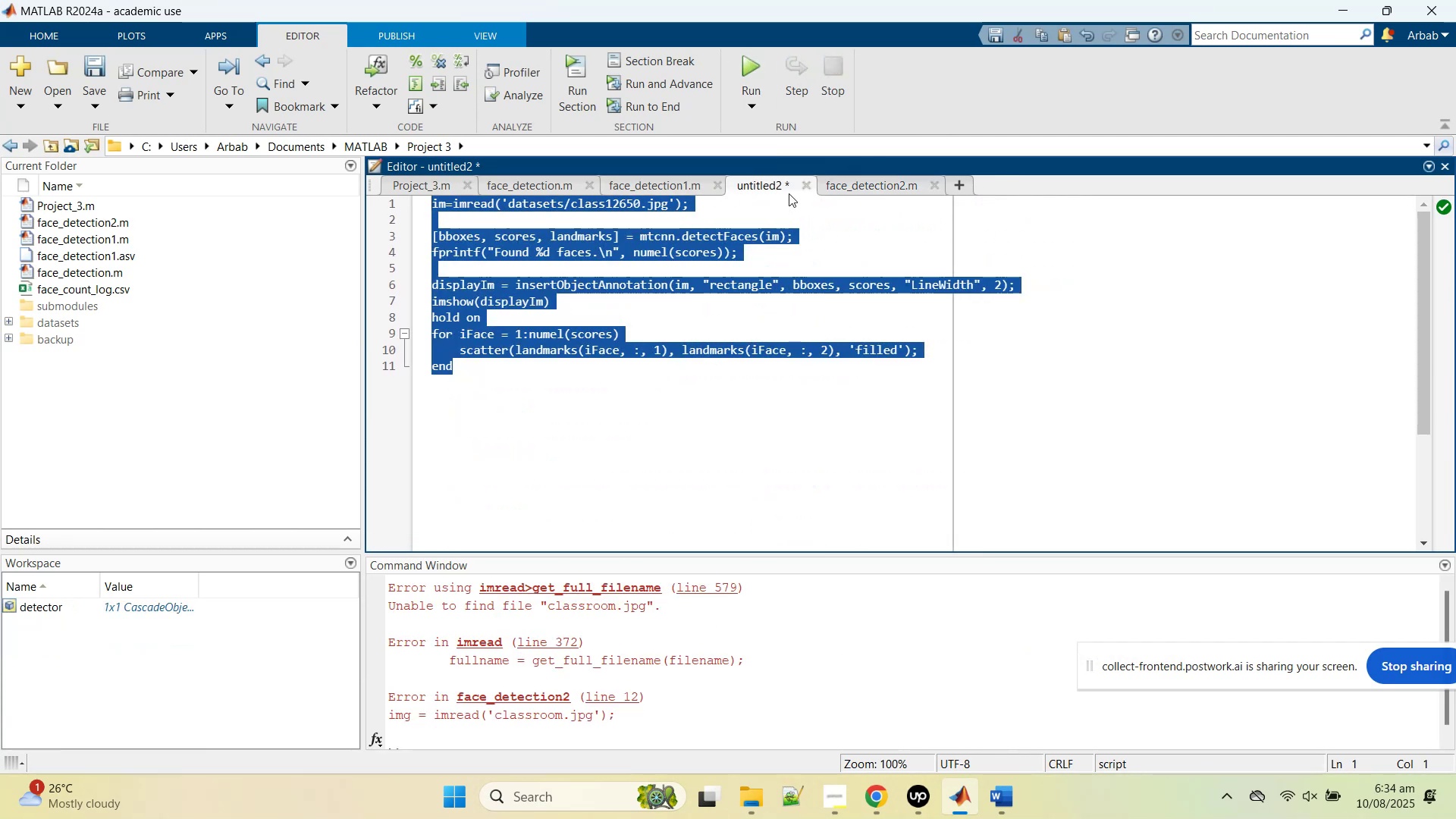 
left_click([890, 184])
 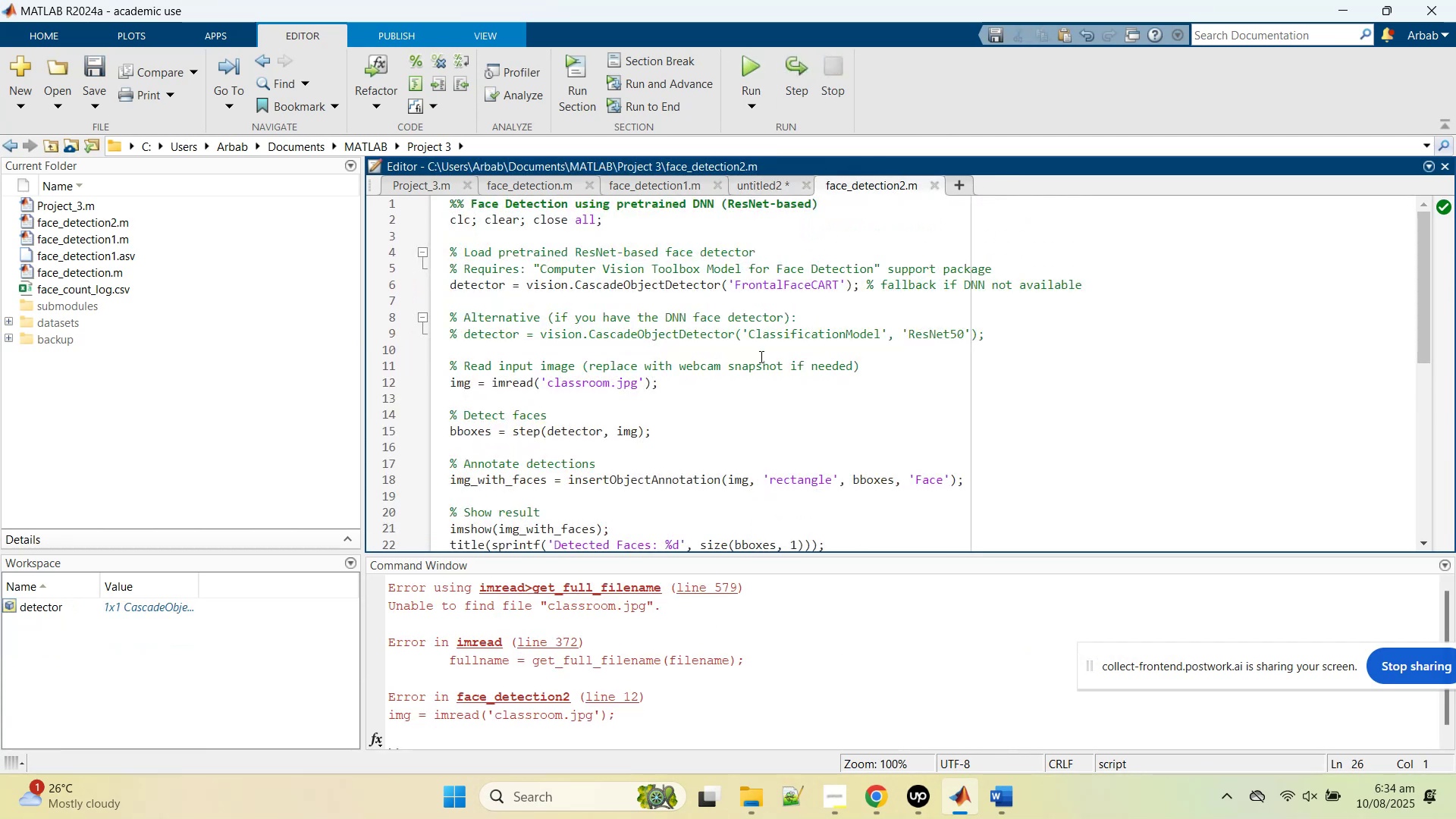 
scroll: coordinate [758, 366], scroll_direction: up, amount: 5.0
 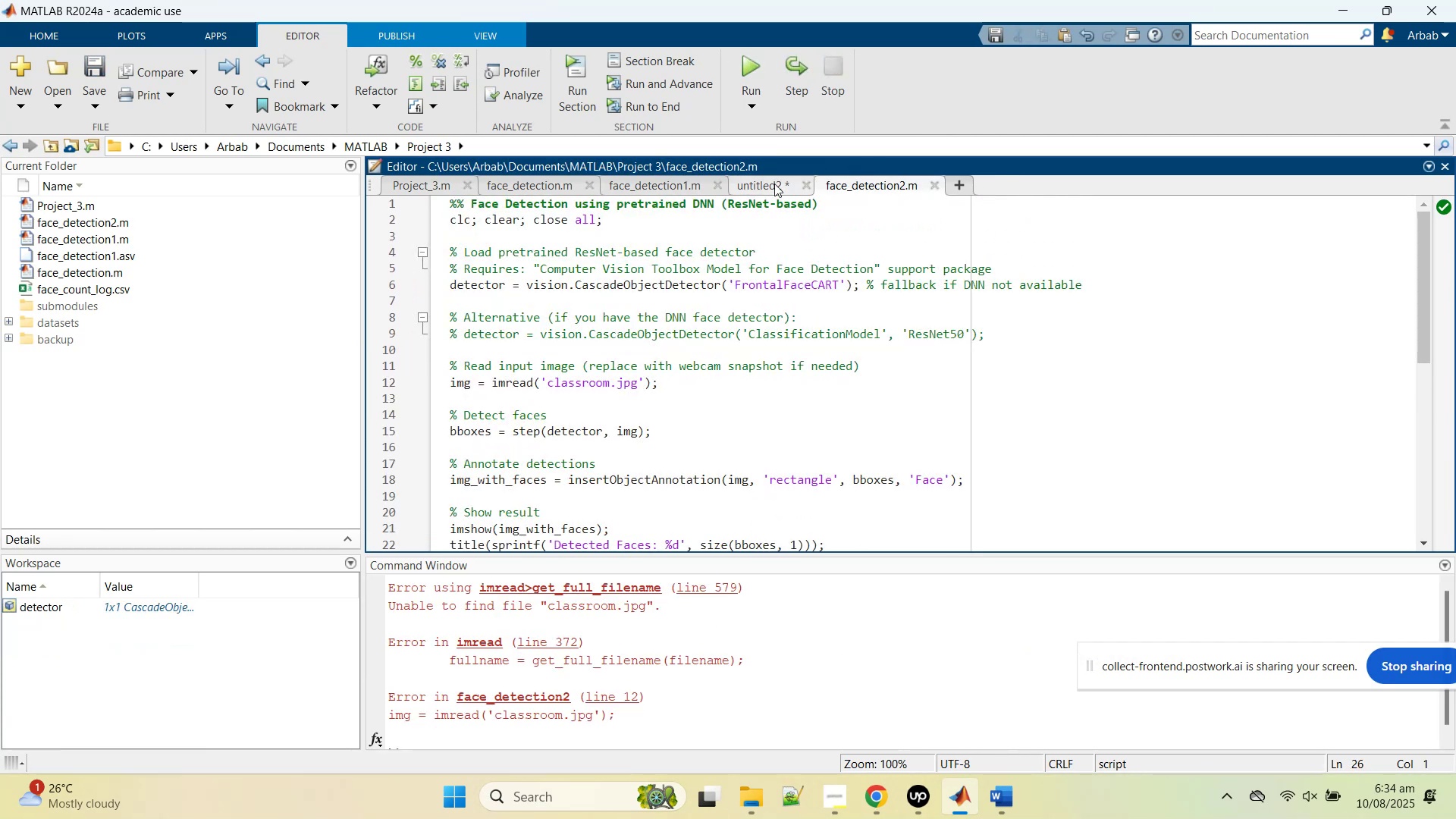 
left_click([767, 187])
 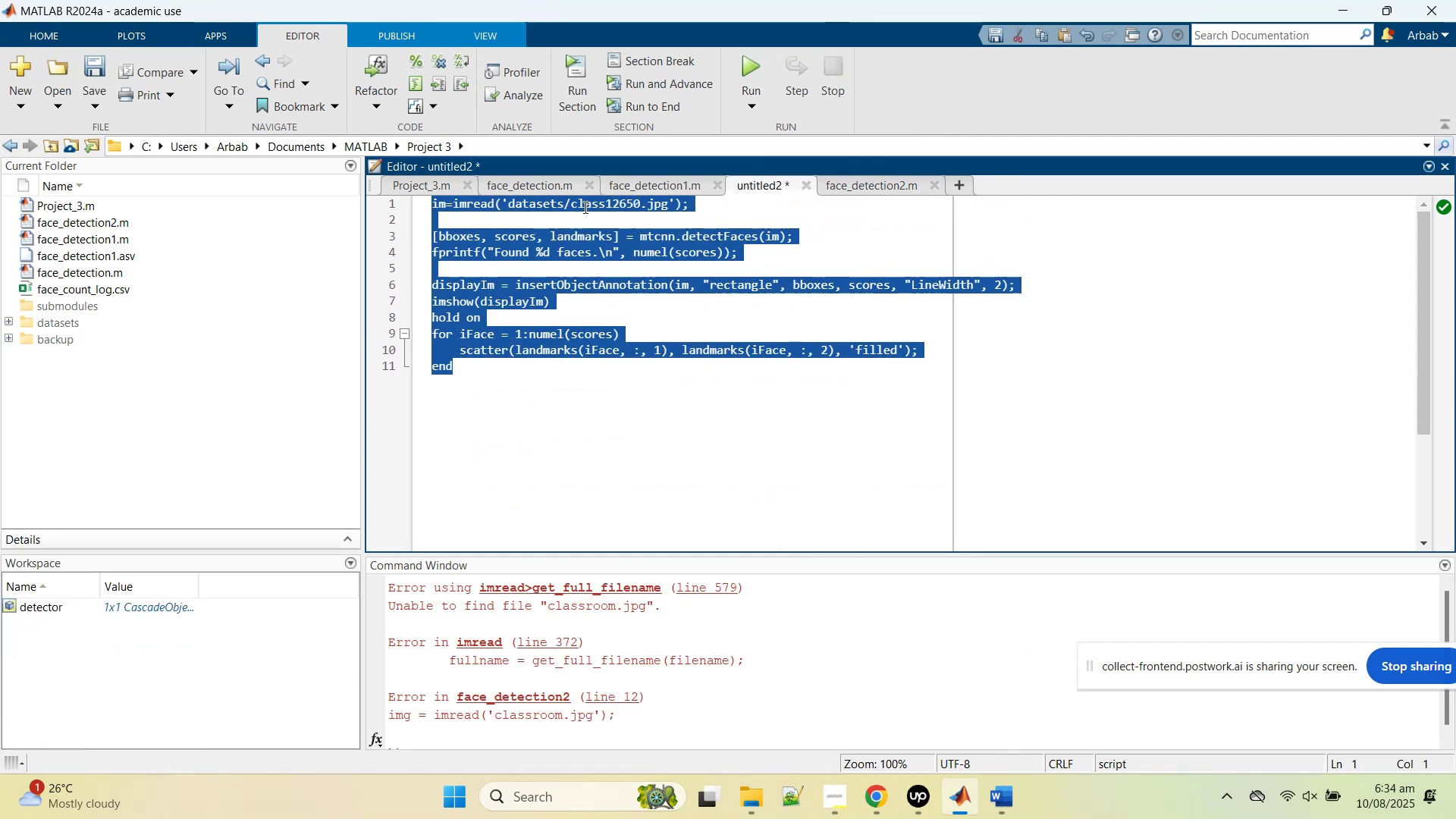 
double_click([585, 206])
 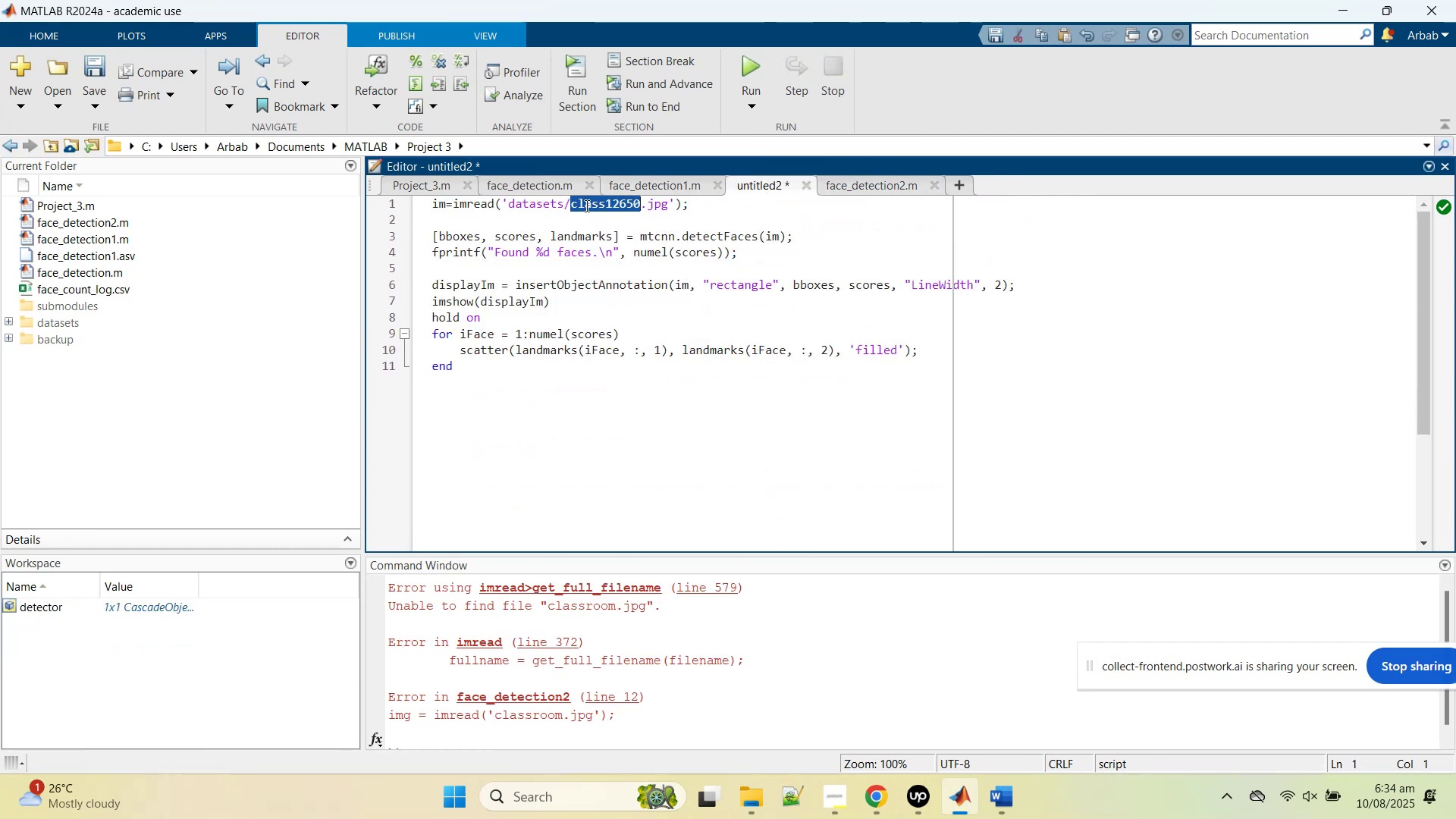 
triple_click([585, 206])
 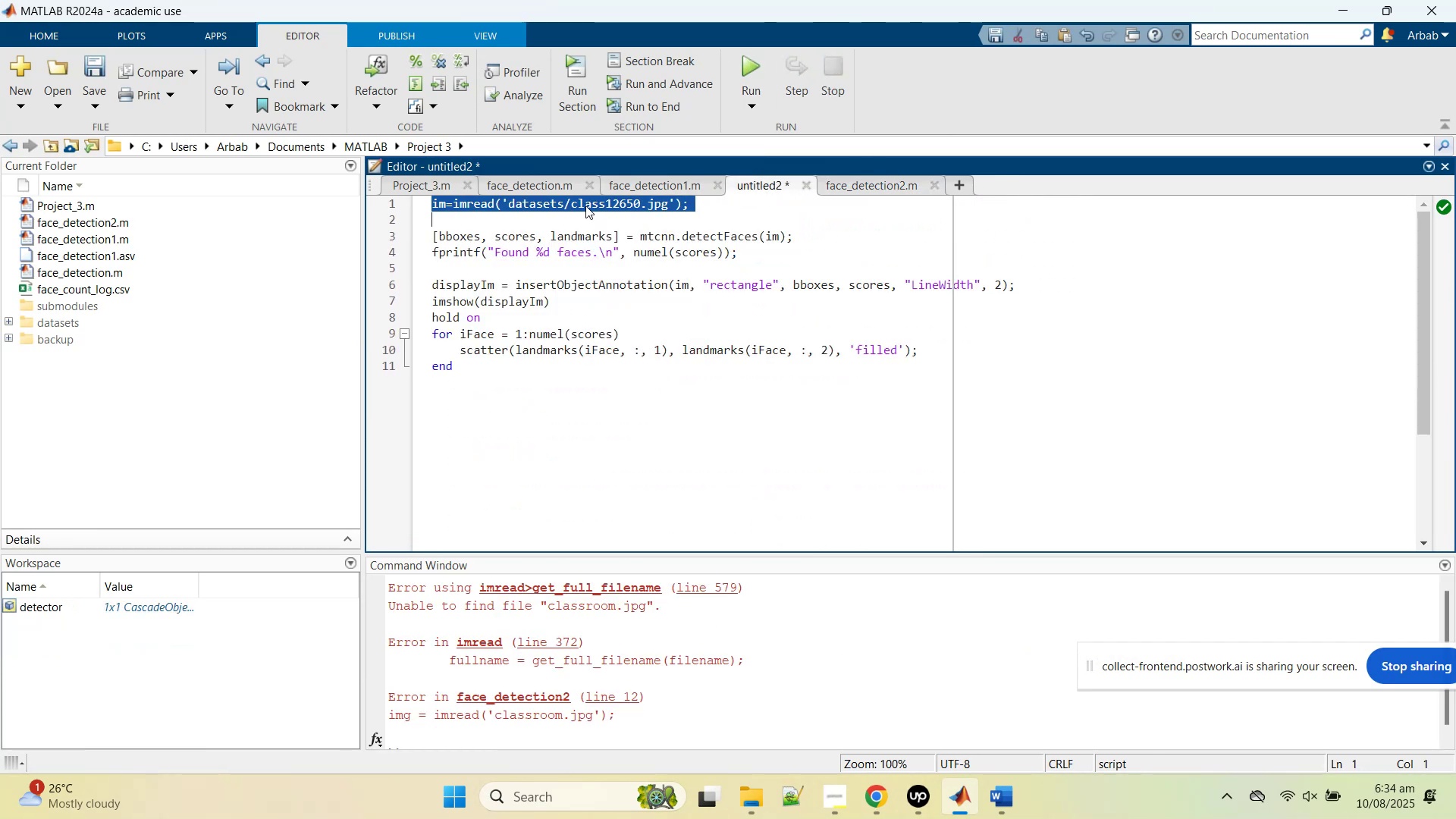 
key(Control+C)
 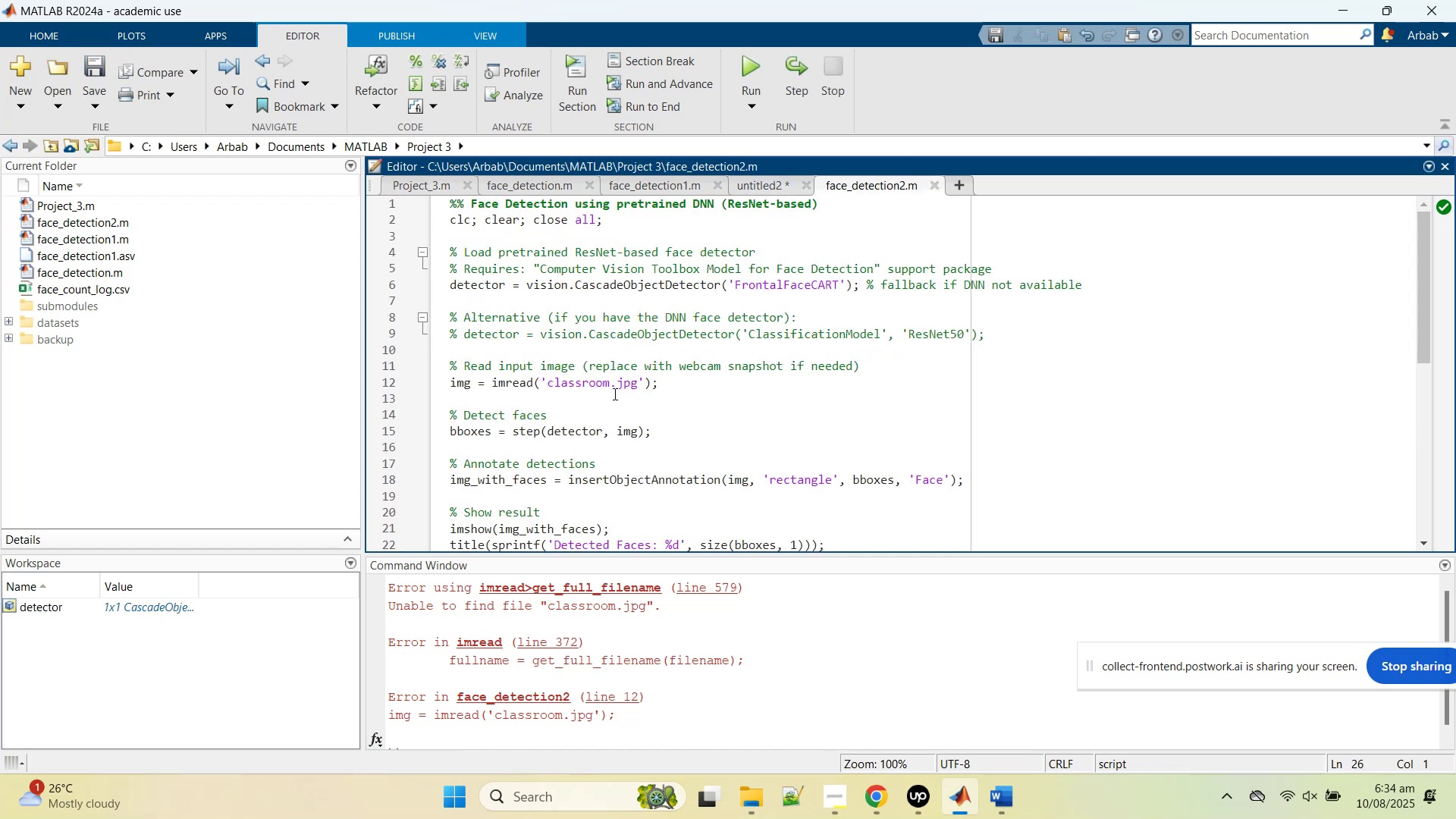 
double_click([613, 383])
 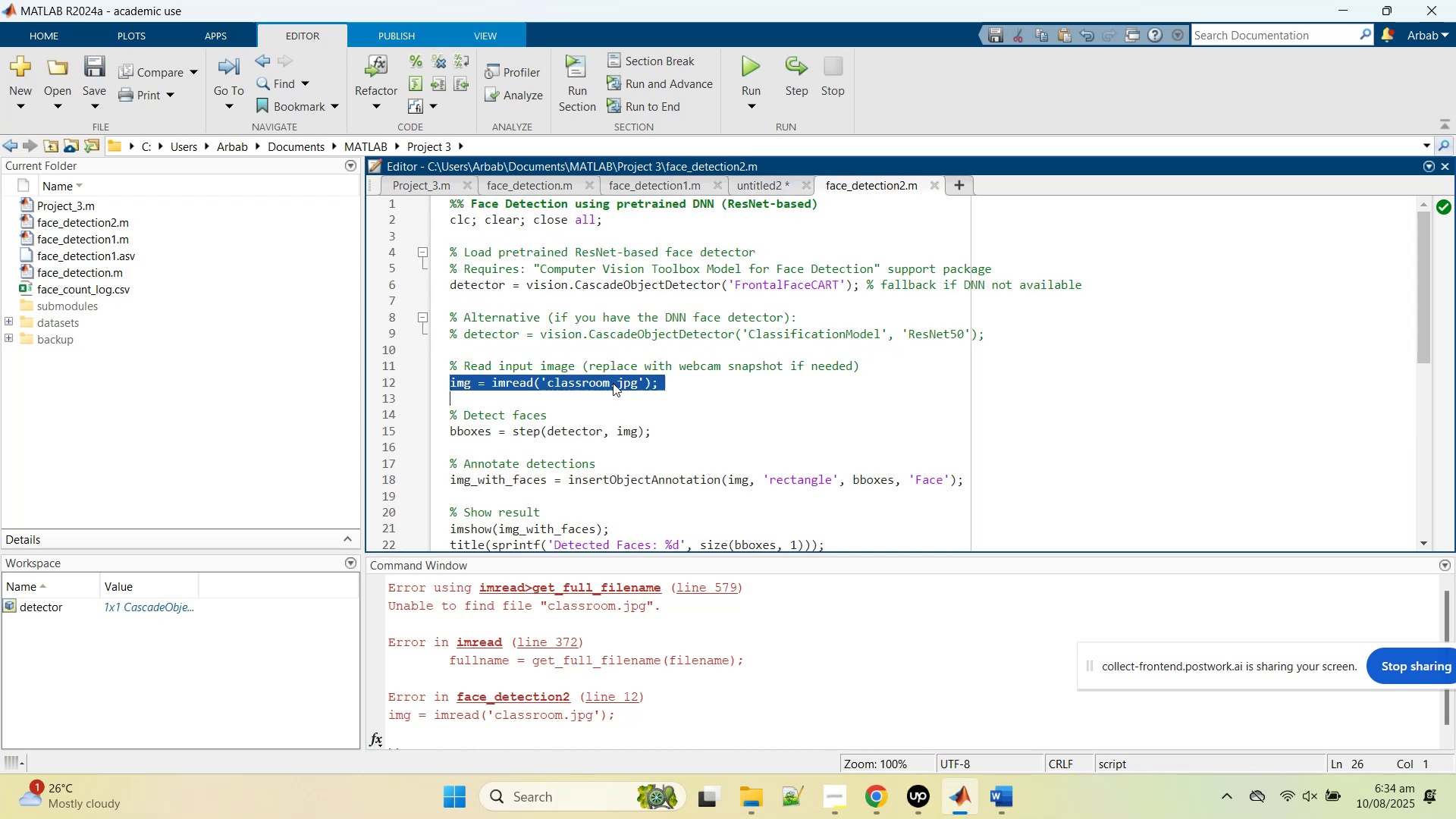 
triple_click([613, 383])
 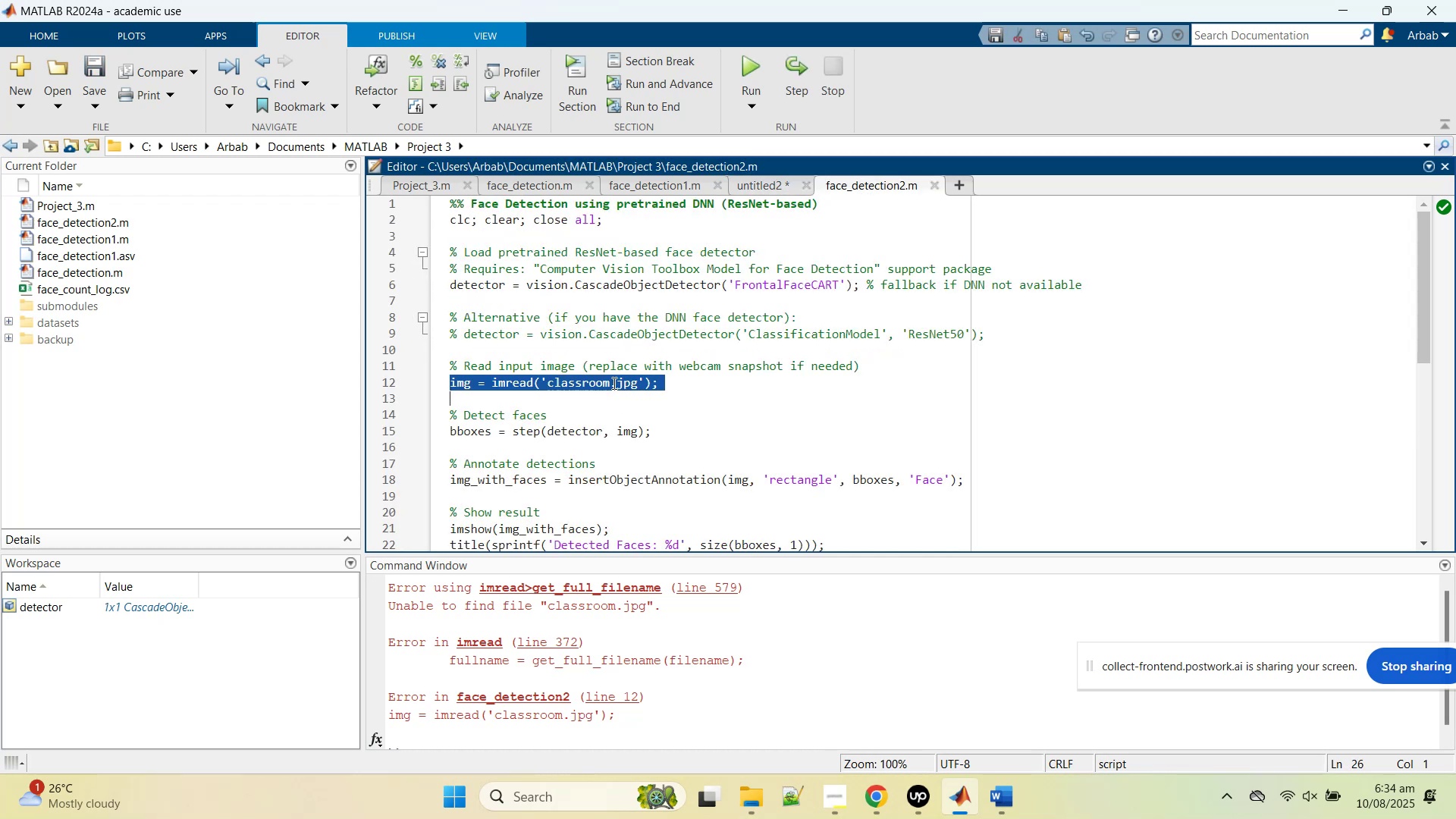 
key(Control+V)
 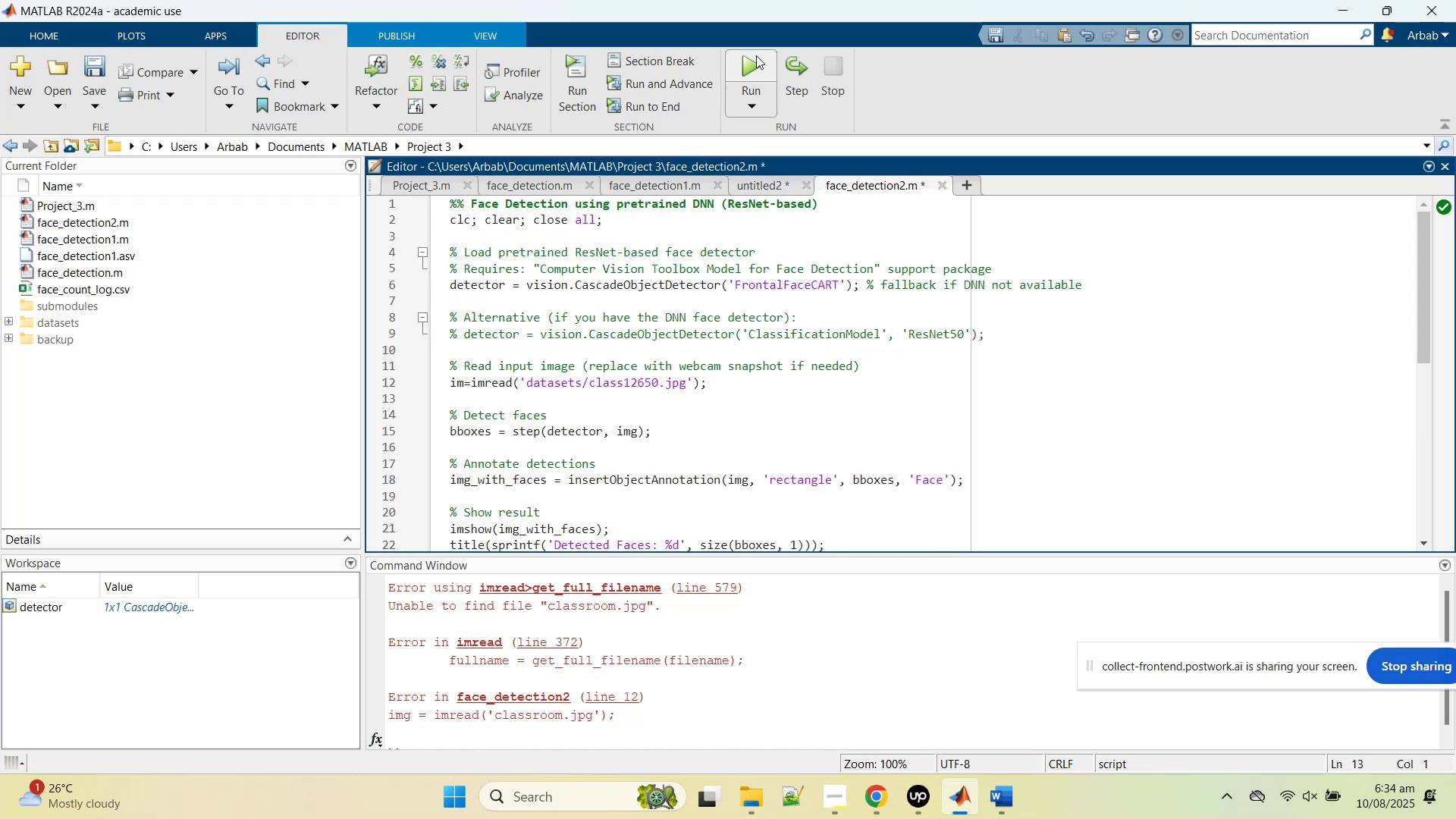 
left_click([754, 52])
 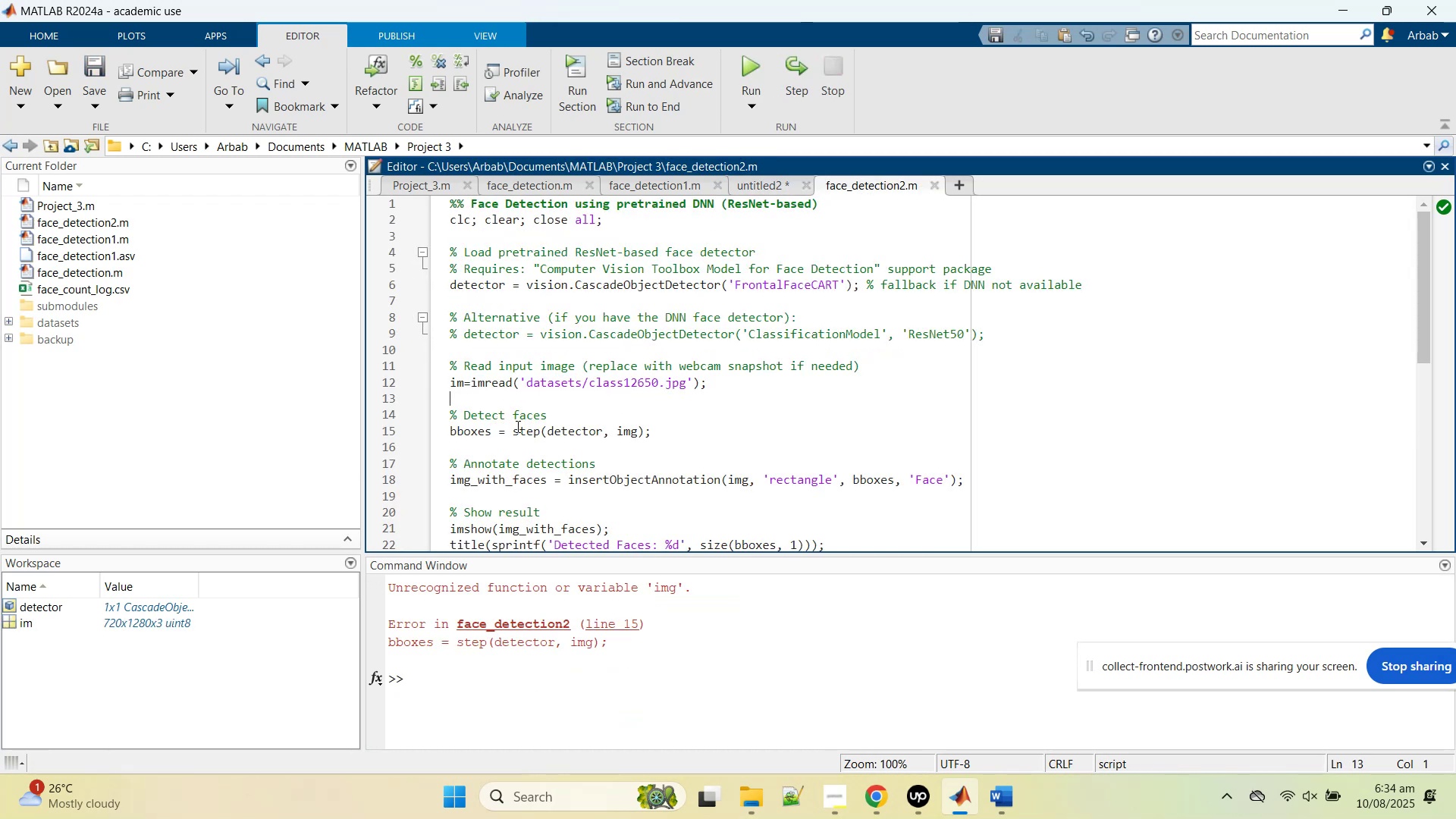 
wait(7.14)
 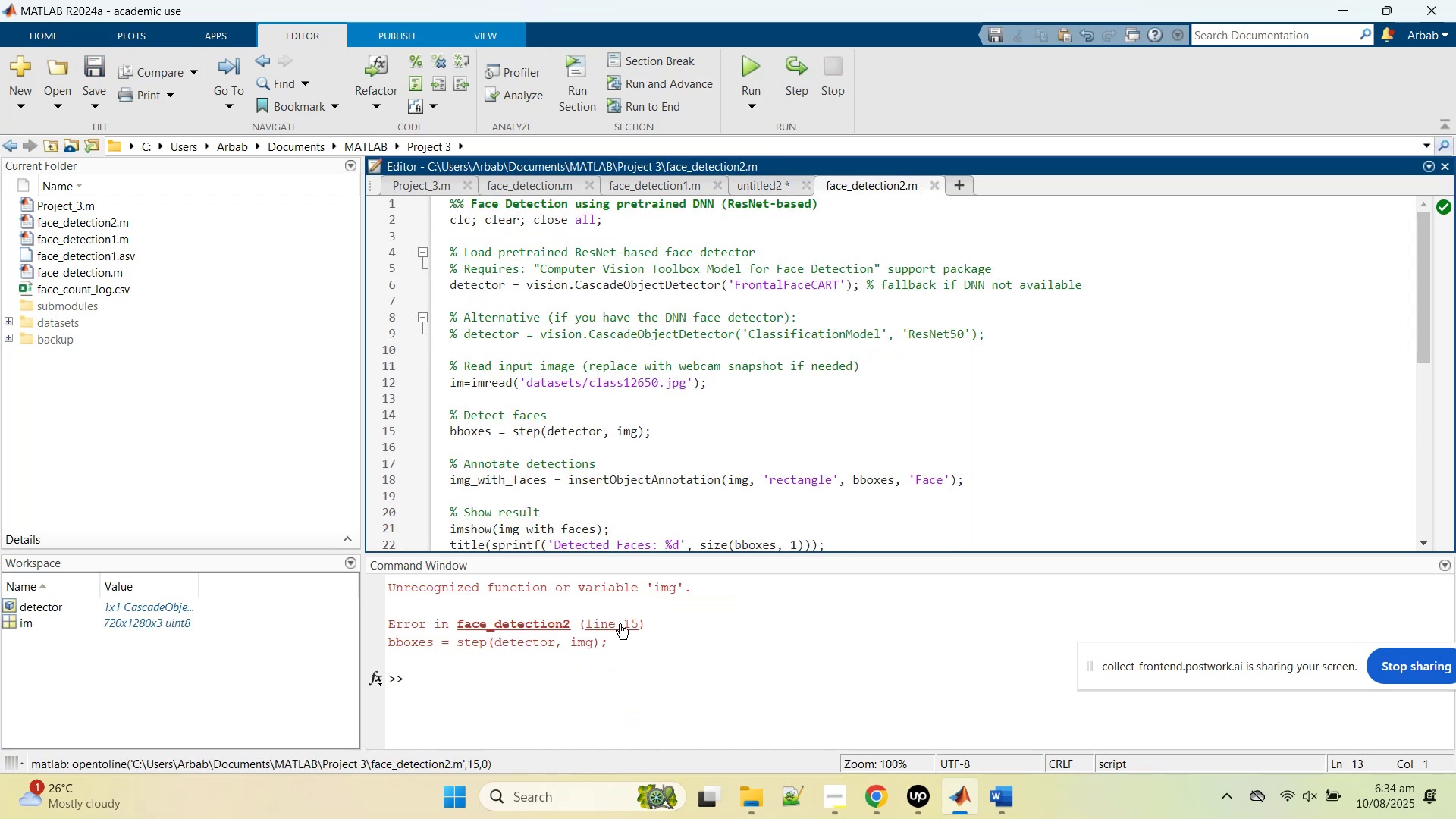 
key(F)
 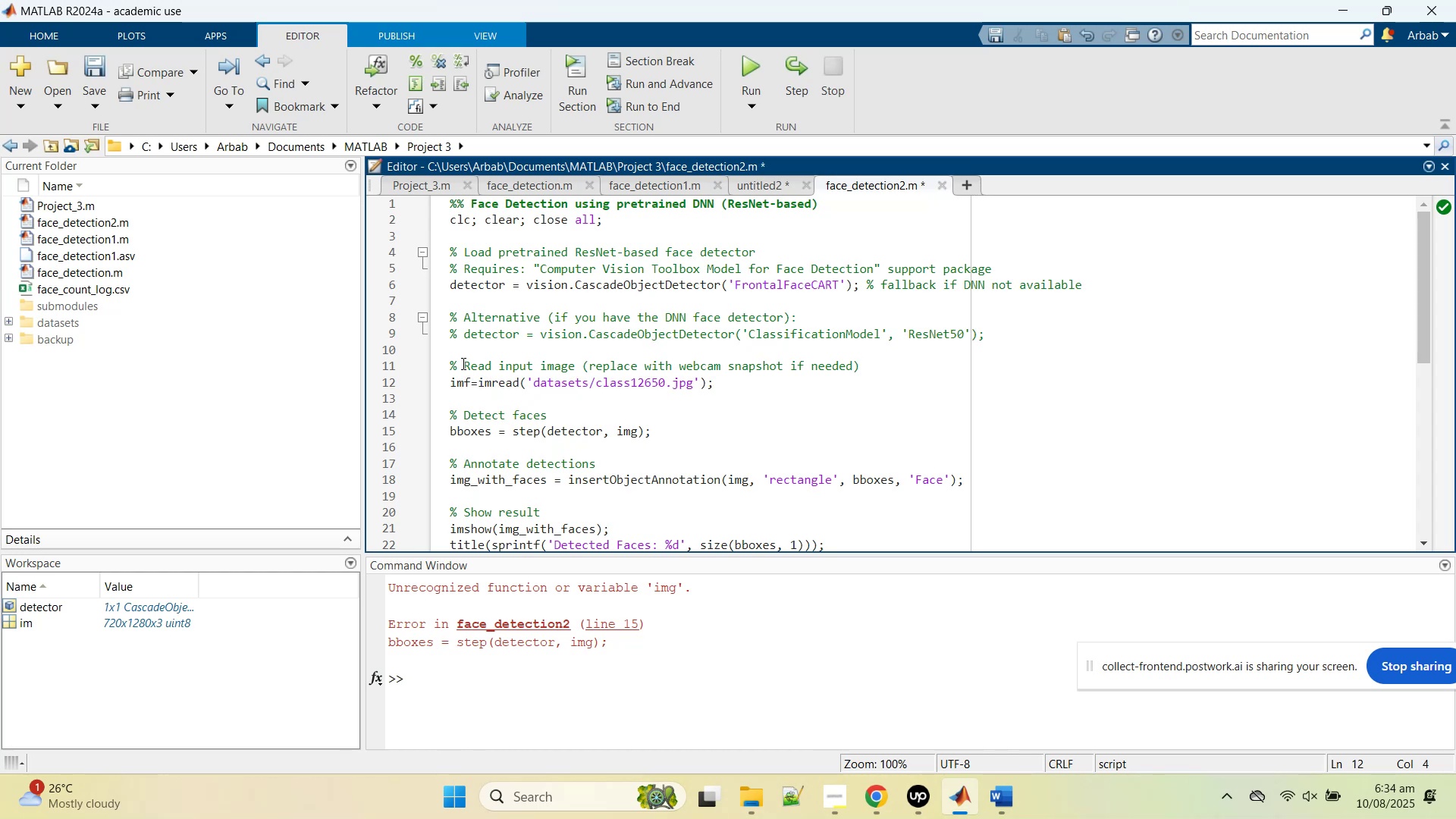 
key(Backspace)
 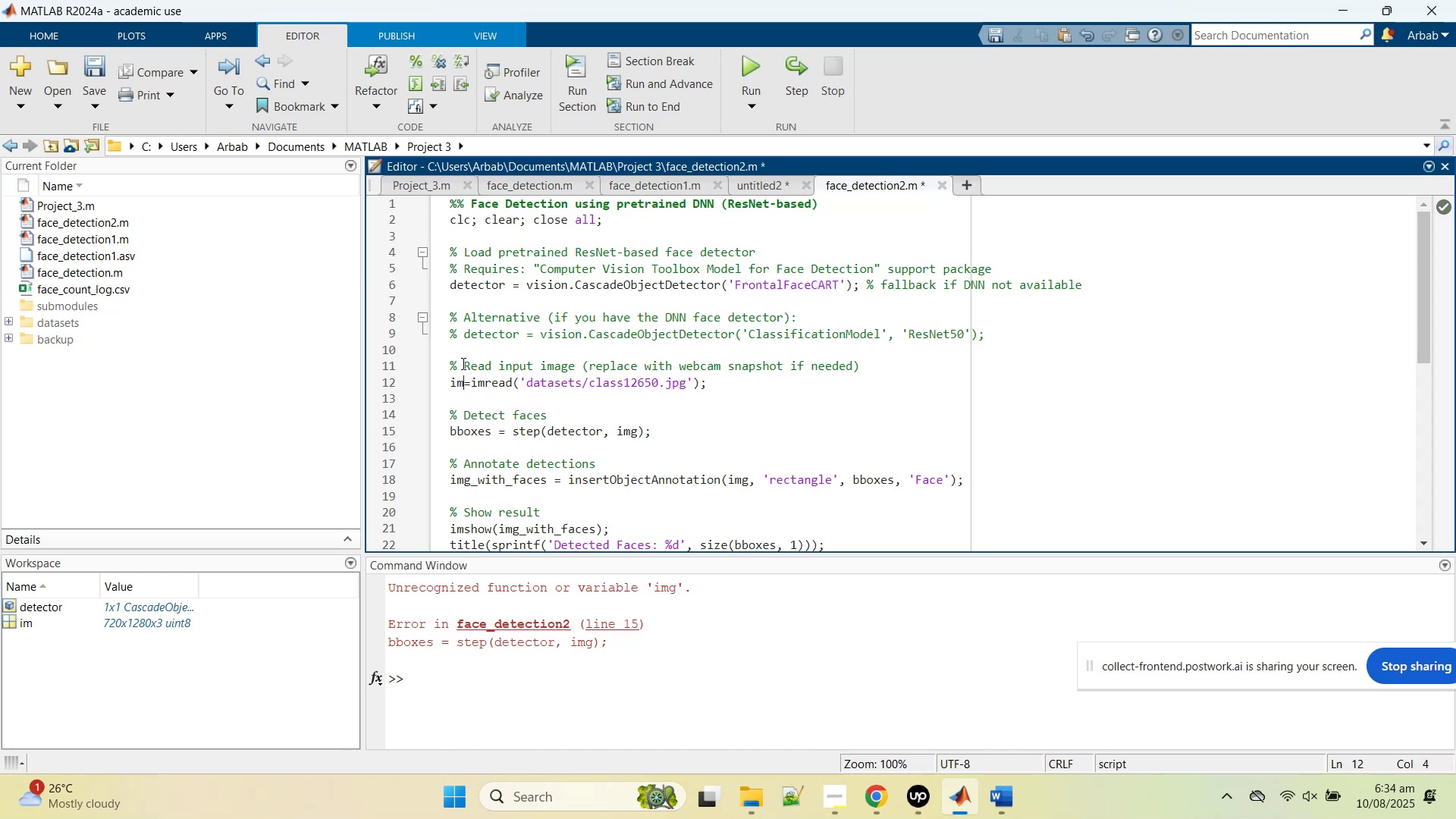 
key(G)
 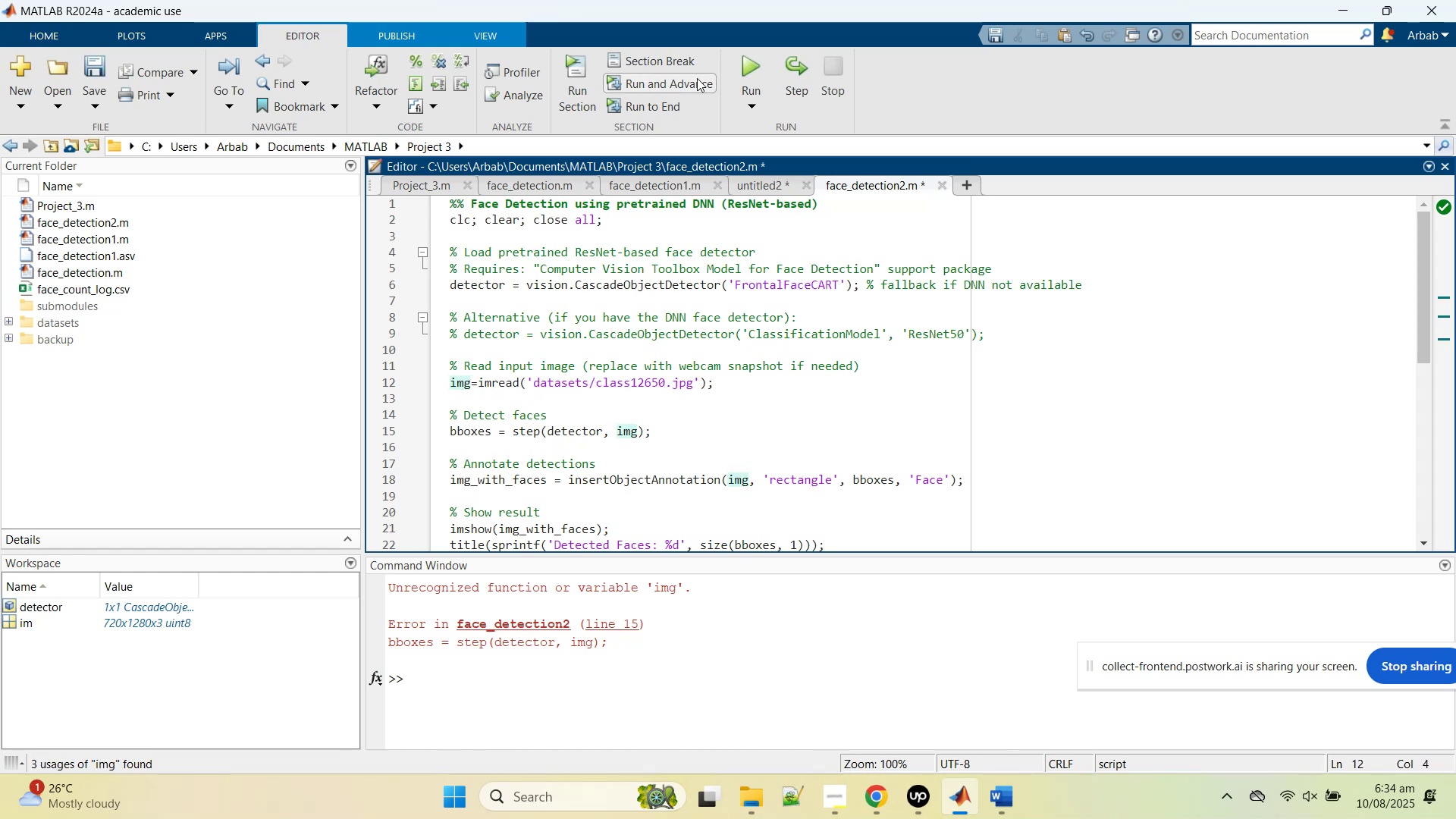 
left_click([738, 52])
 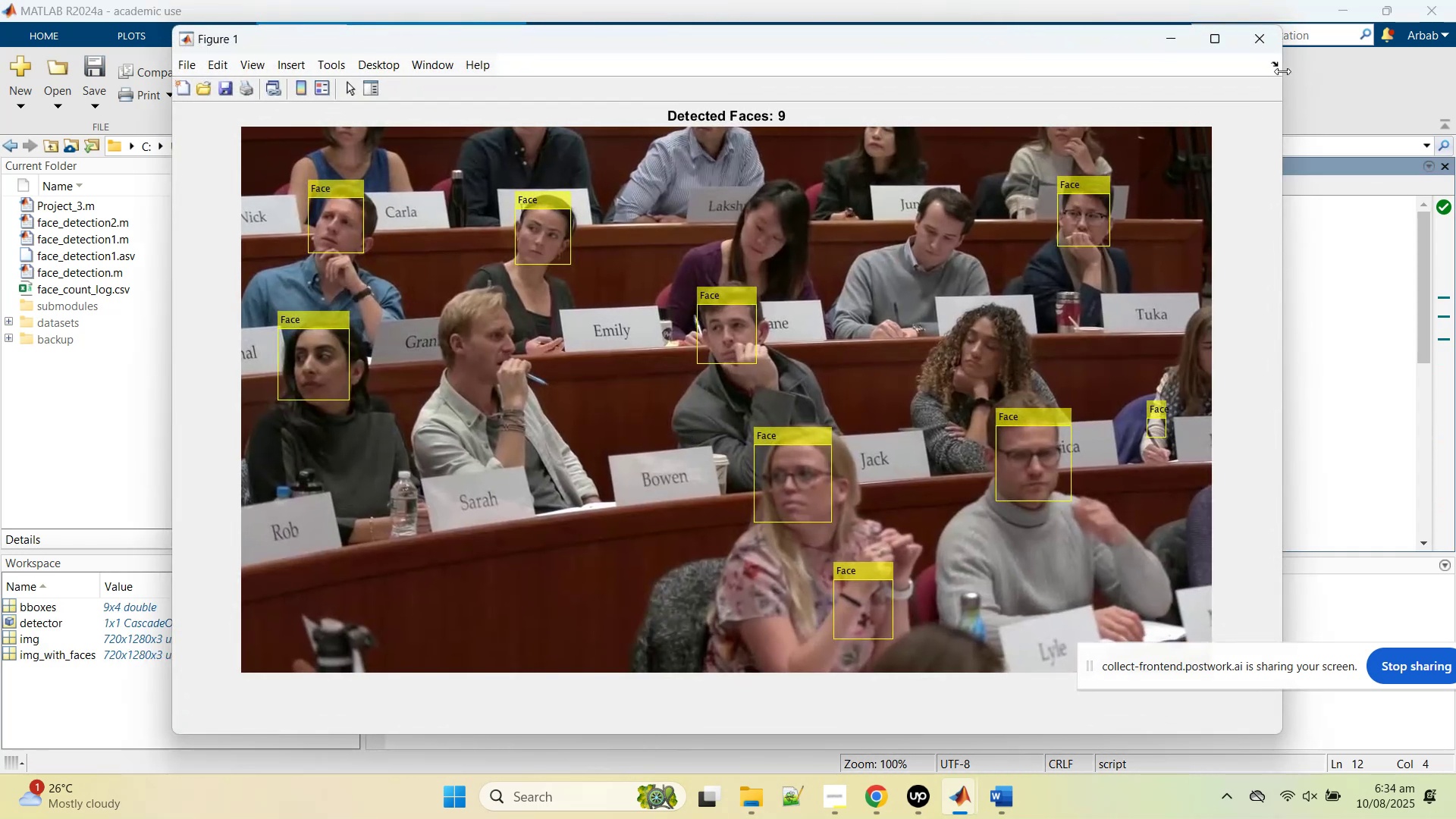 
left_click([1247, 42])
 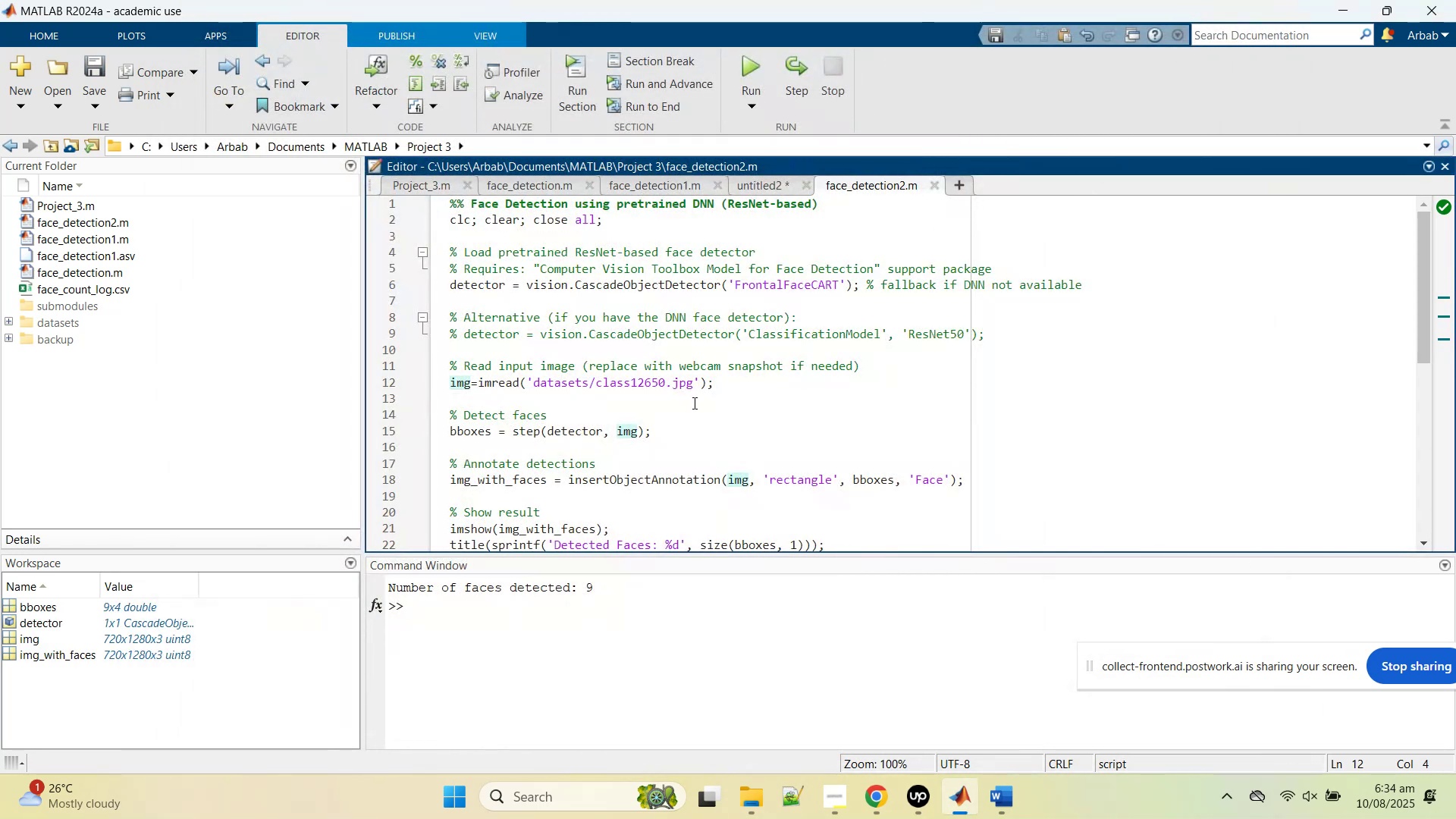 
scroll: coordinate [690, 426], scroll_direction: down, amount: 2.0
 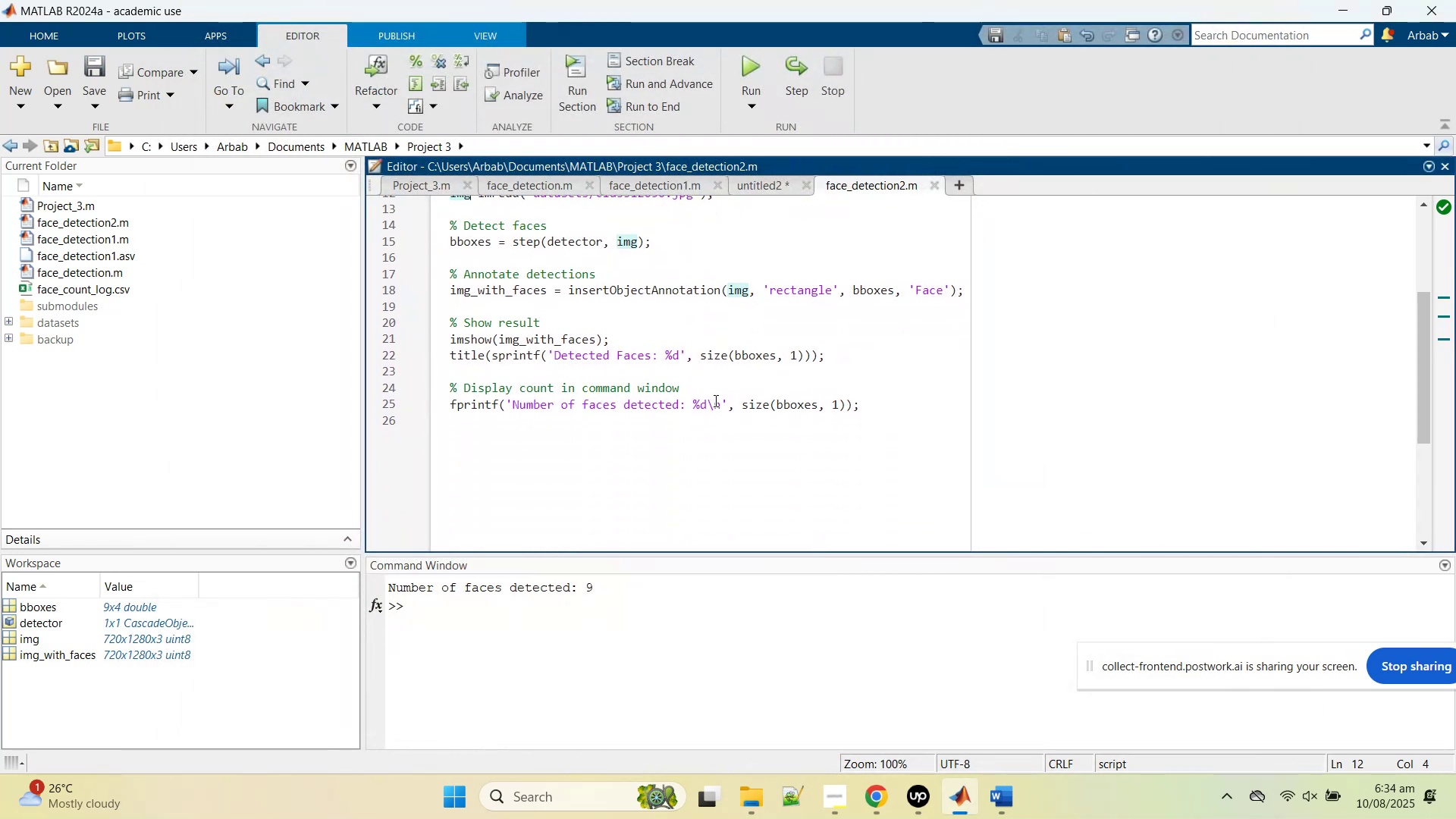 
scroll: coordinate [723, 389], scroll_direction: up, amount: 5.0
 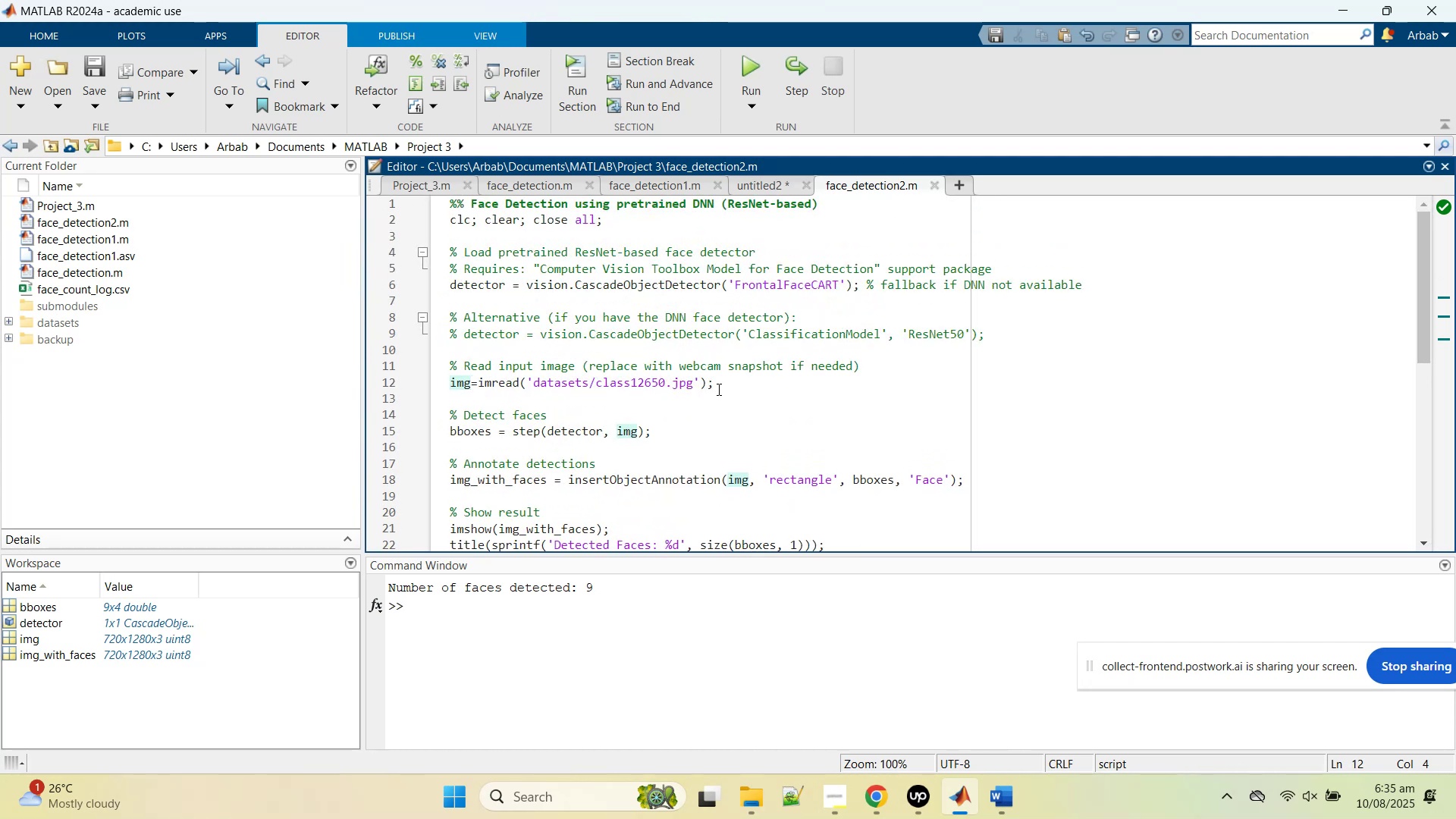 
wait(11.33)
 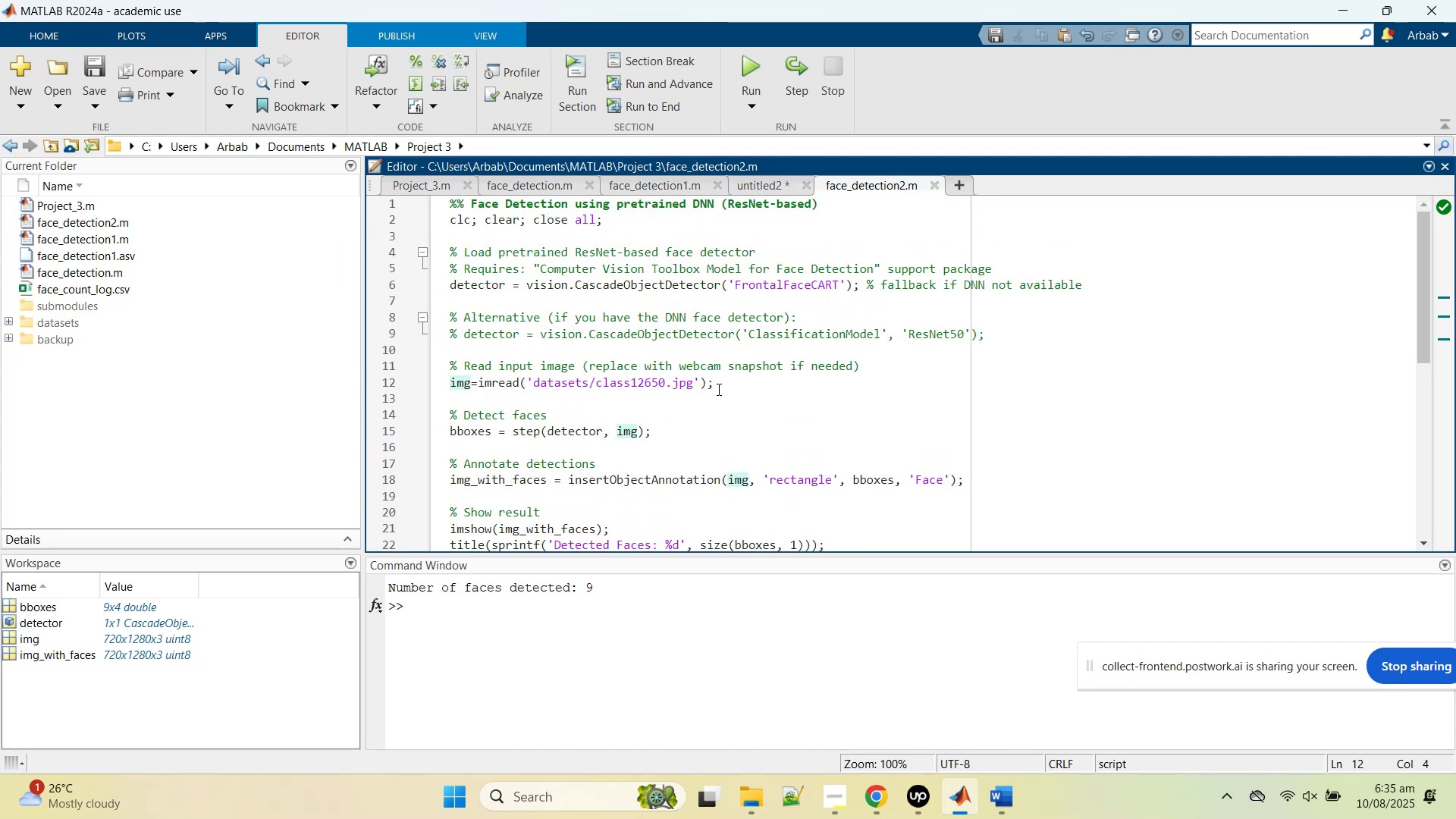 
key(Backspace)
 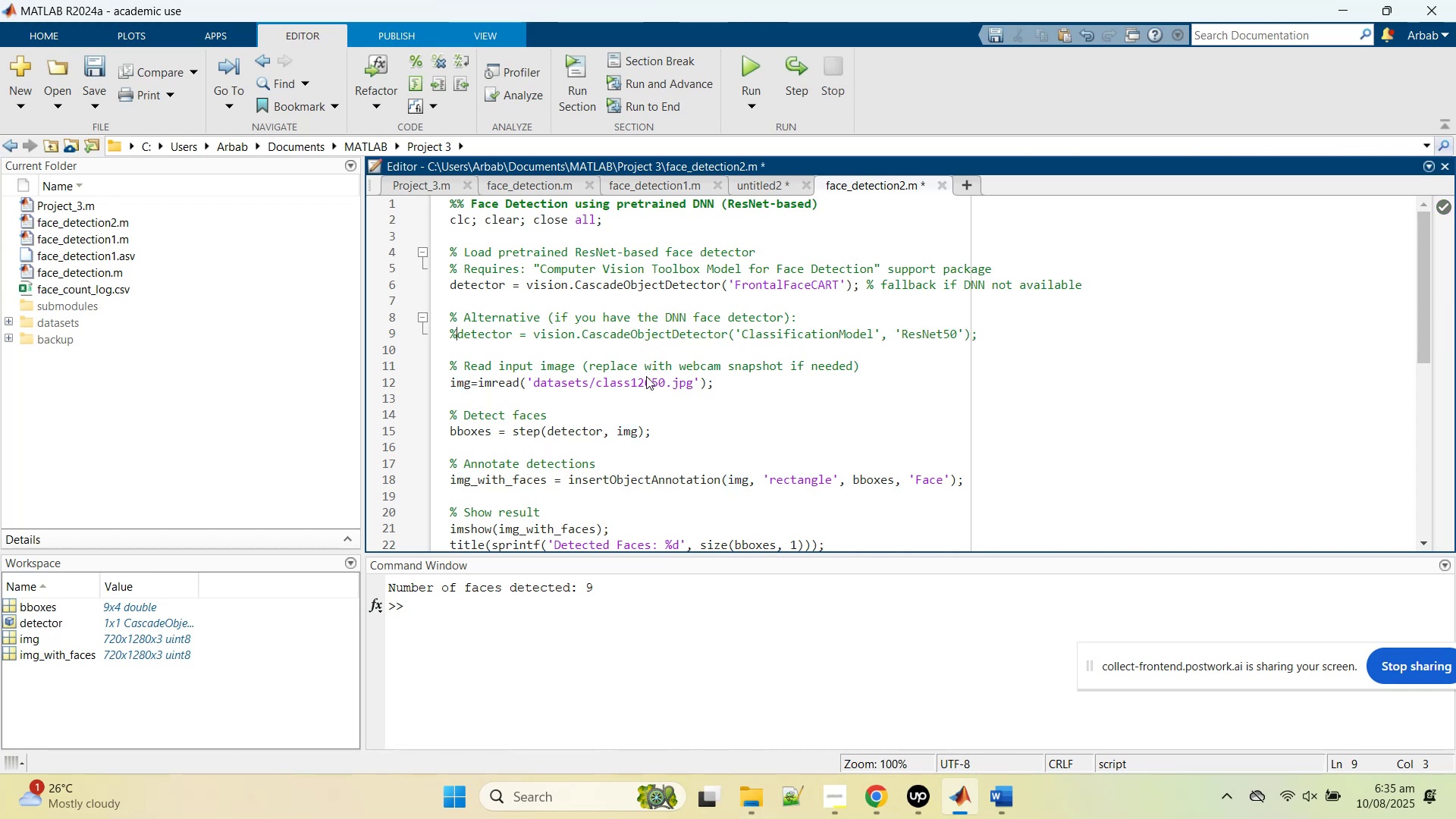 
key(Backspace)
 